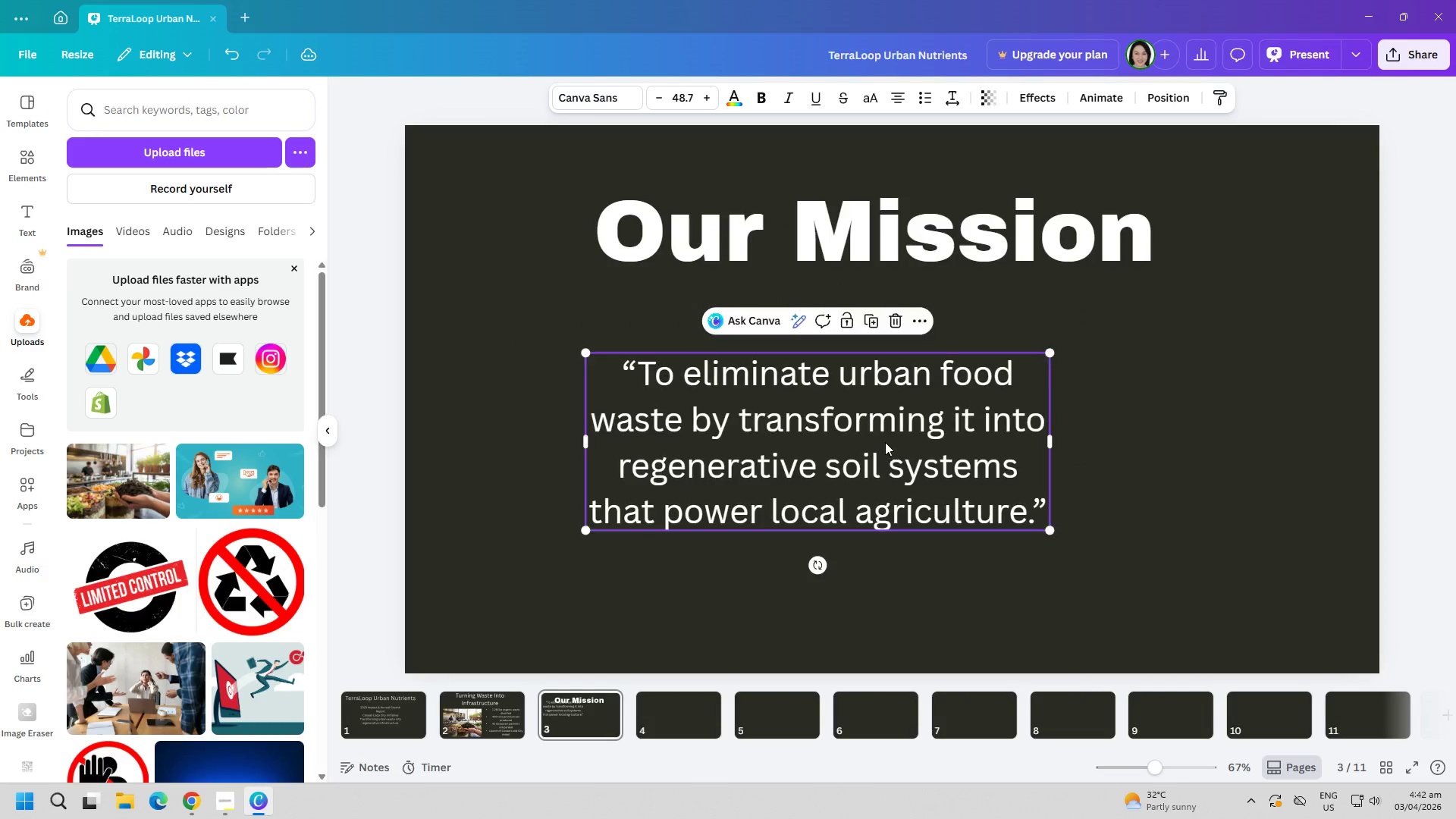 
key(Alt+AltLeft)
 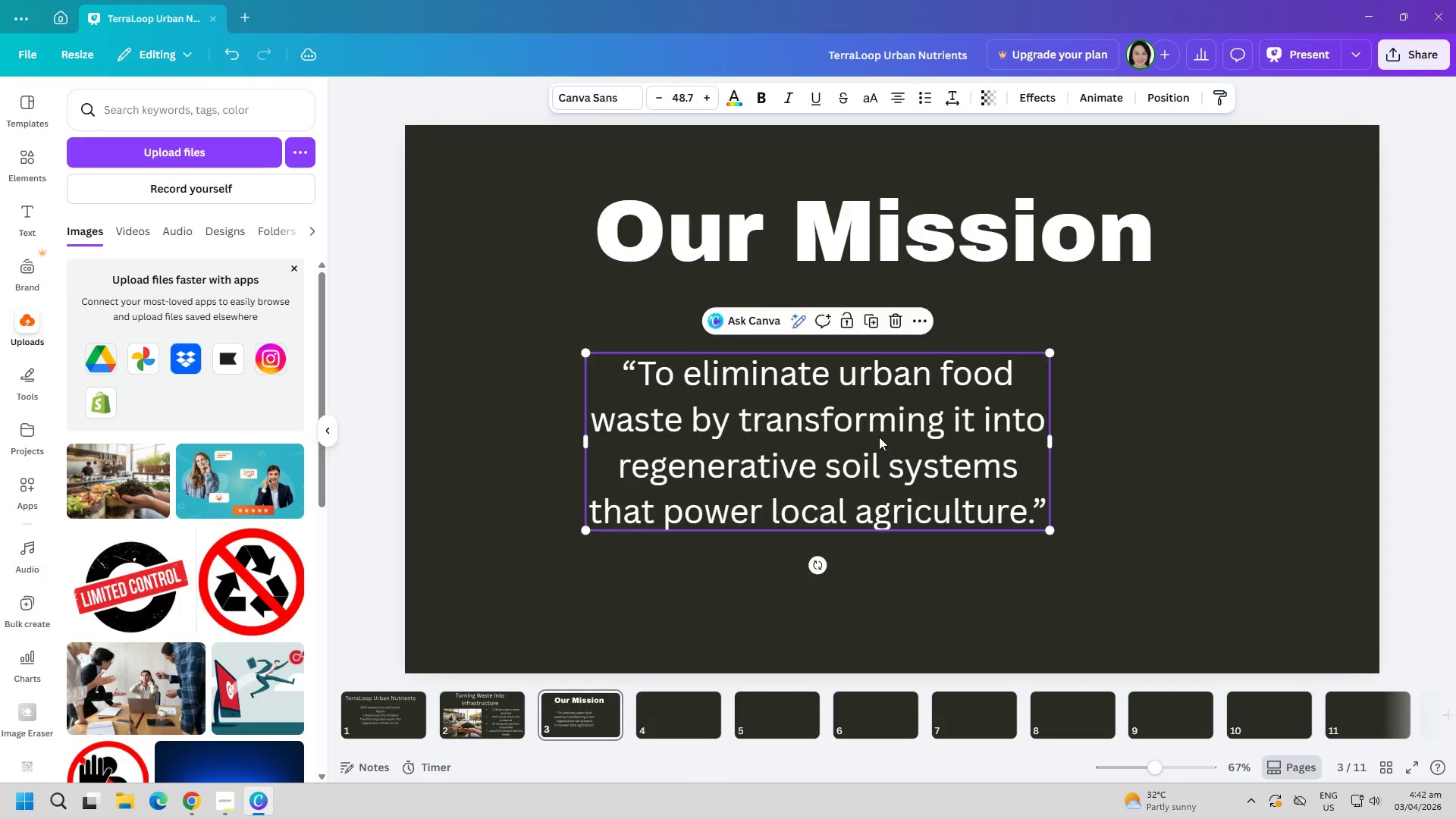 
key(Alt+Tab)
 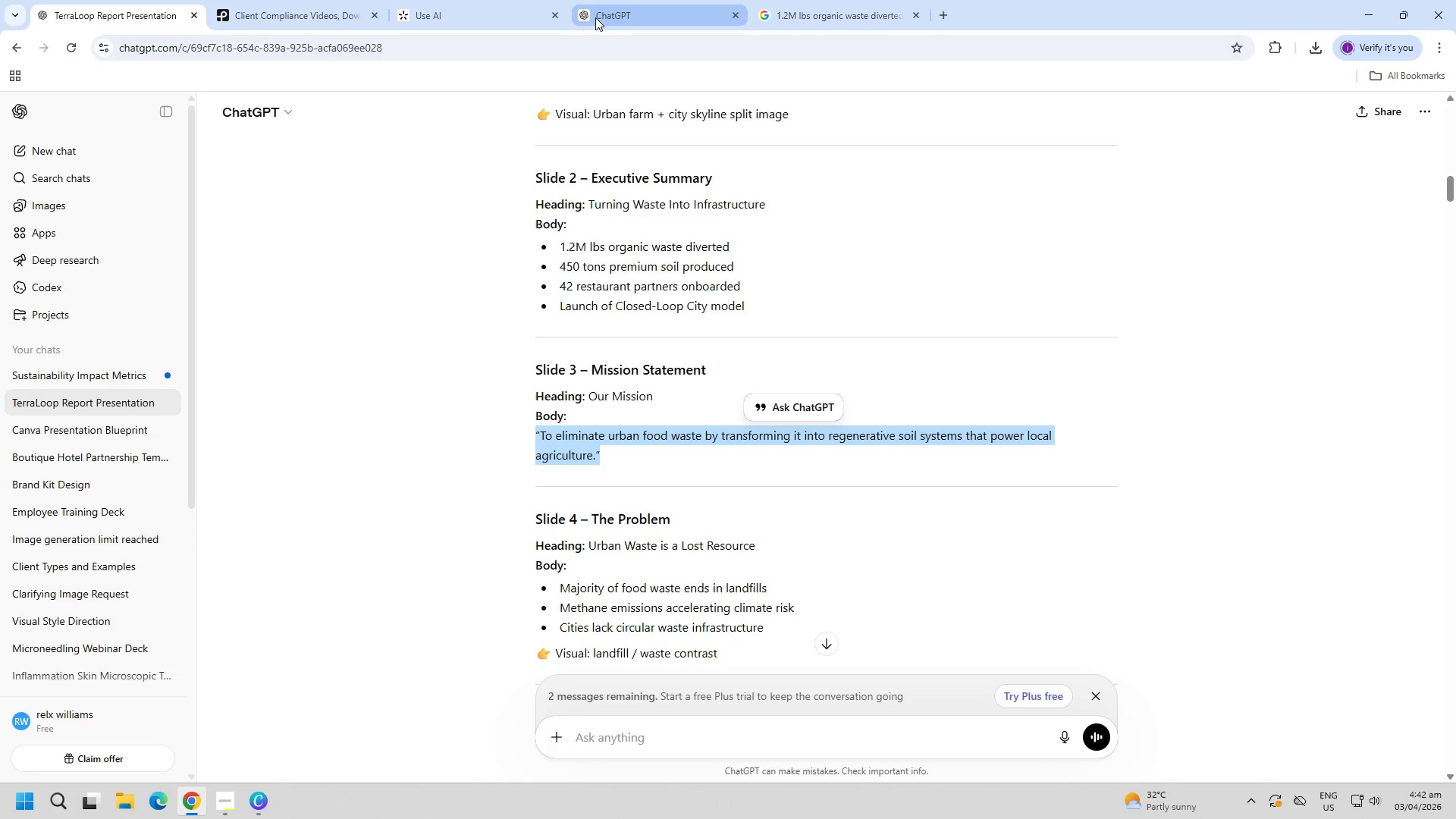 
left_click([452, 0])
 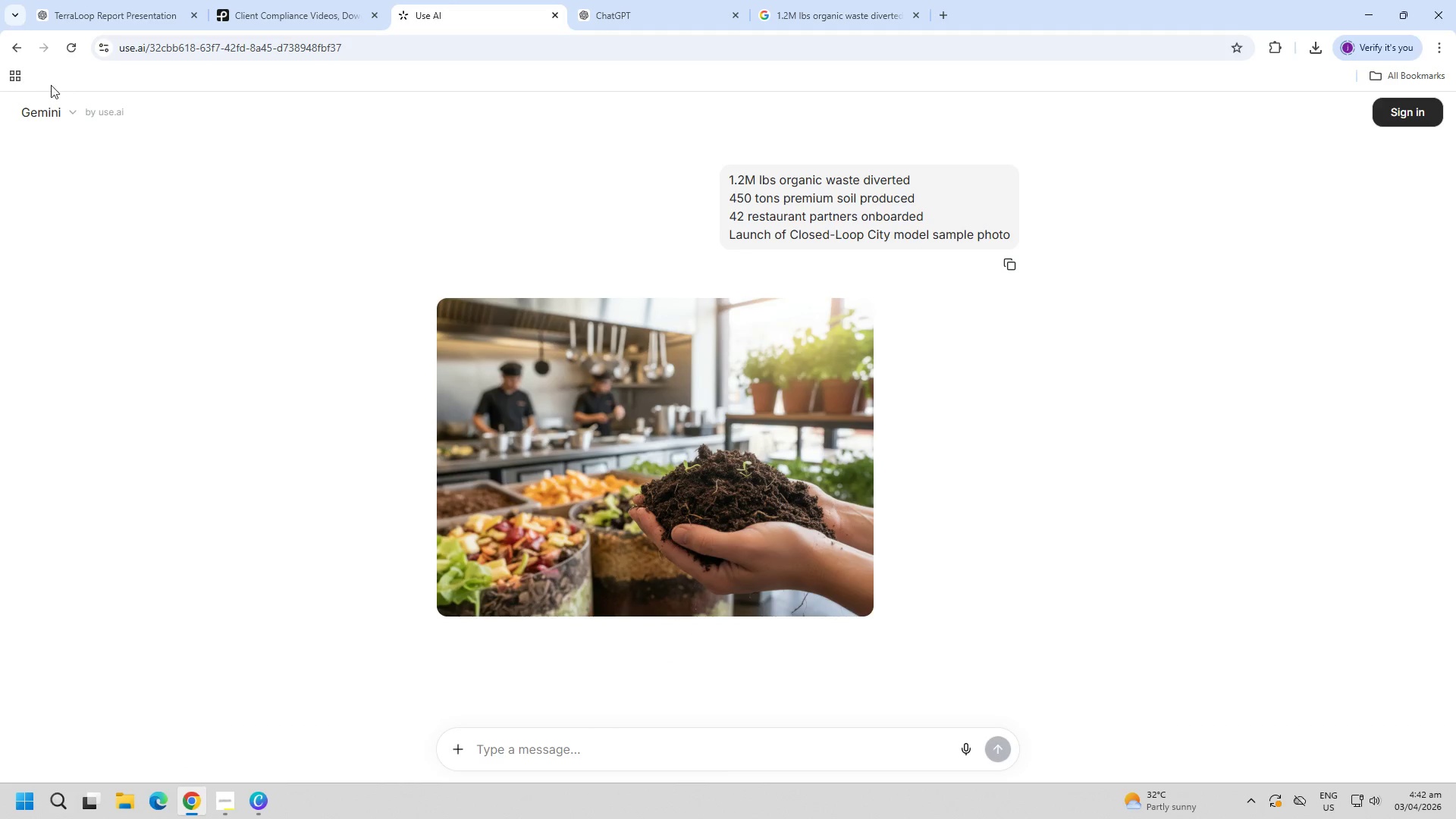 
scroll: coordinate [1078, 288], scroll_direction: none, amount: 0.0
 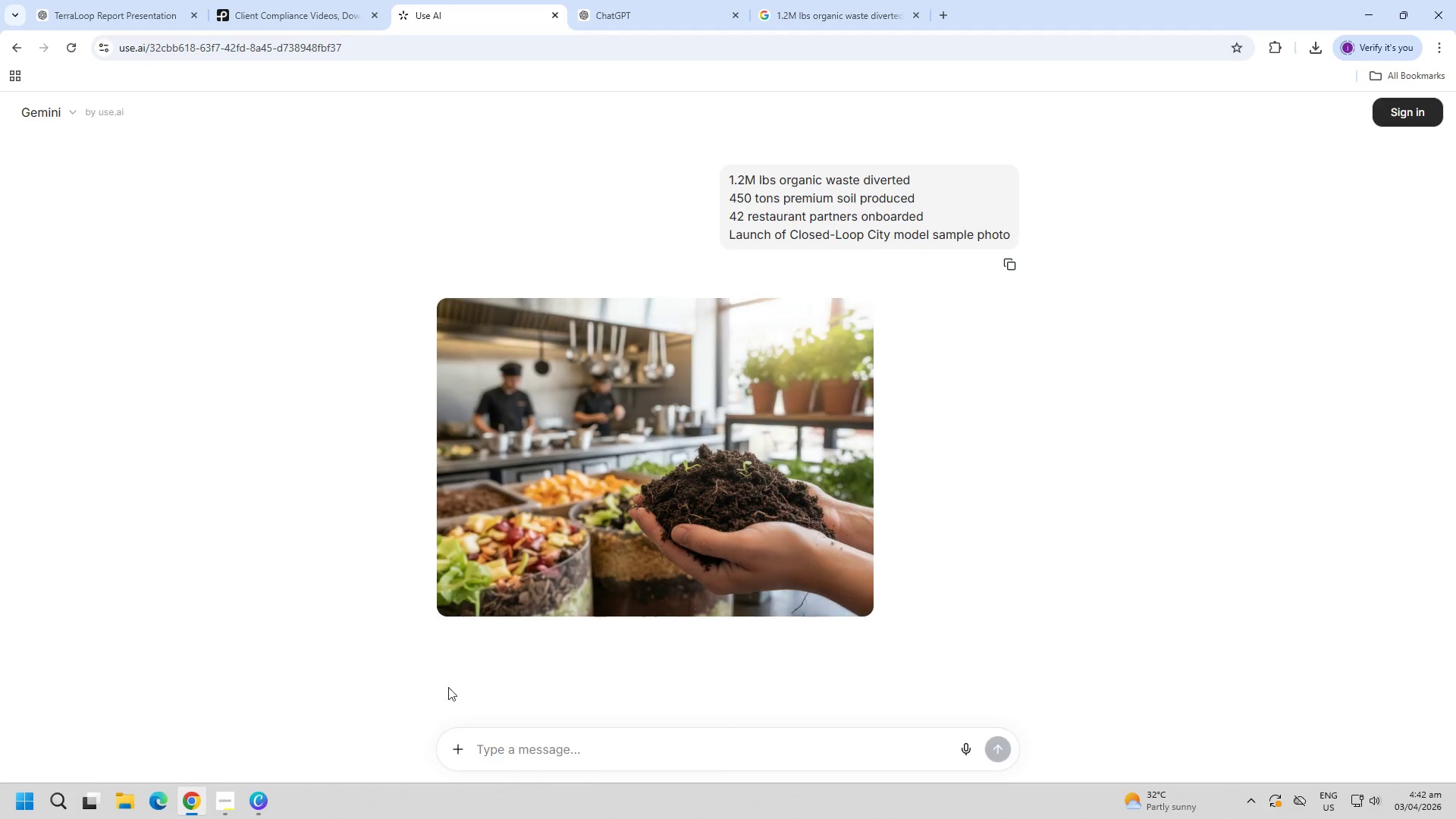 
left_click([542, 742])
 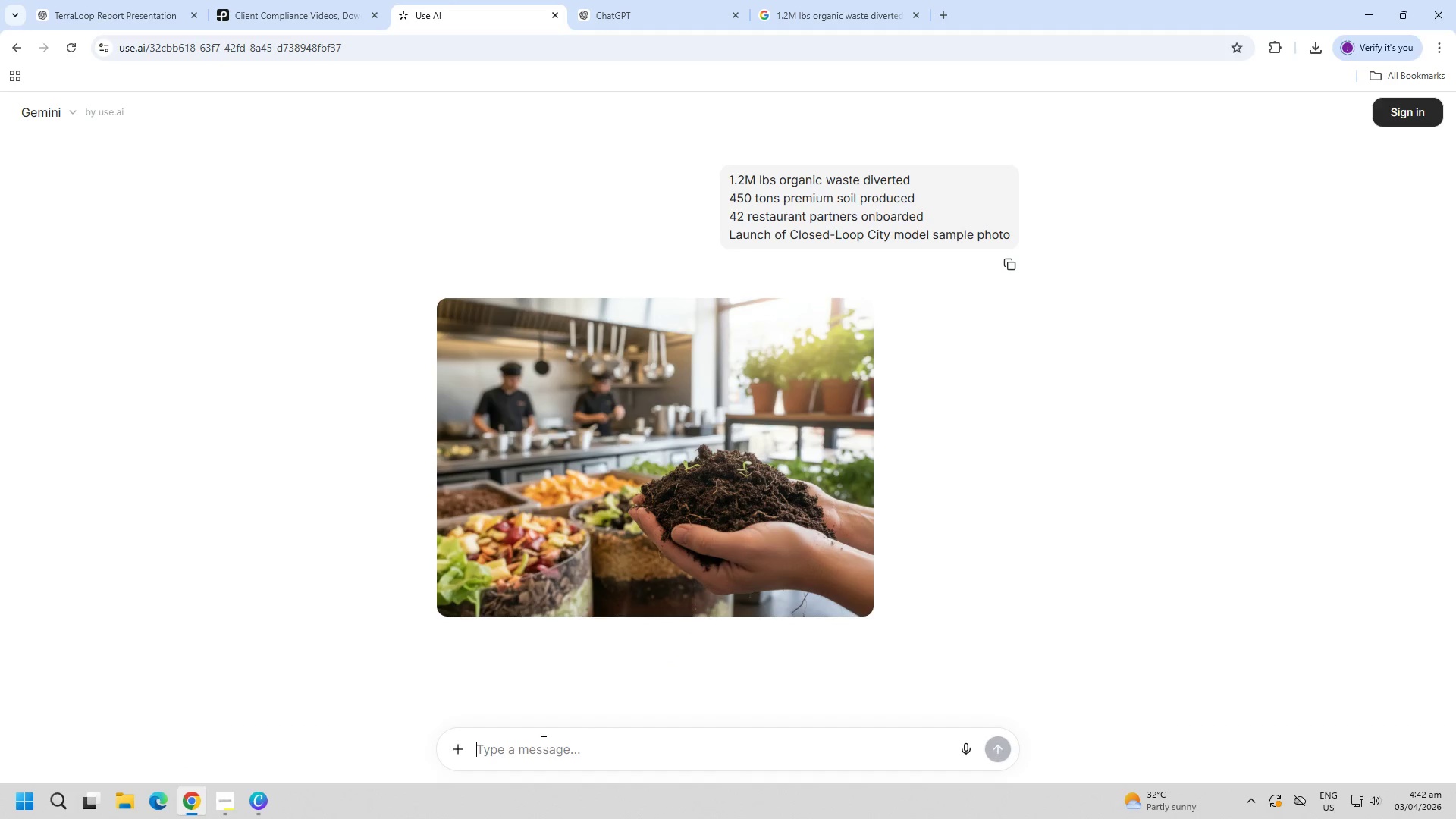 
key(Control+ControlLeft)
 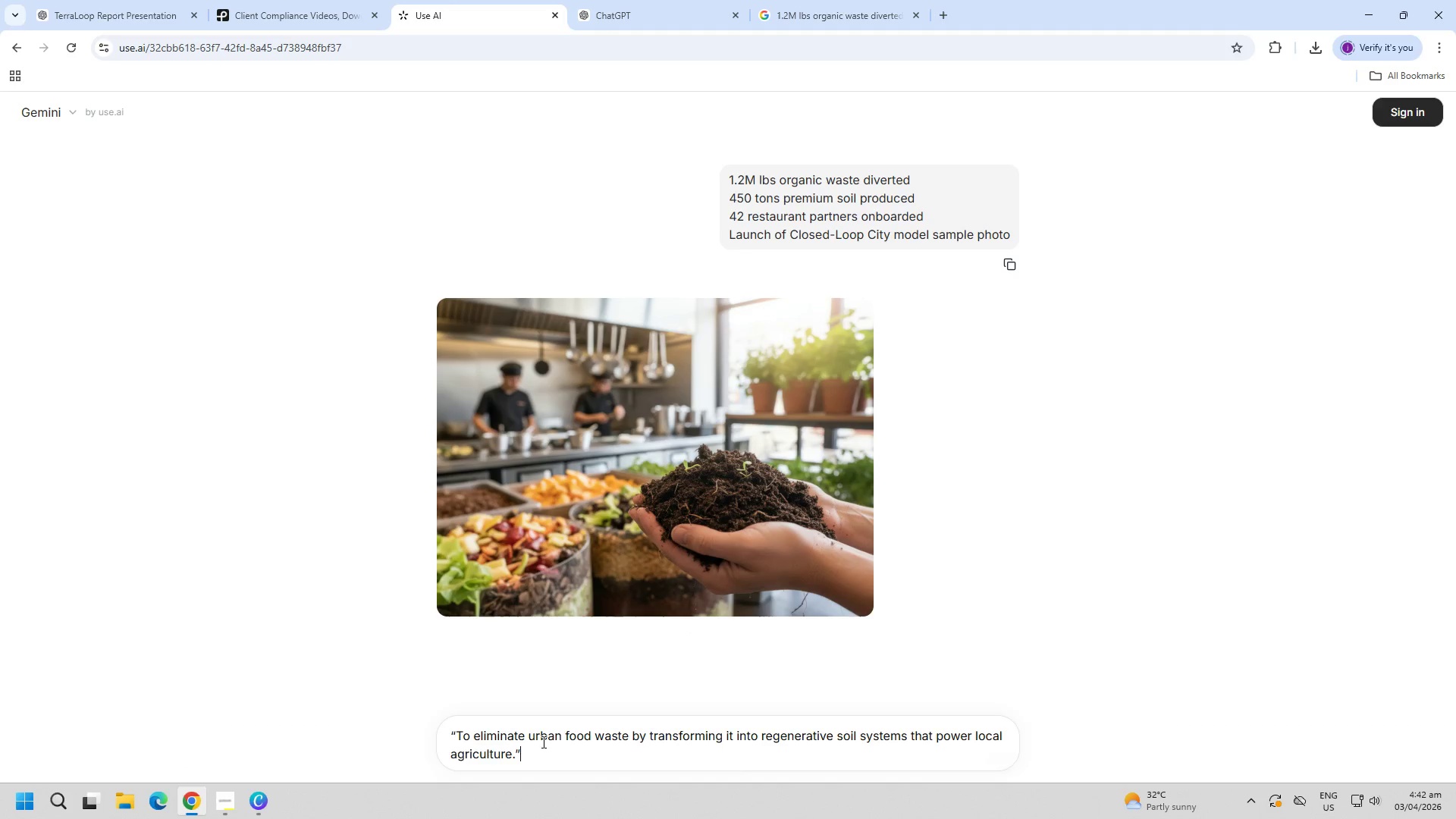 
key(Control+V)
 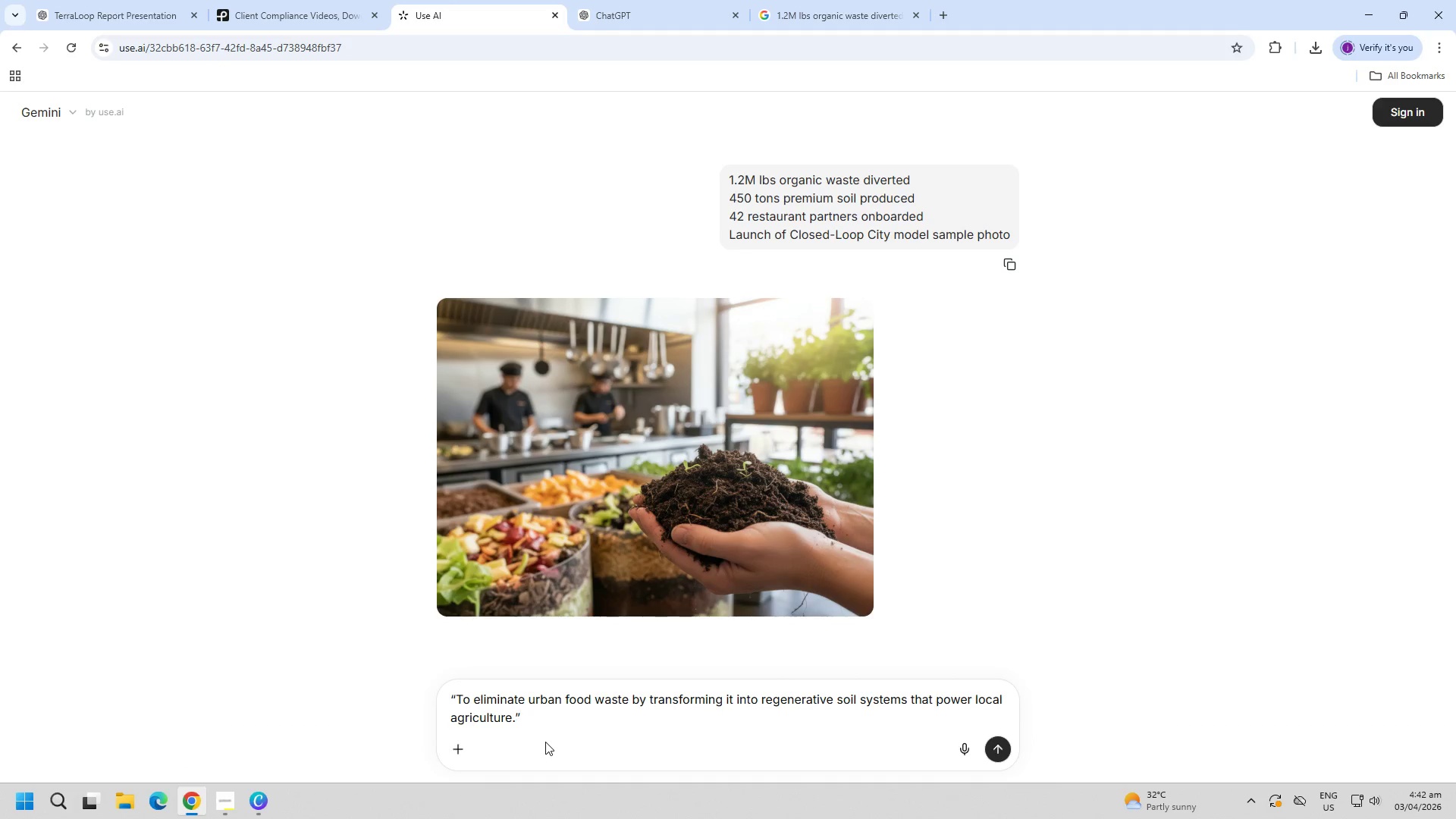 
type( sample video)
 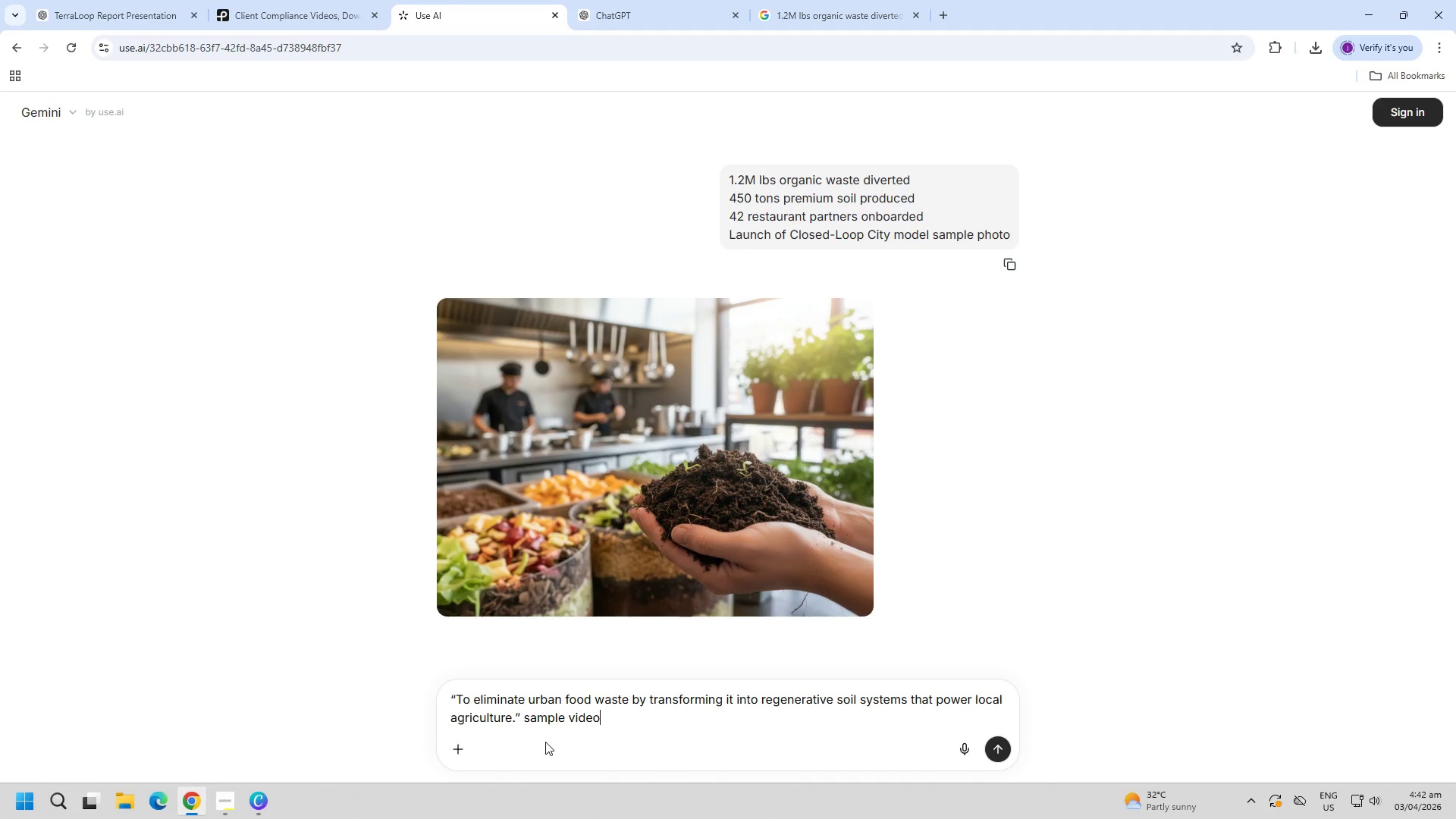 
key(Enter)
 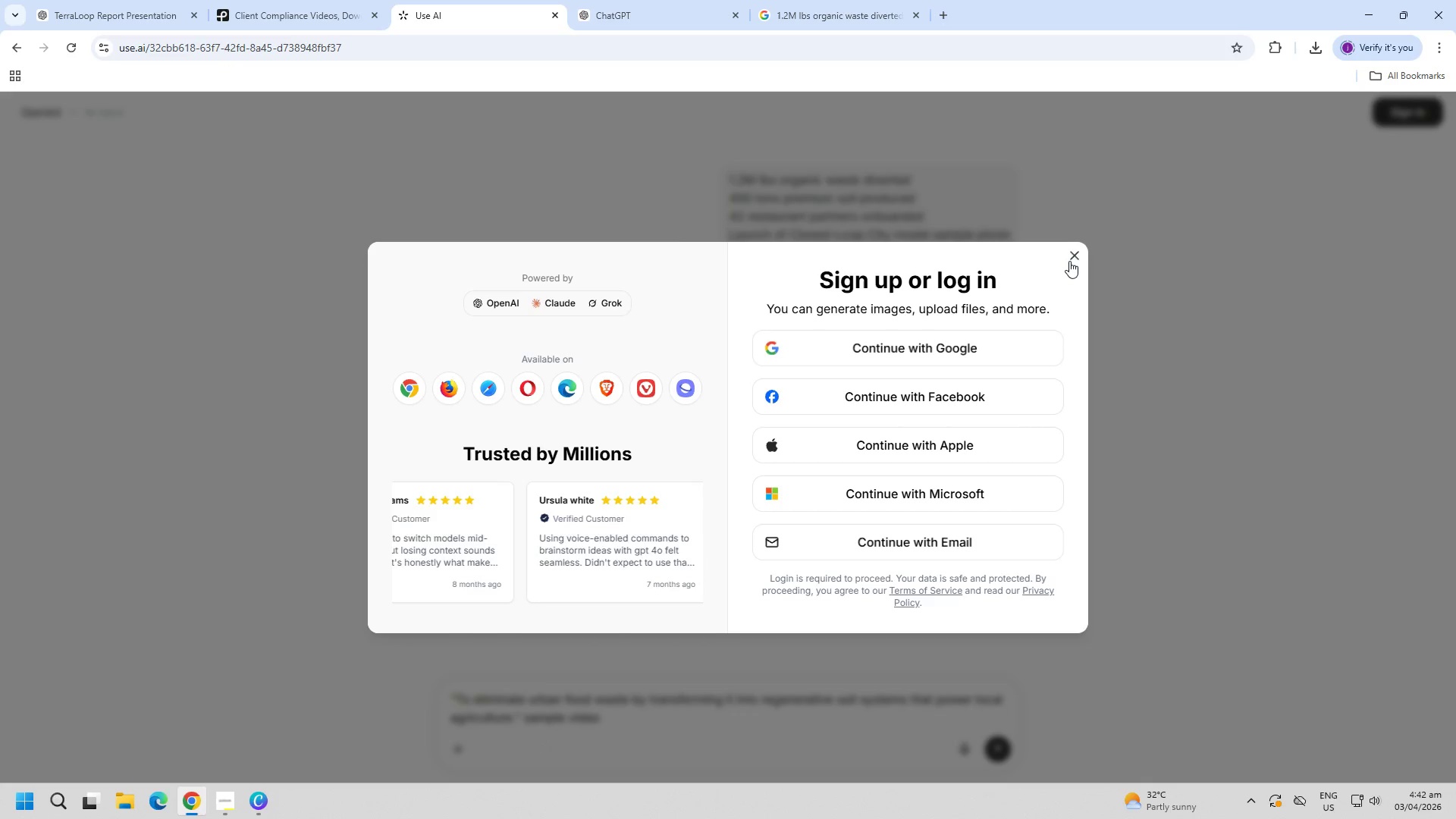 
wait(5.47)
 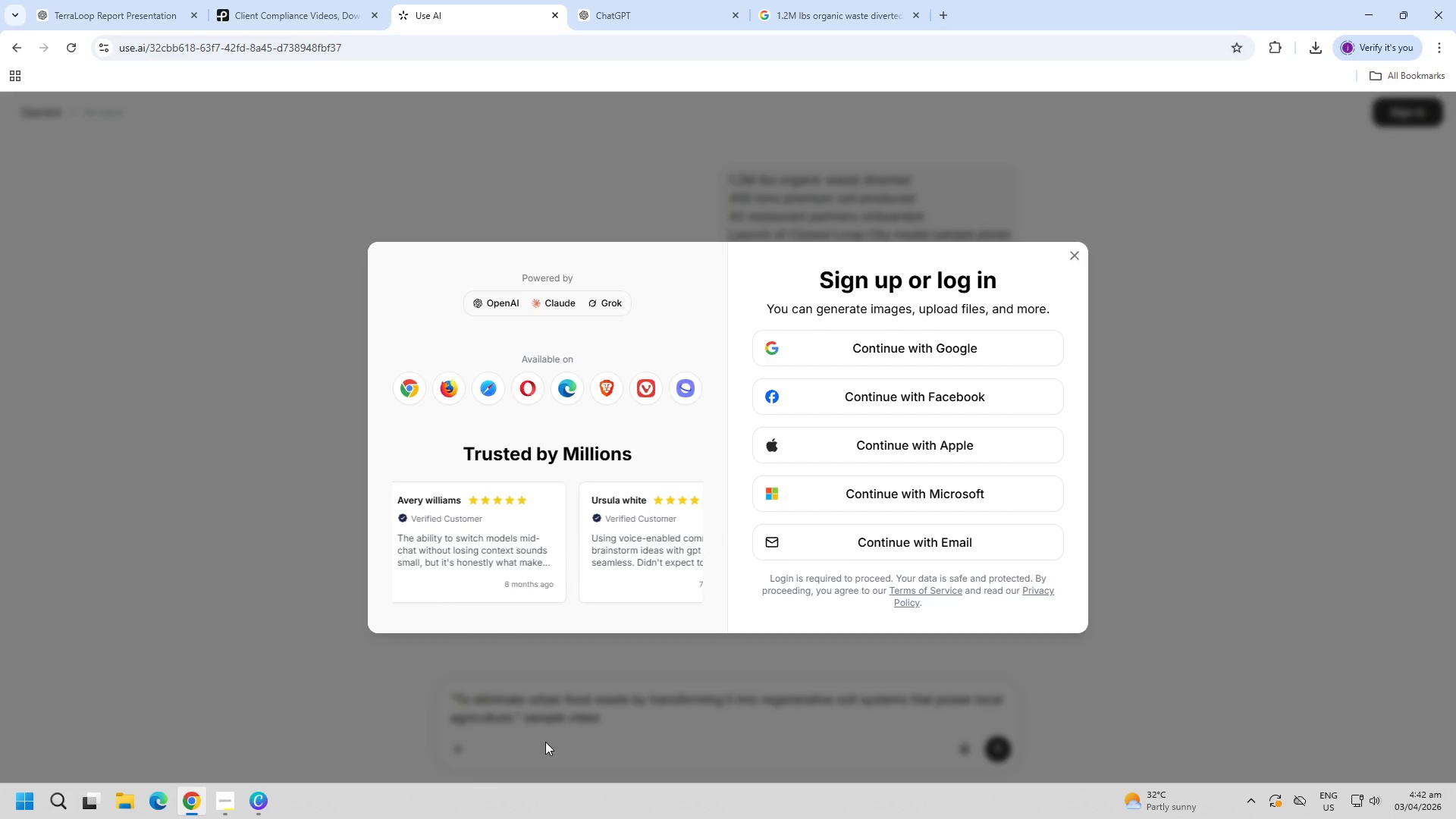 
left_click([1069, 259])
 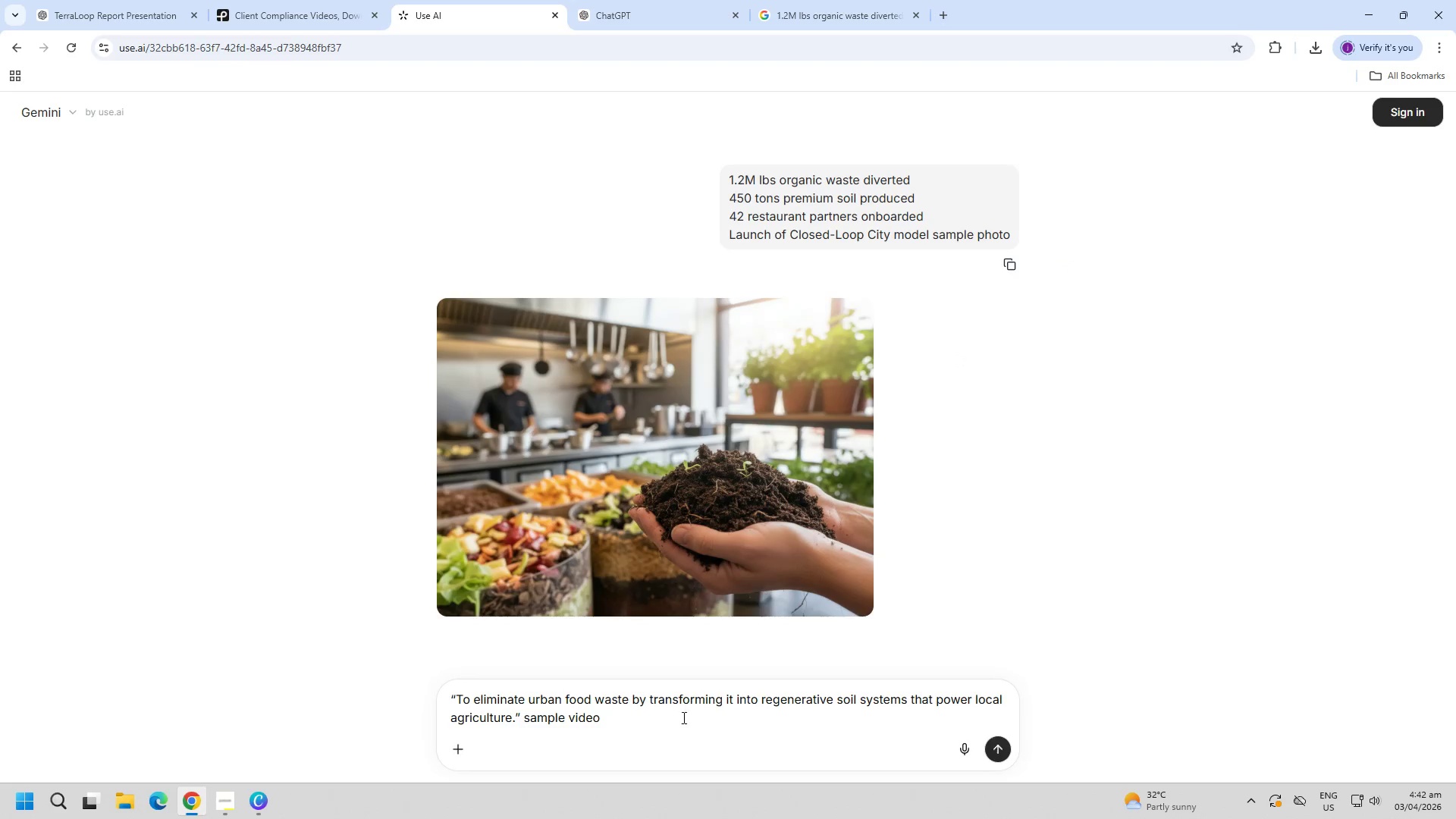 
left_click([669, 724])
 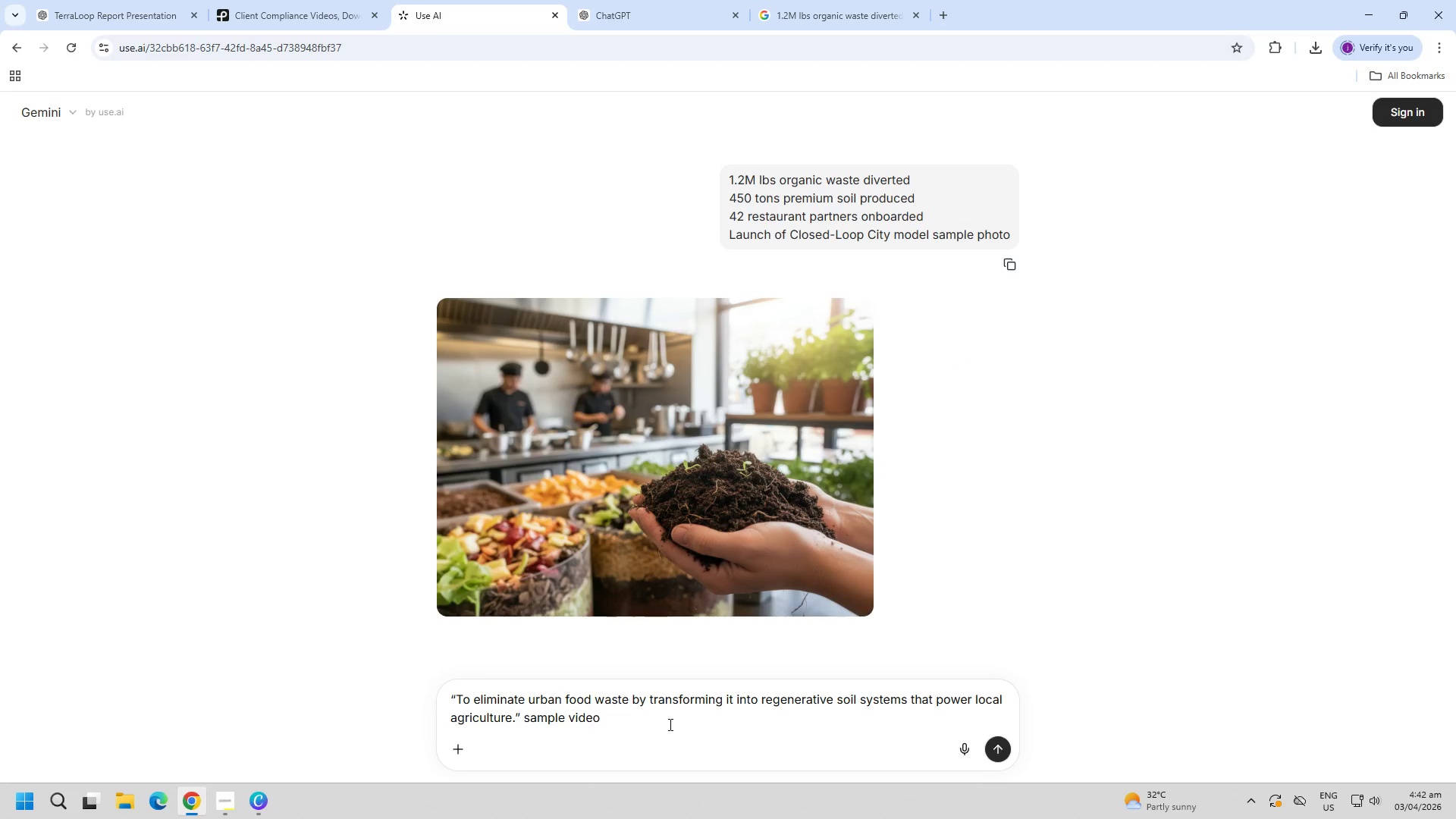 
key(Enter)
 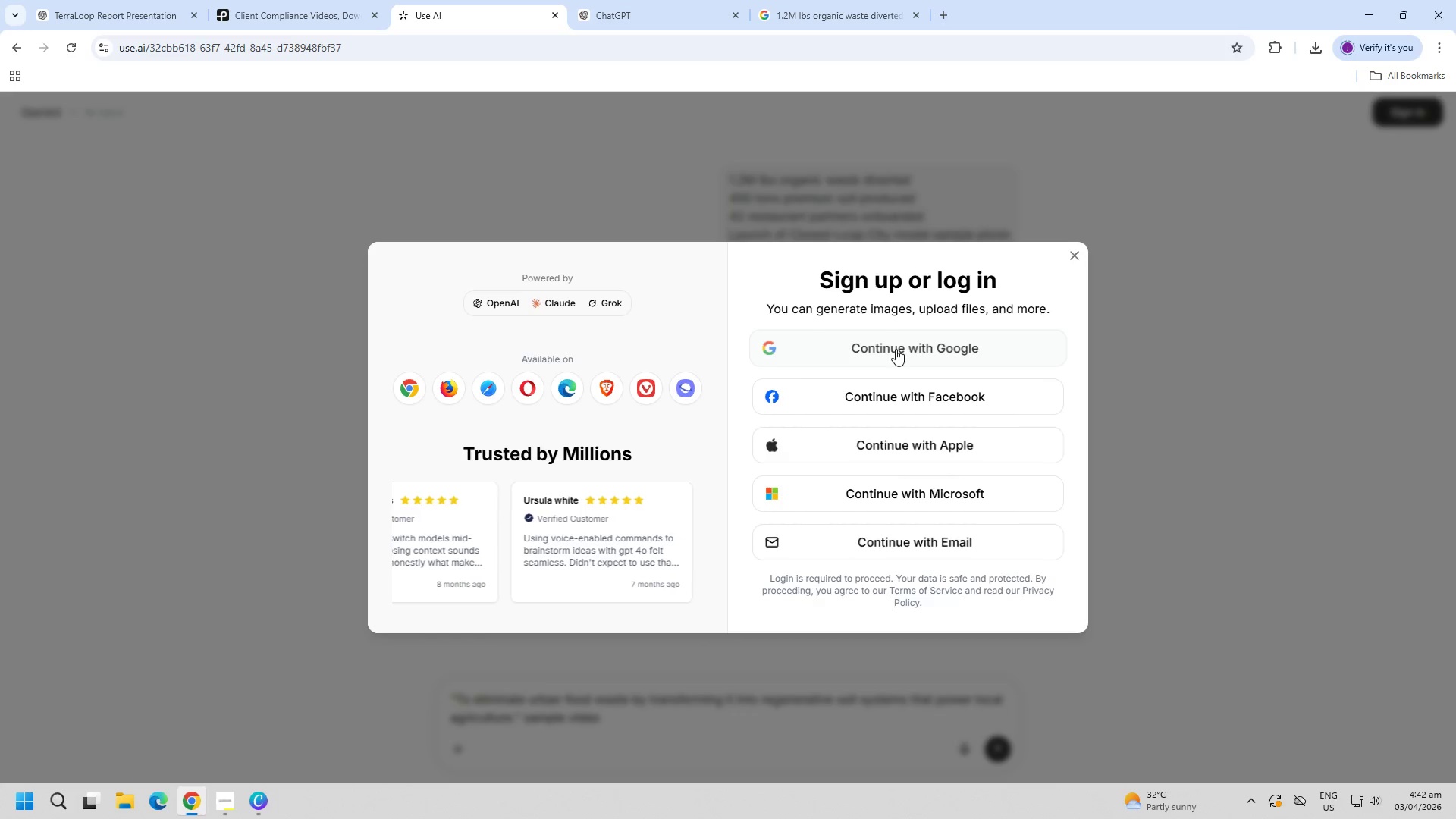 
wait(5.84)
 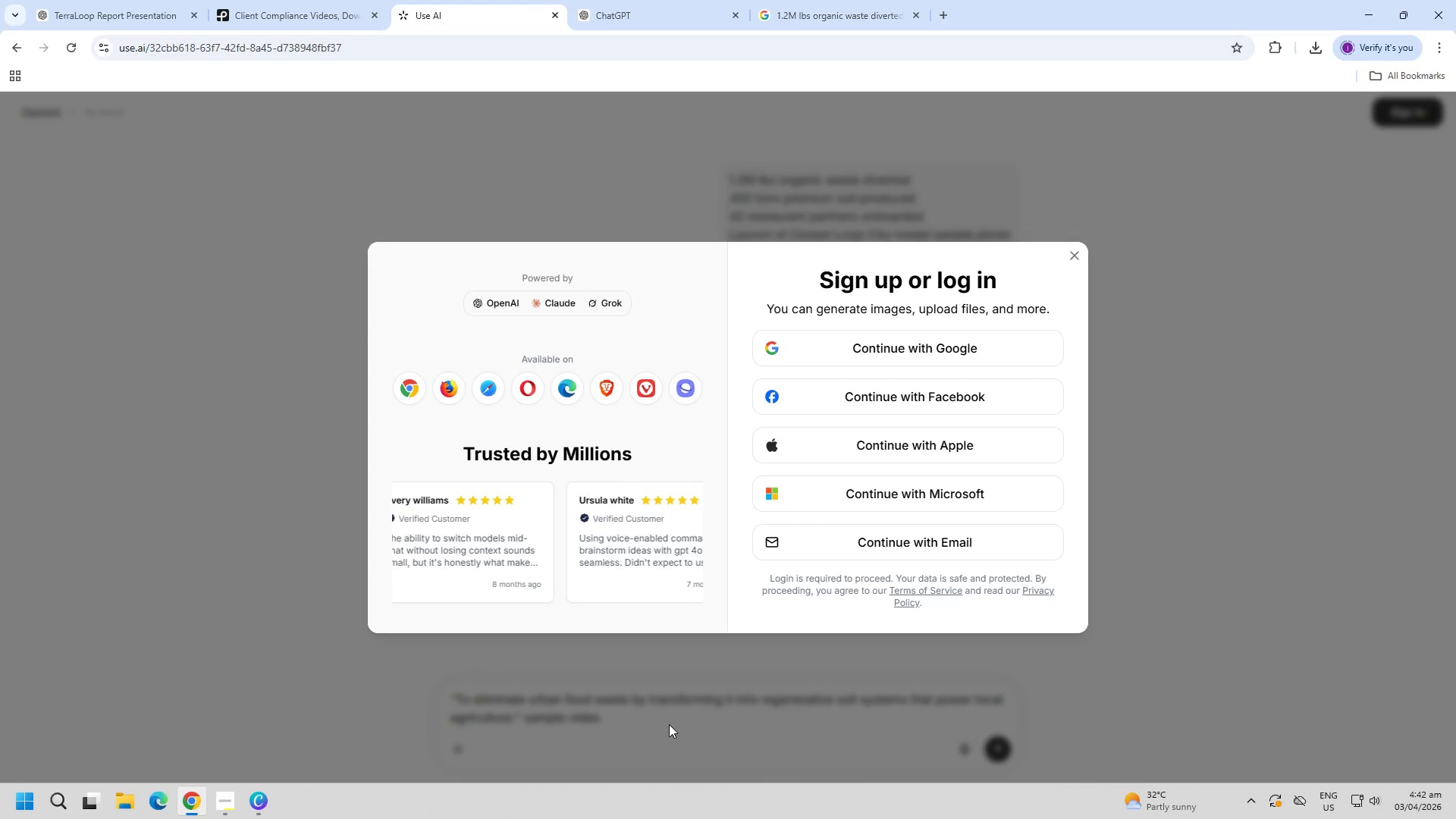 
left_click([907, 537])
 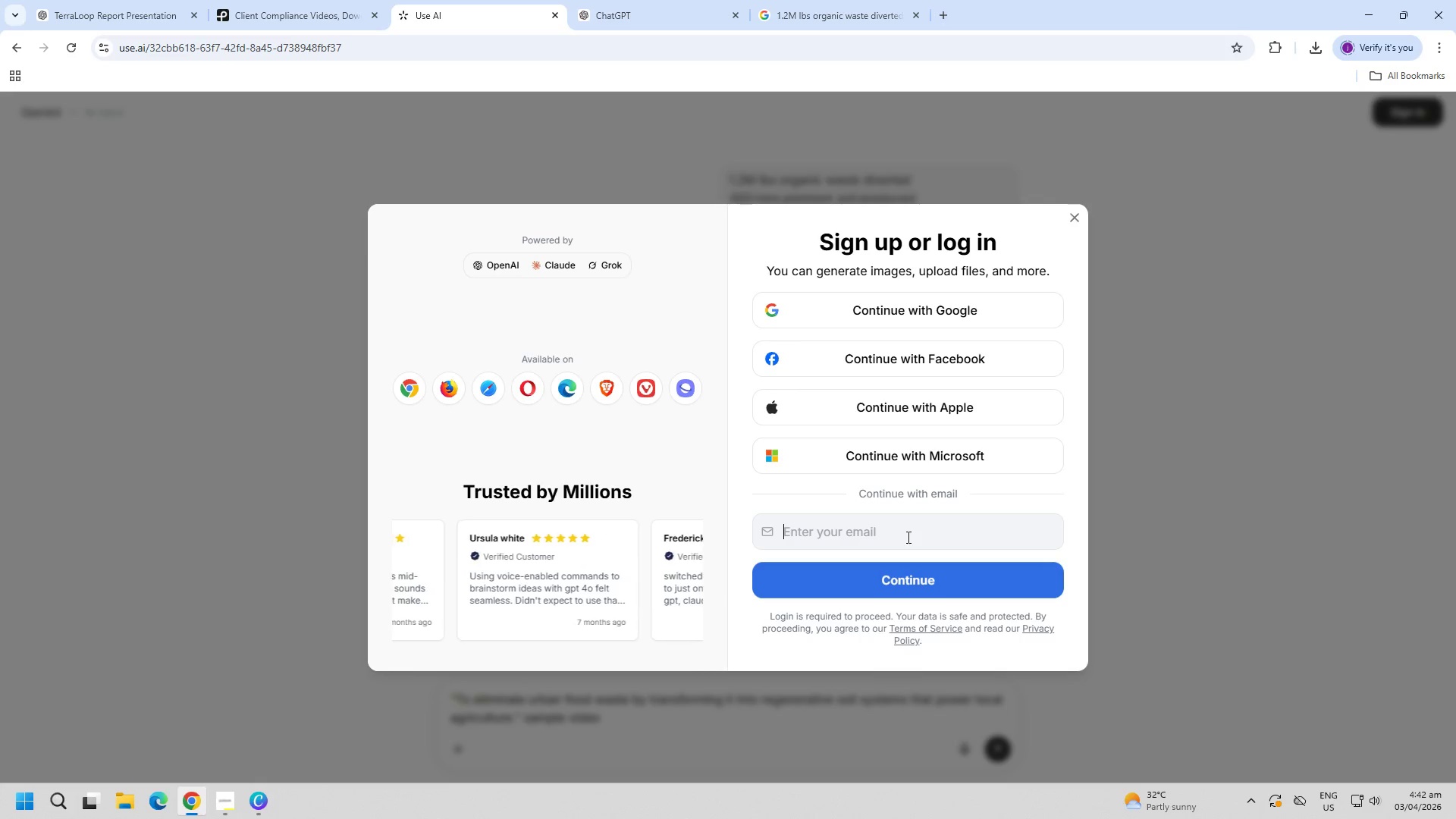 
type(relxwilliams)
 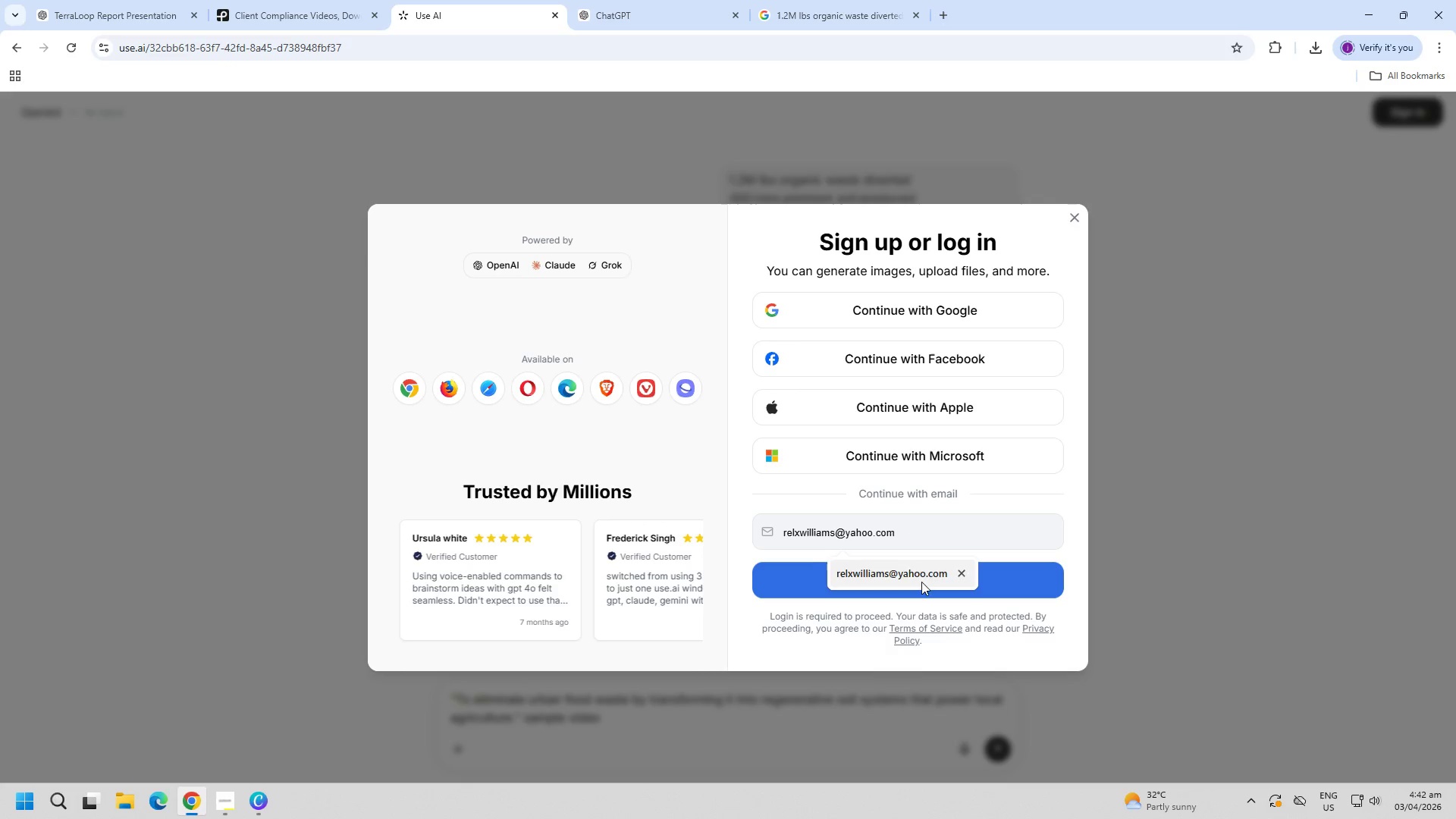 
double_click([916, 580])
 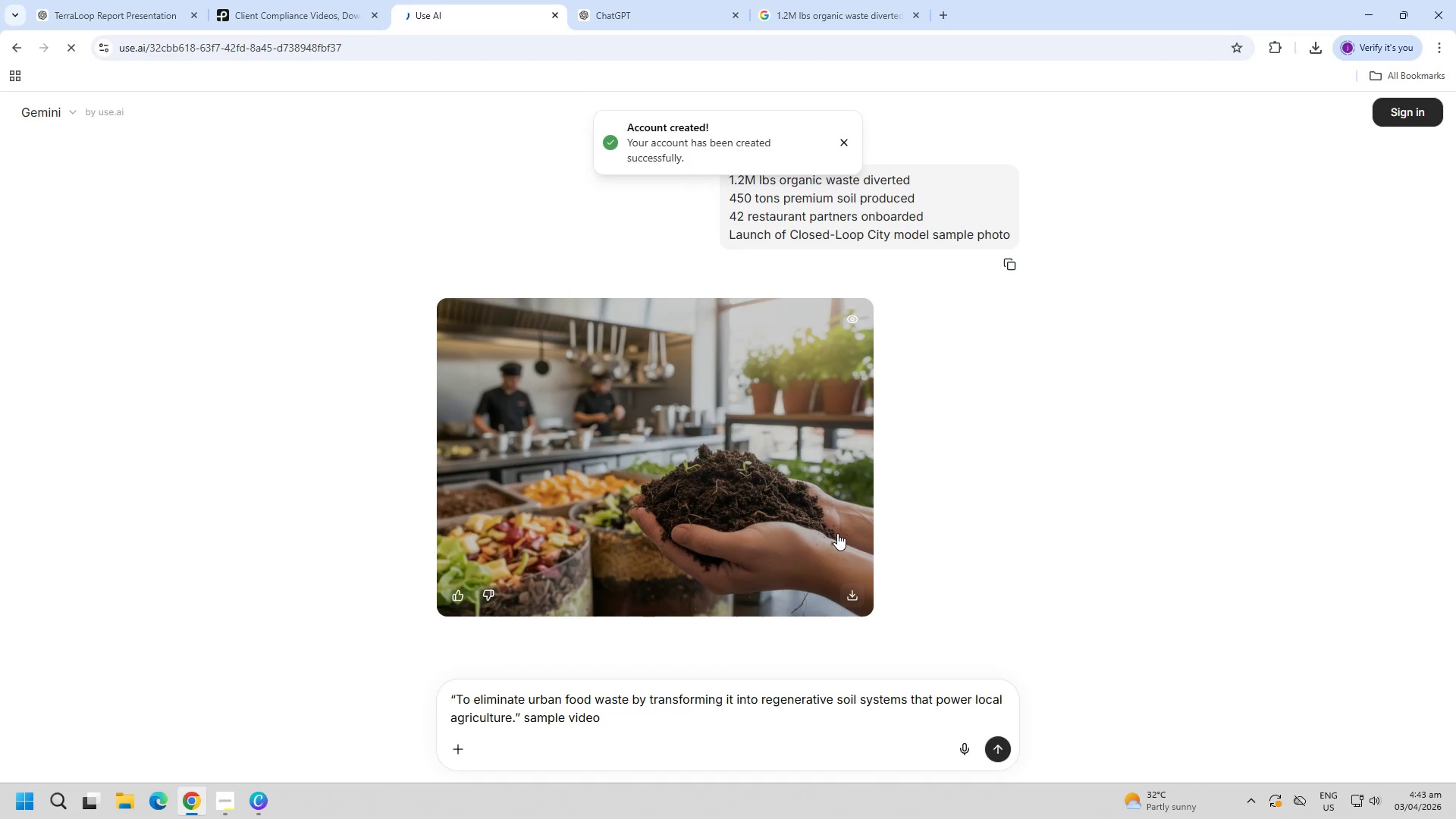 
wait(11.48)
 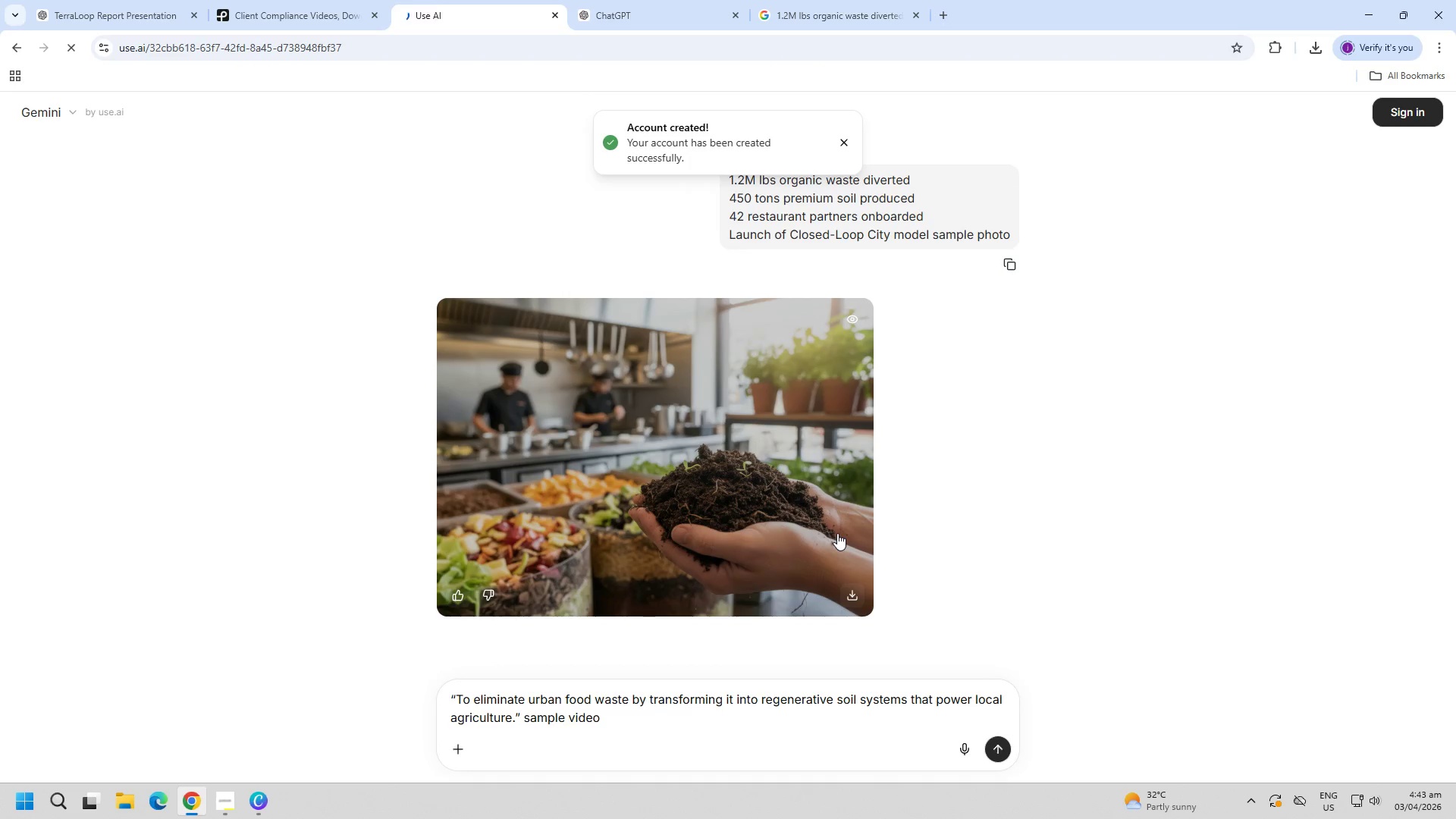 
left_click([1059, 232])
 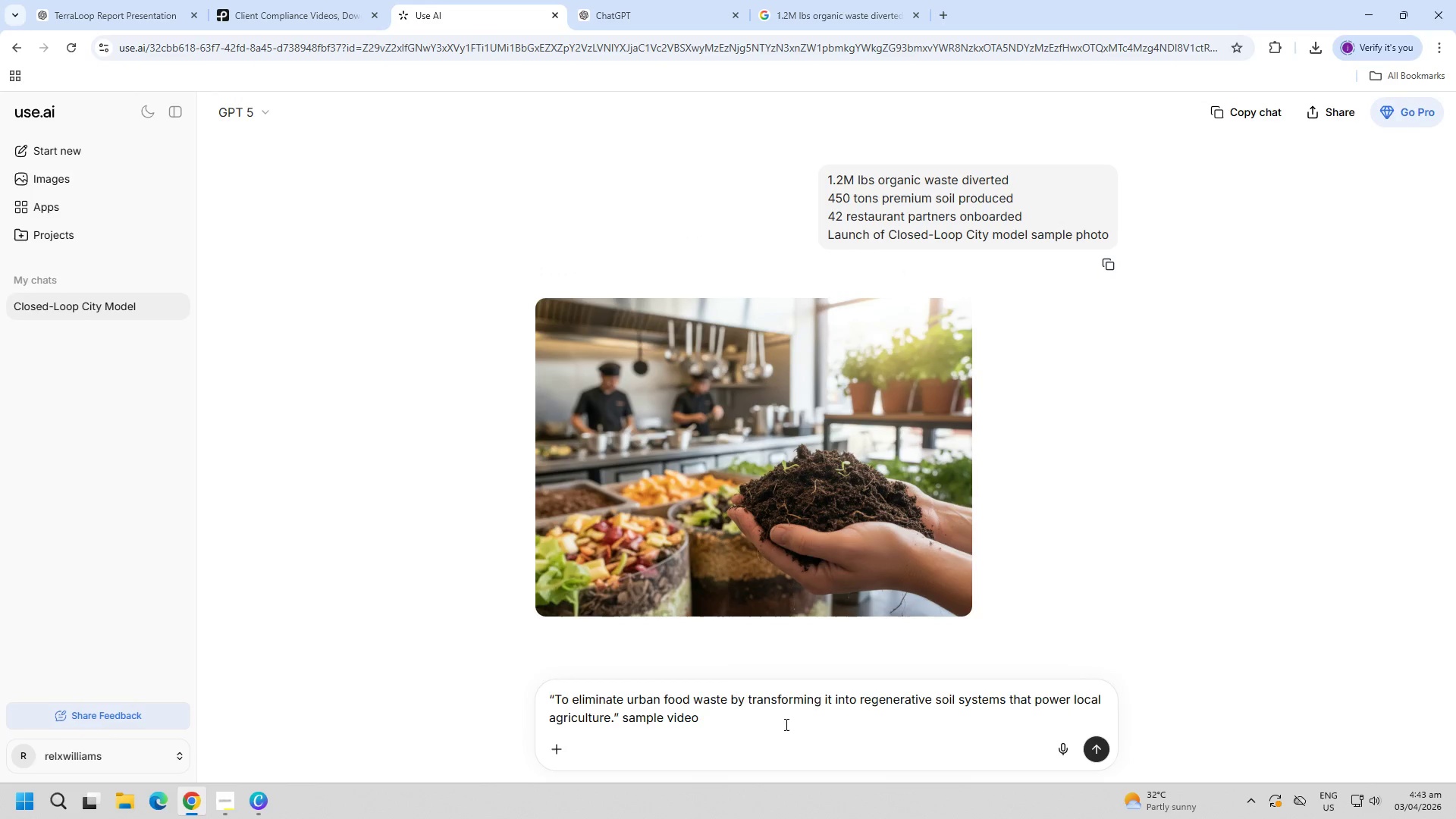 
key(Enter)
 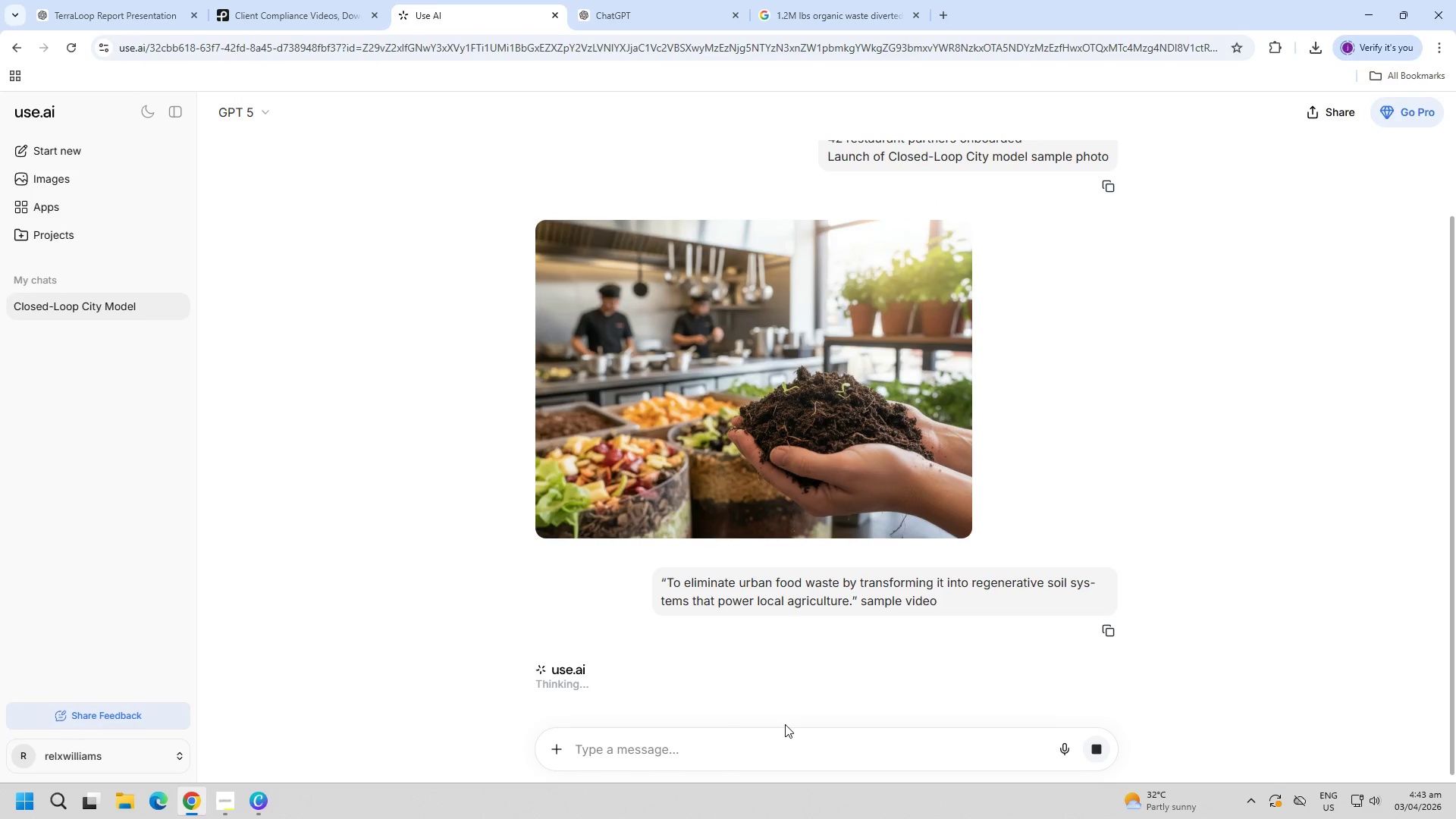 
scroll: coordinate [865, 583], scroll_direction: down, amount: 4.0
 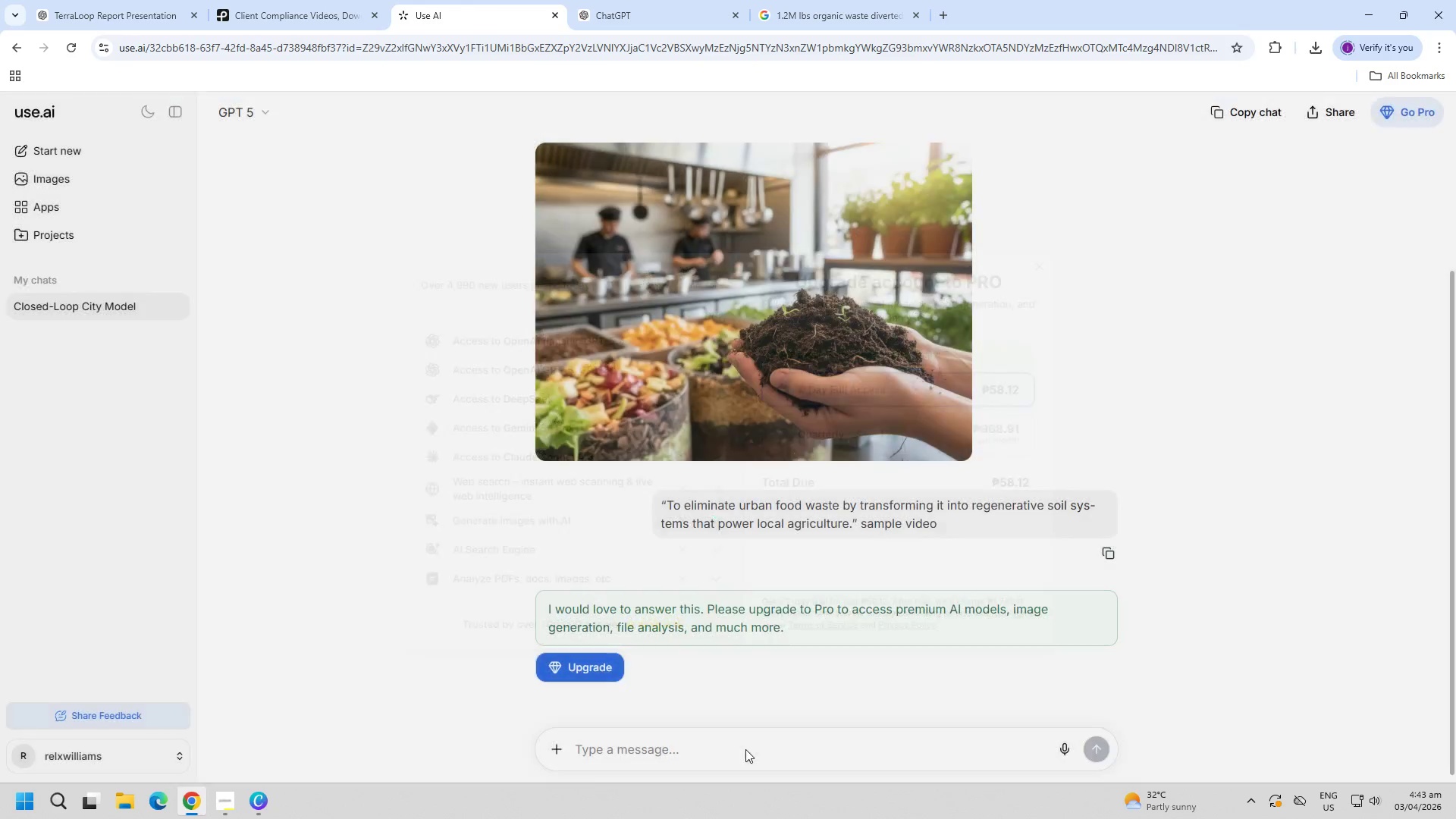 
left_click([745, 749])
 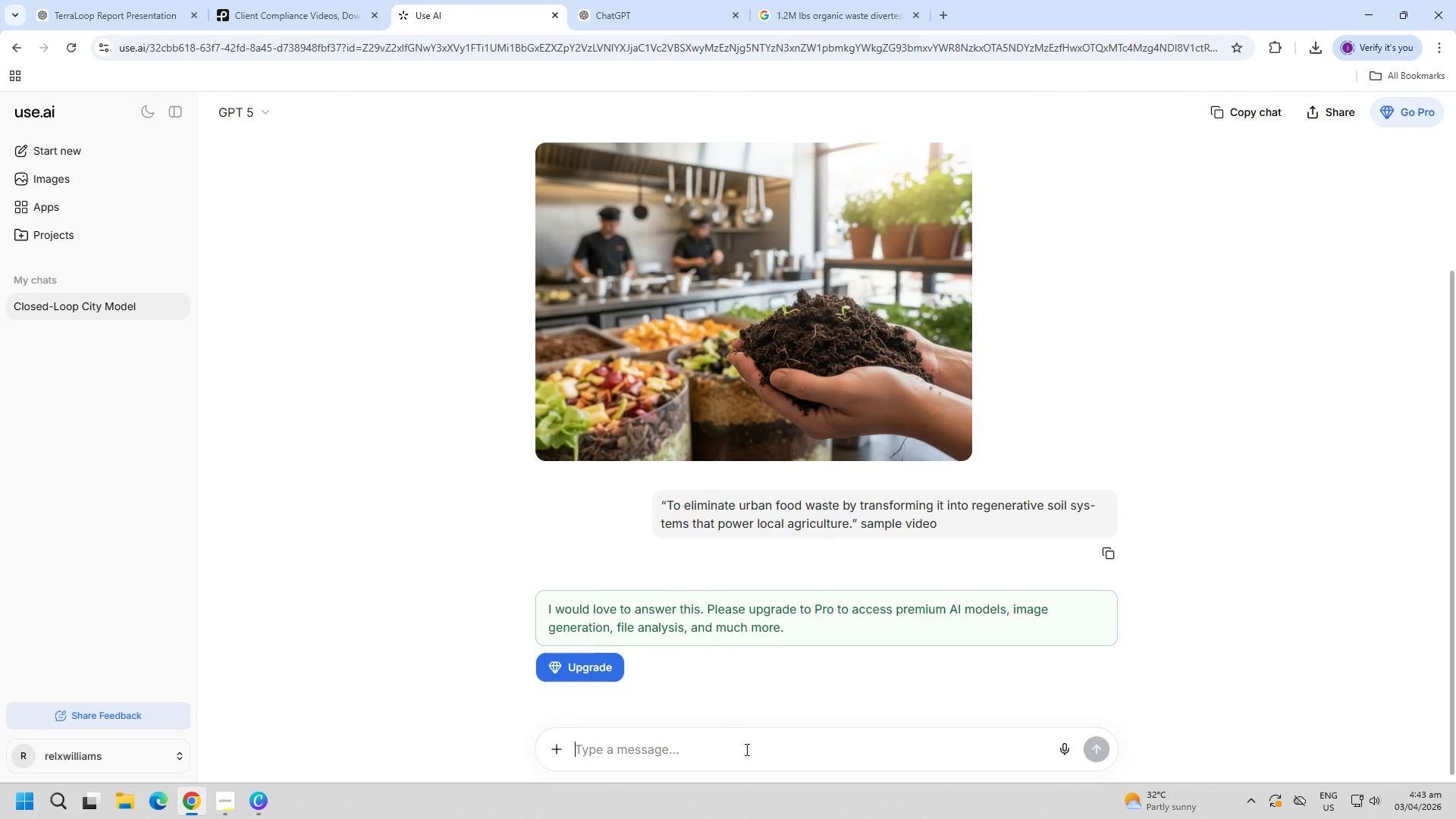 
key(Control+ControlLeft)
 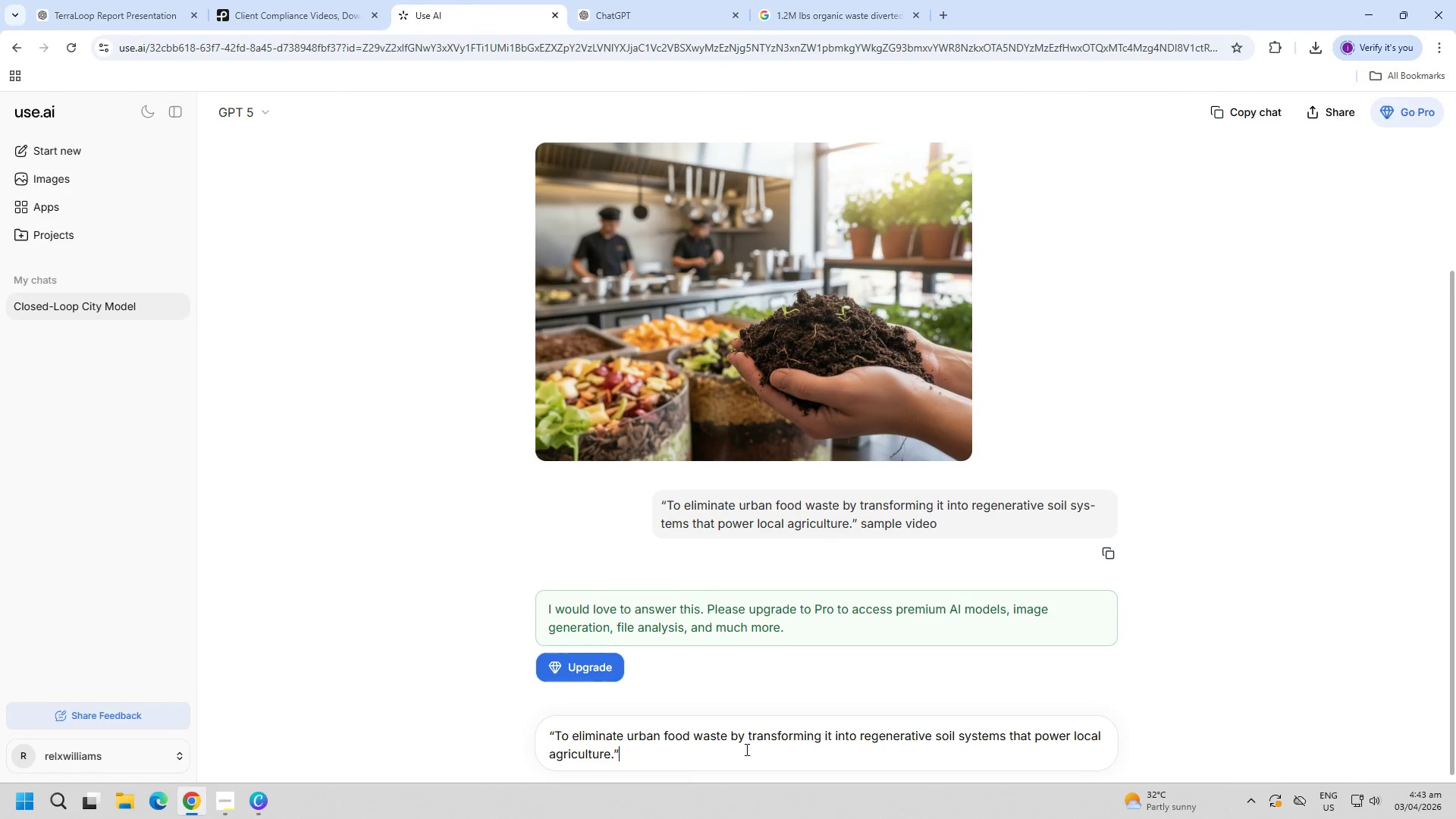 
key(Control+V)
 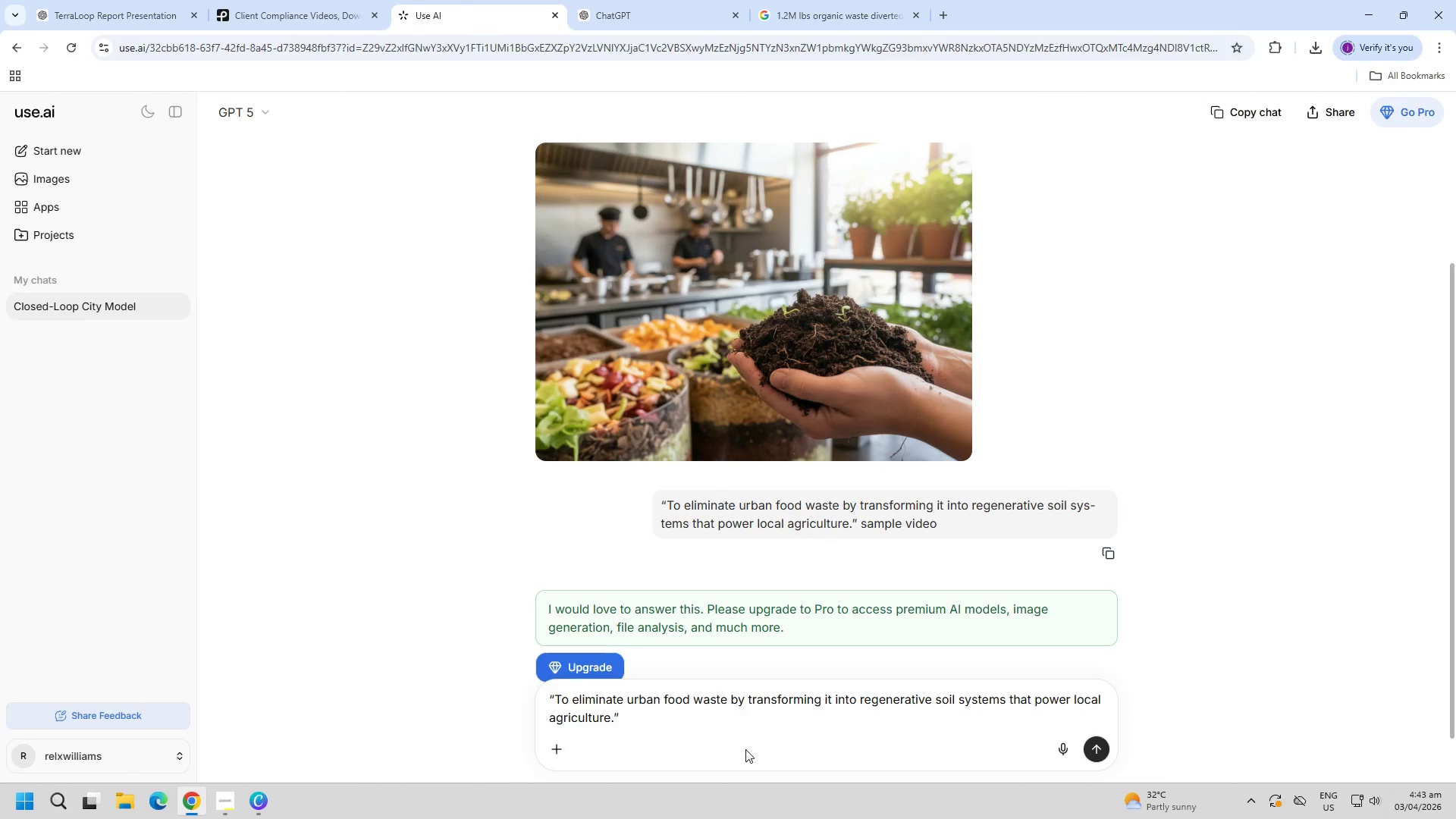 
type( sample picture)
 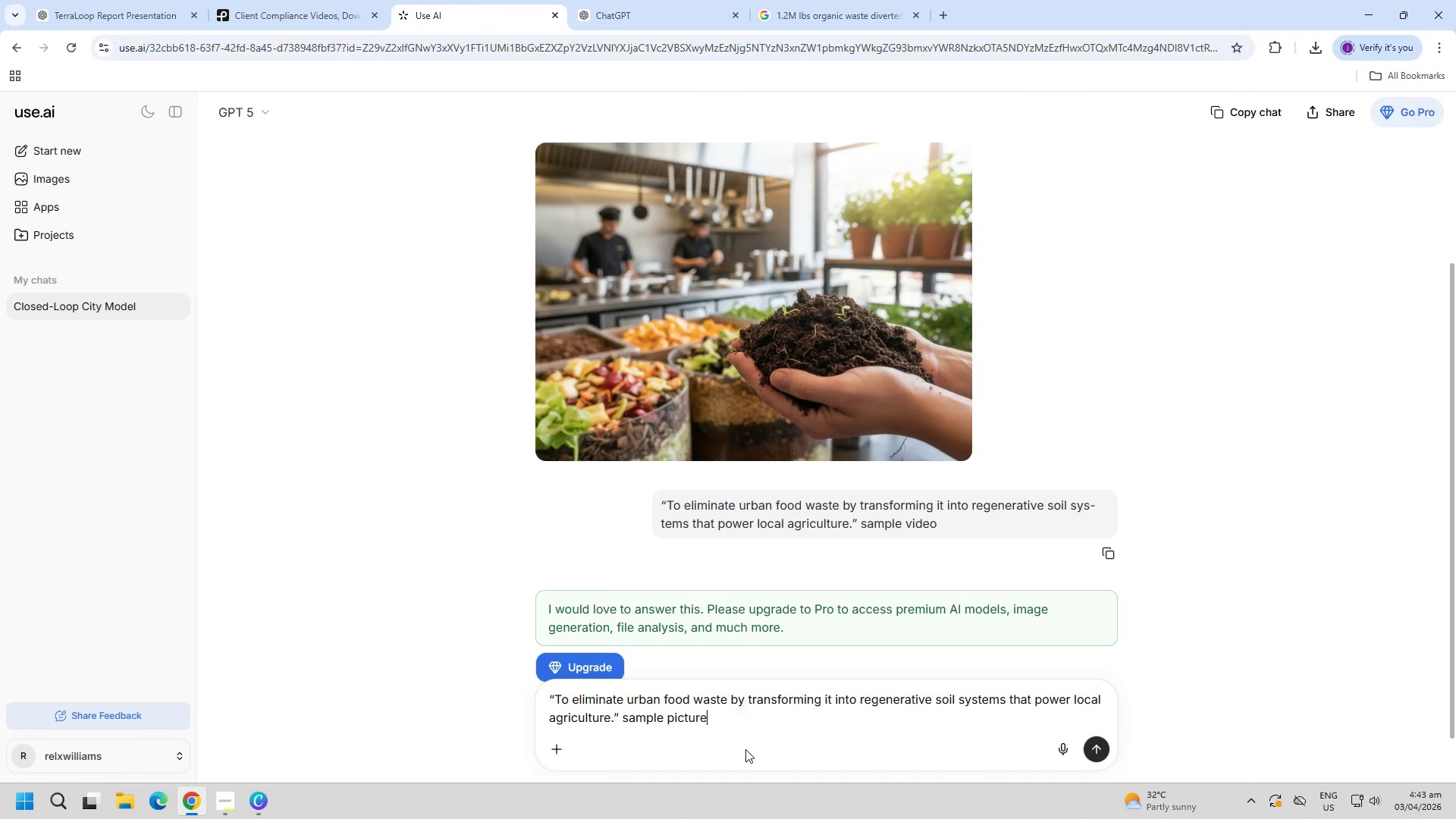 
key(Enter)
 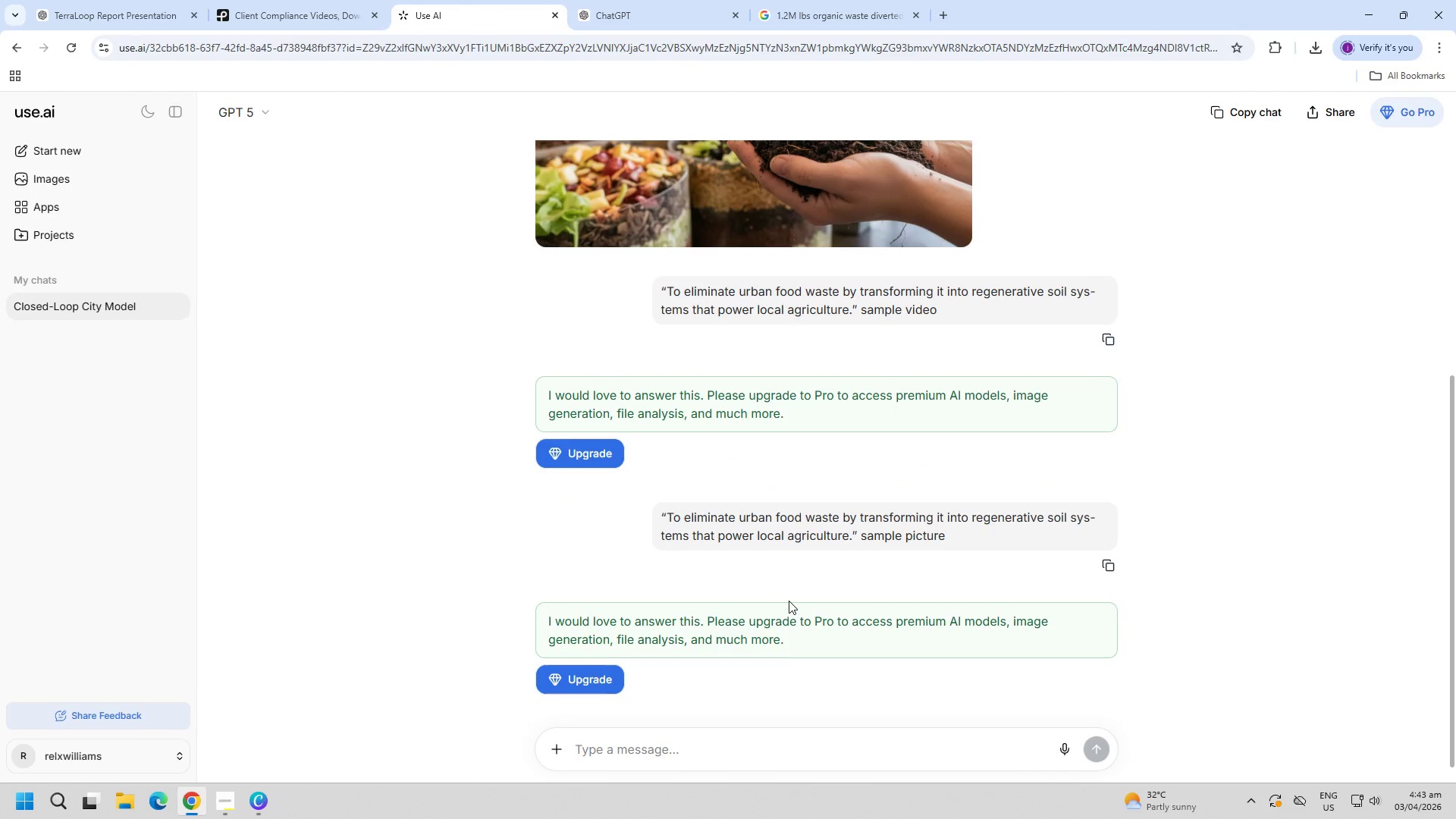 
scroll: coordinate [882, 619], scroll_direction: down, amount: 2.0
 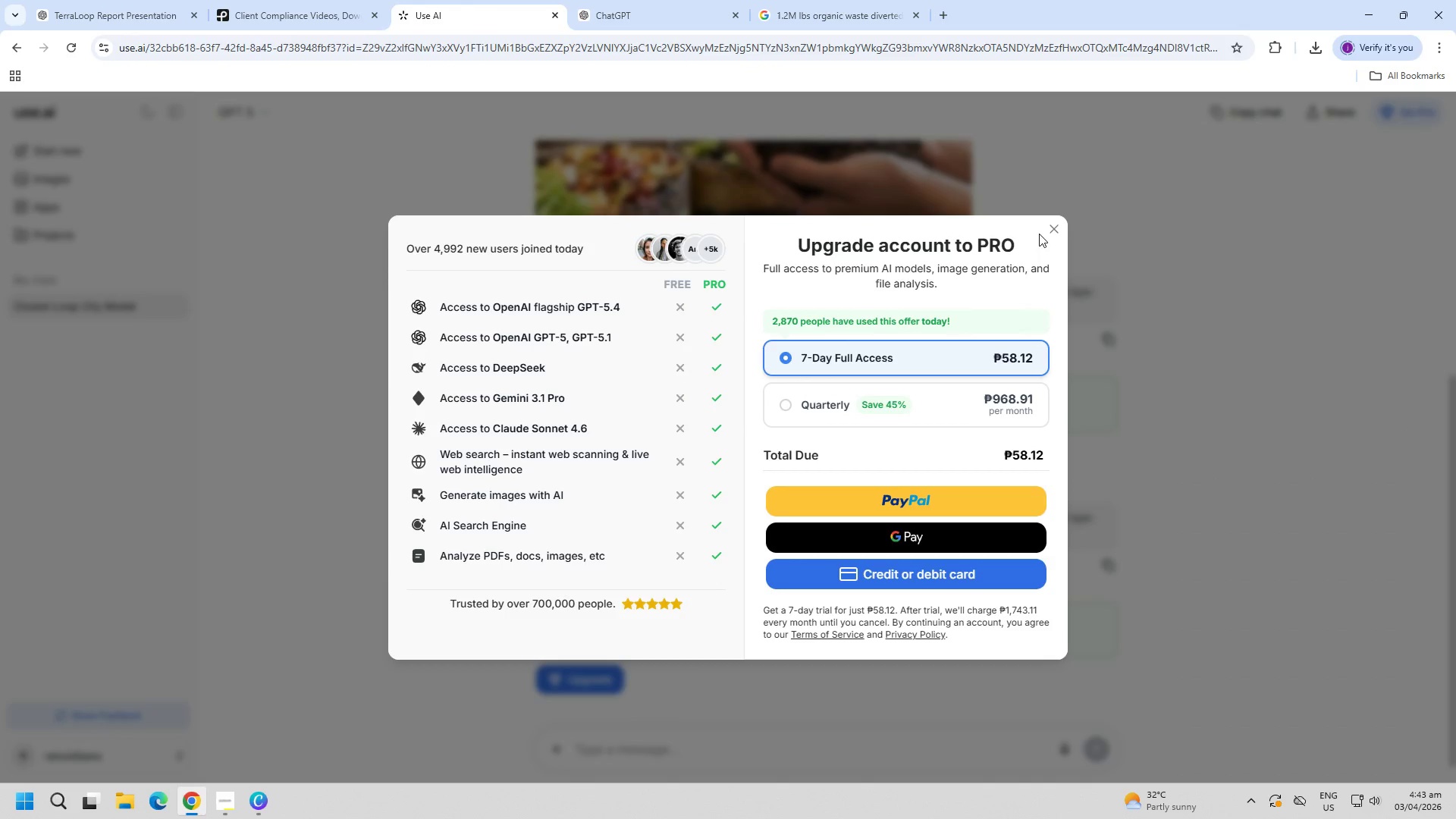 
left_click([1050, 227])
 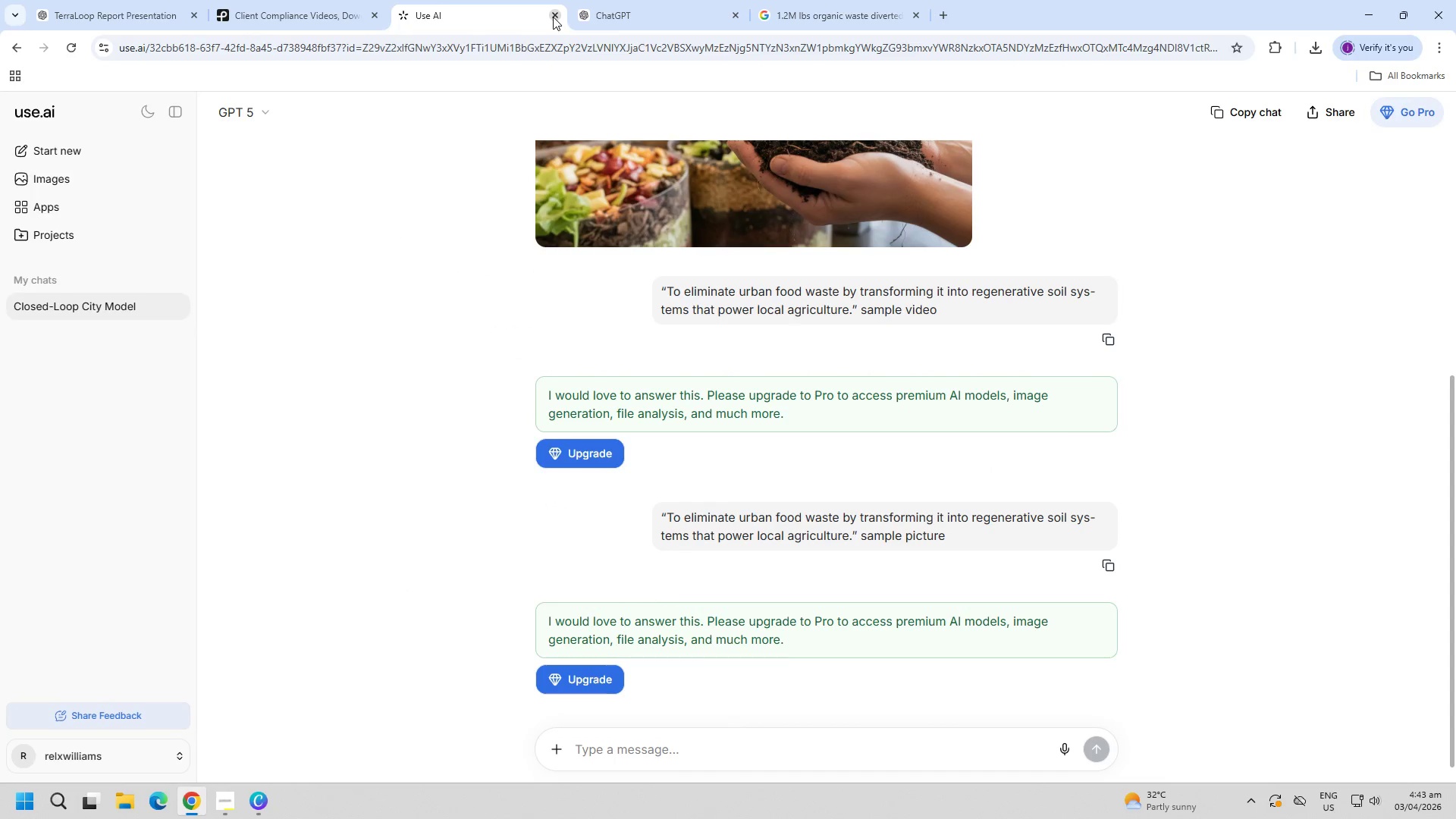 
left_click([553, 17])
 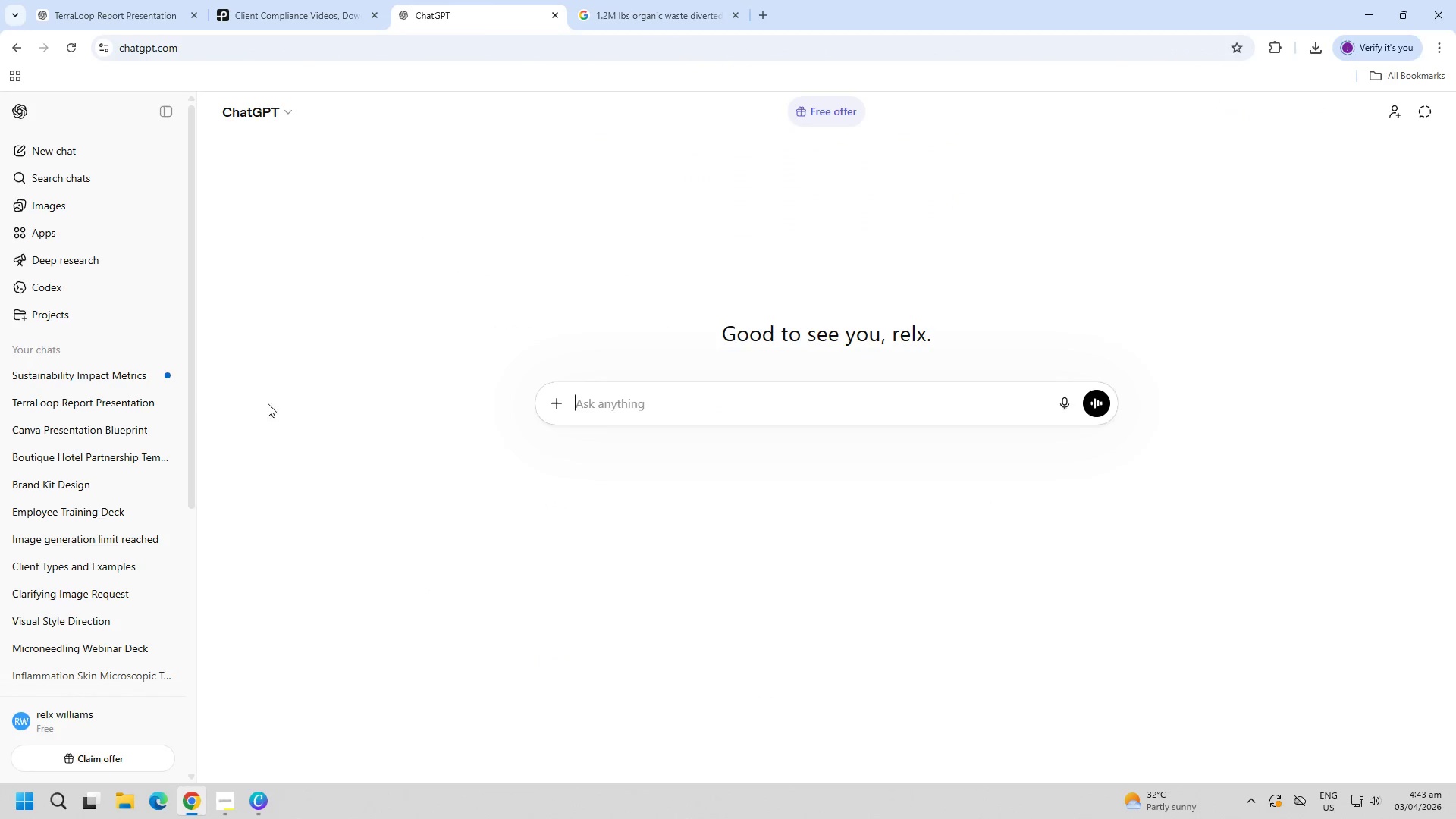 
key(Control+ControlLeft)
 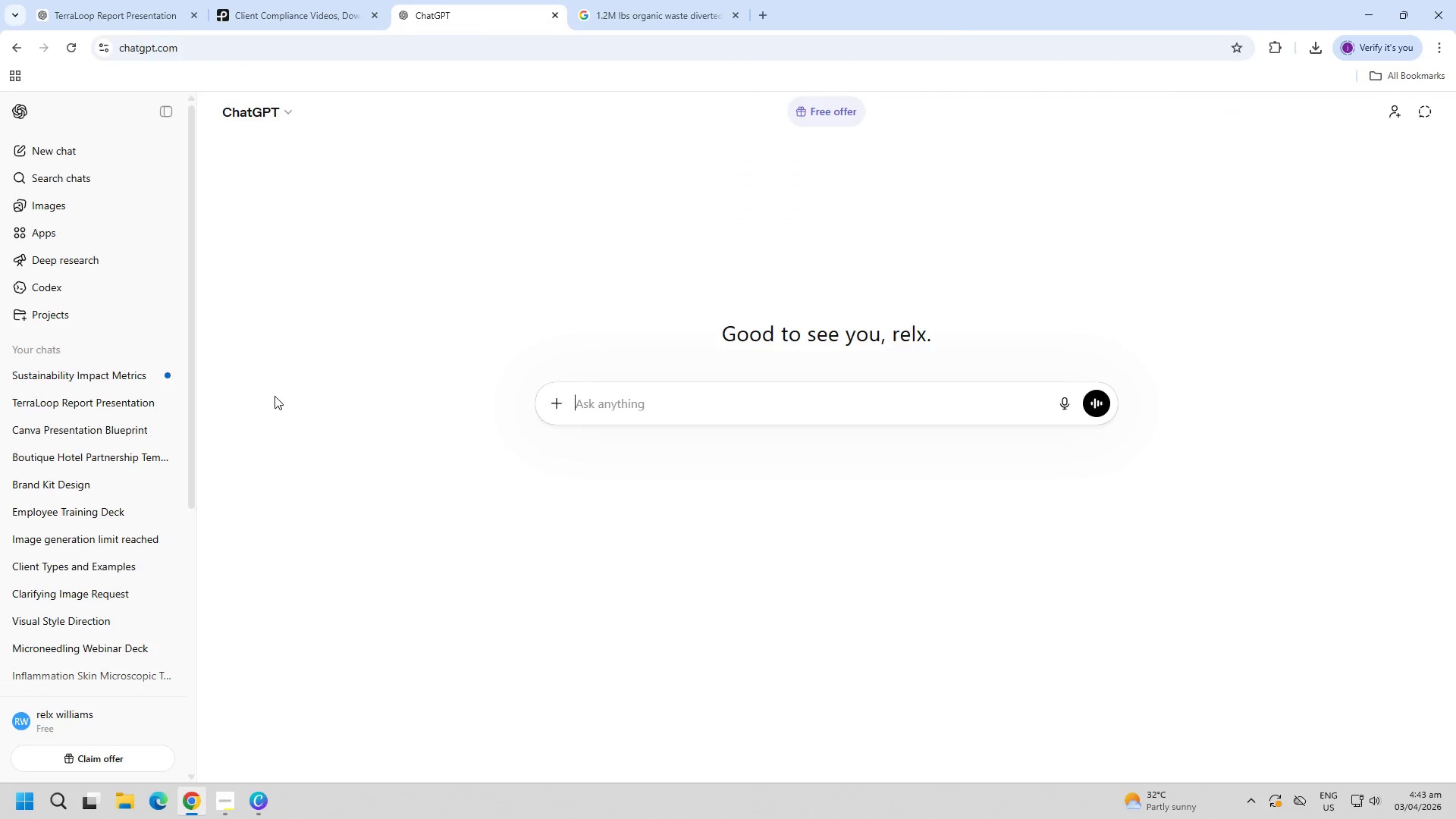 
key(Control+T)
 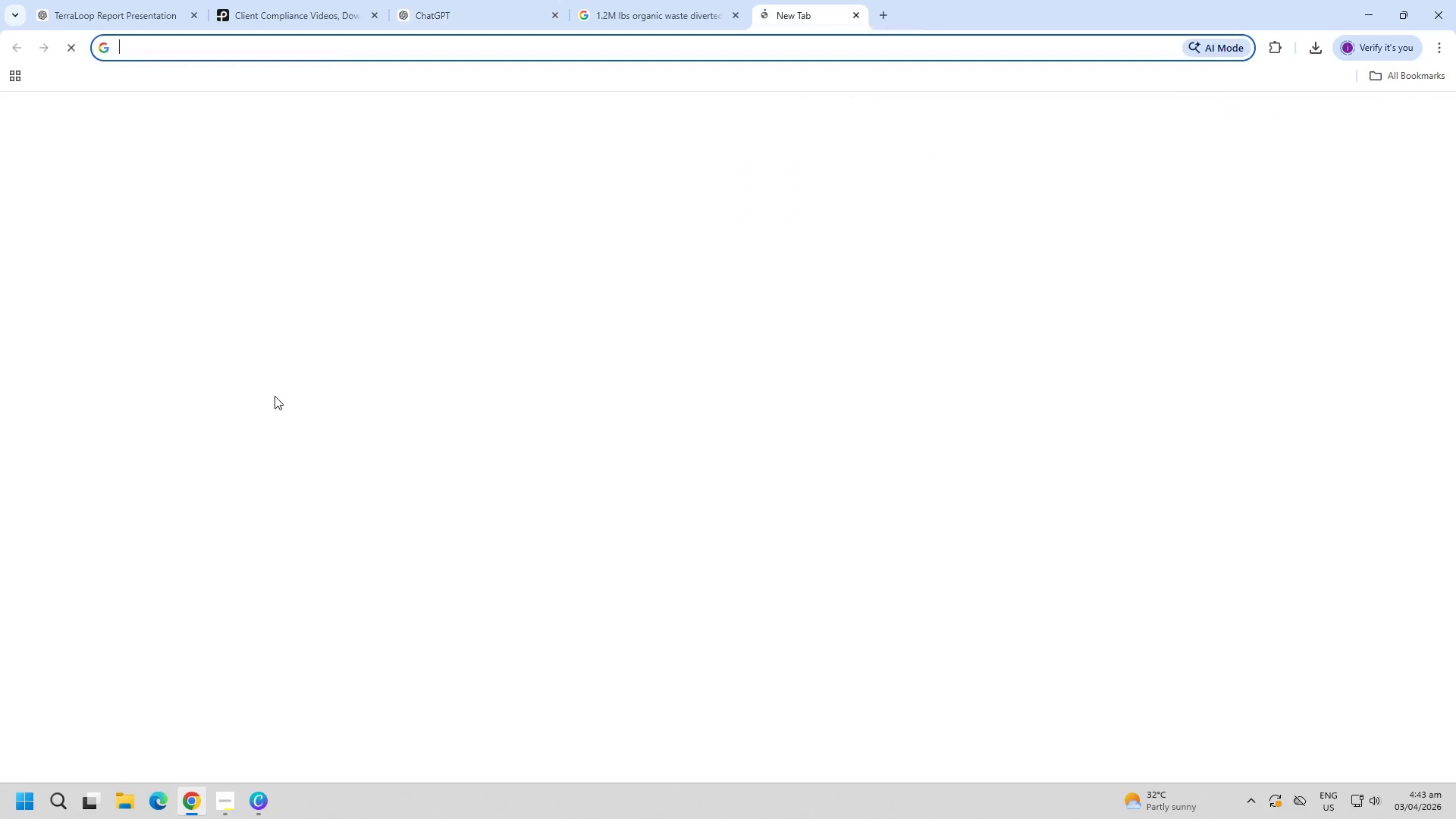 
key(G)
 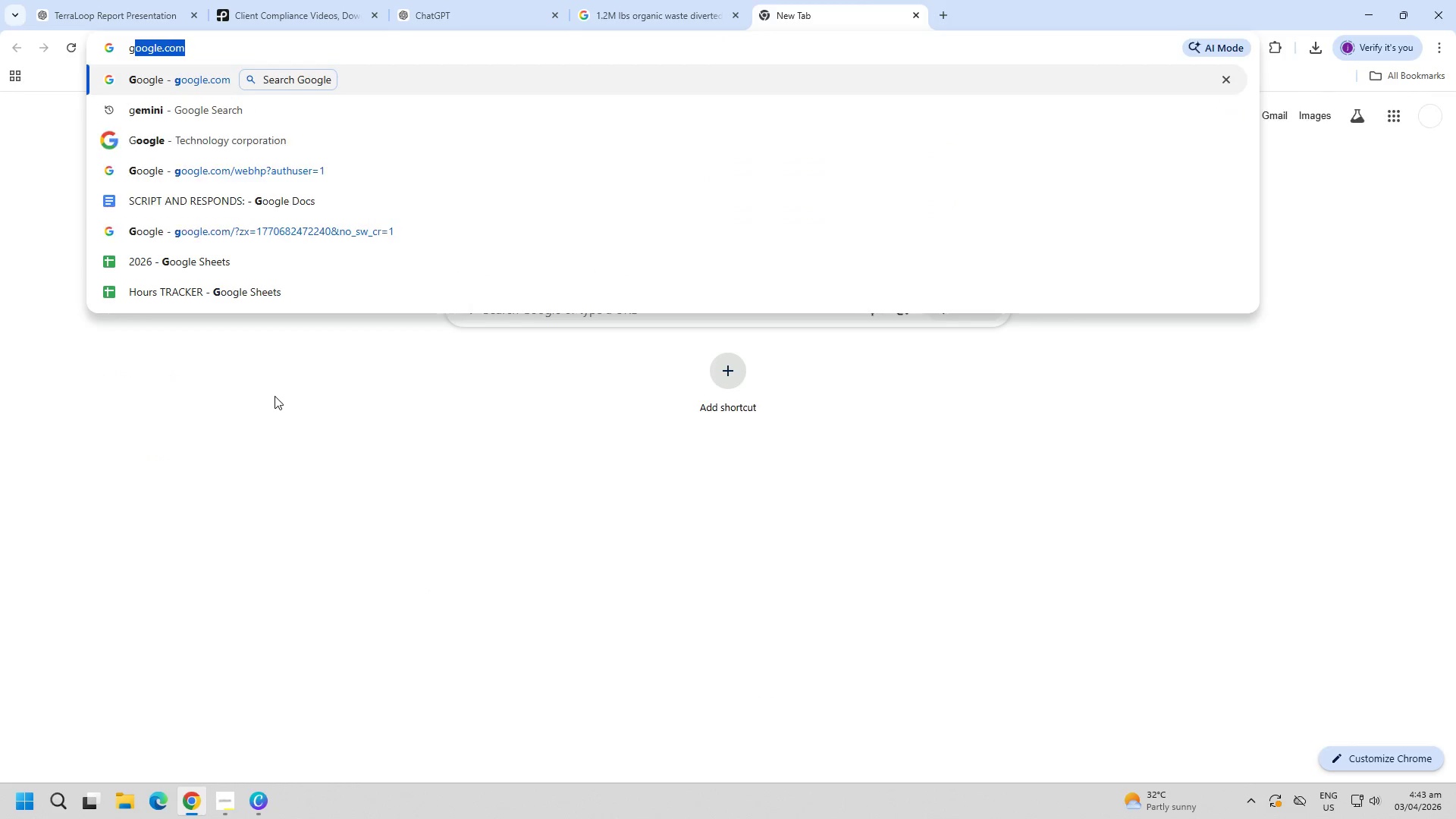 
key(Enter)
 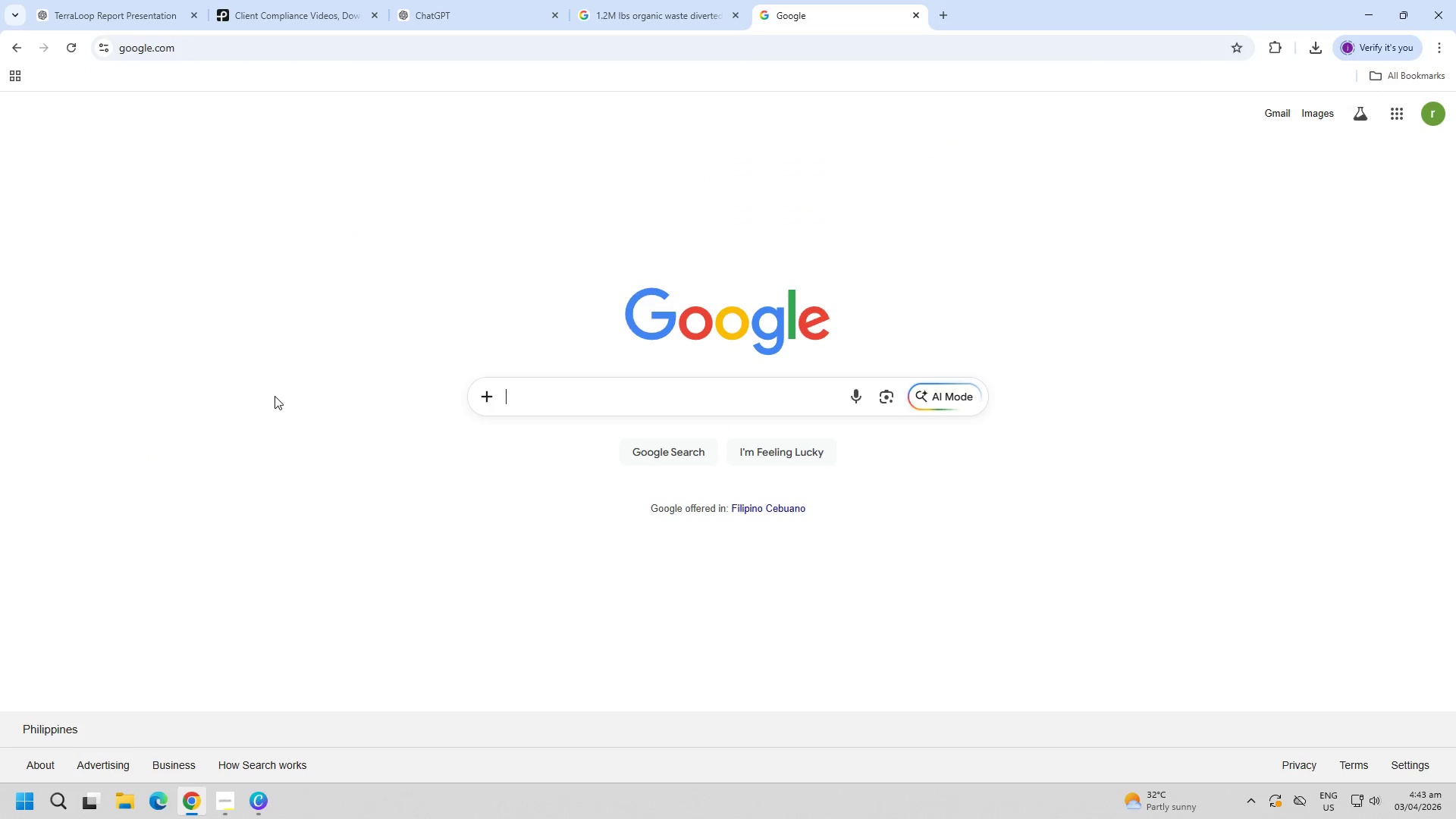 
type(gemi)
 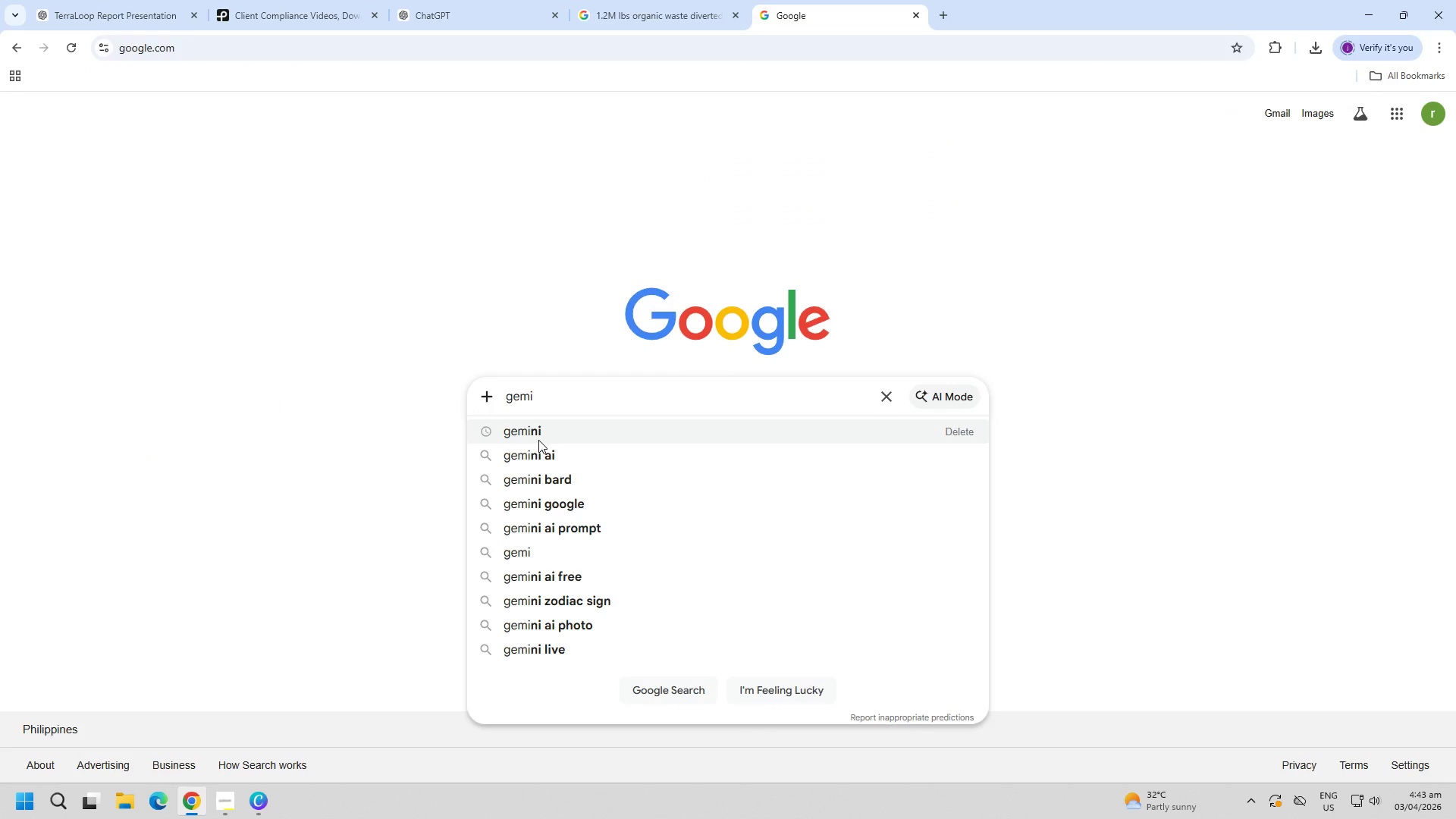 
left_click([552, 437])
 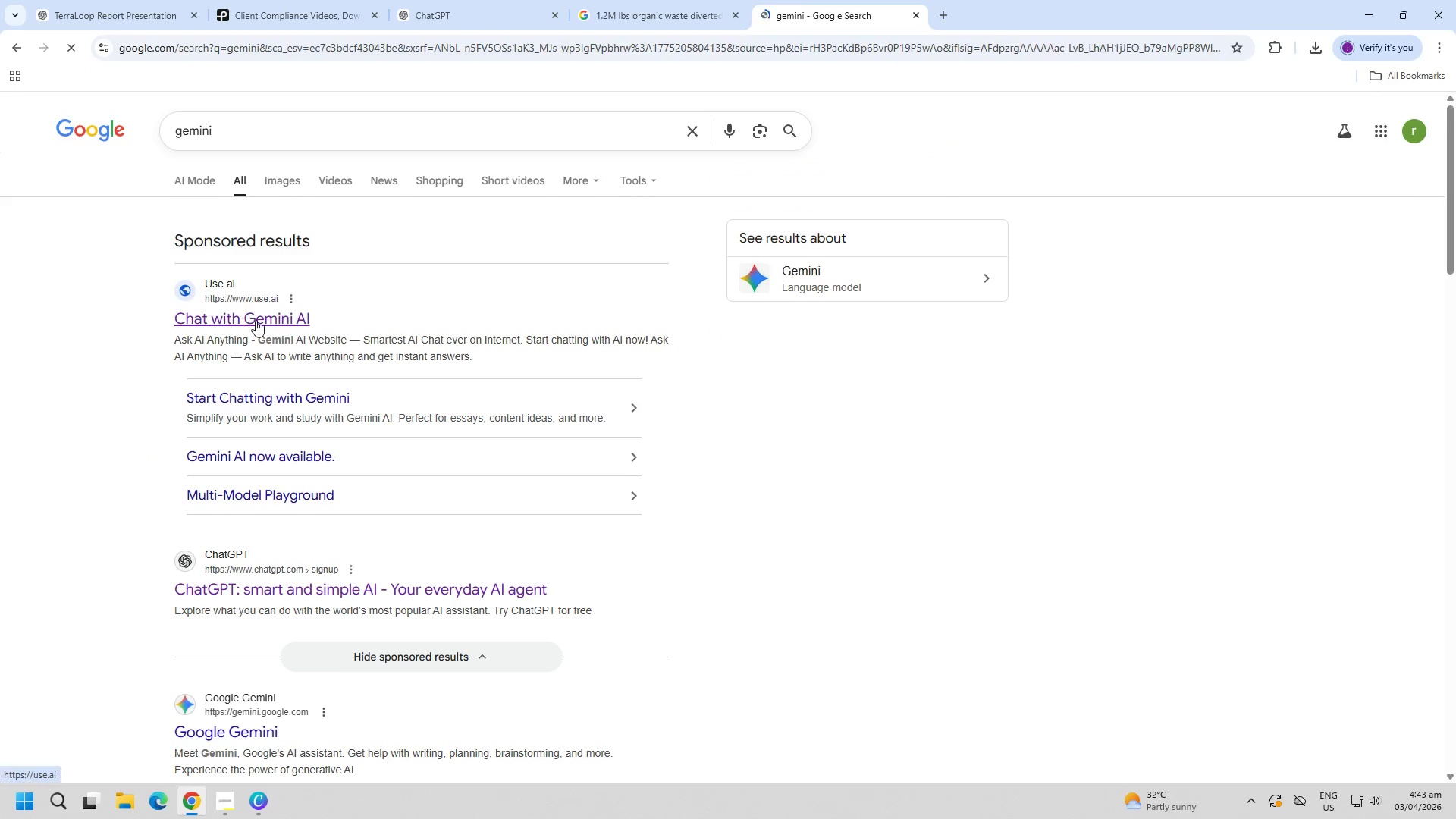 
left_click([256, 320])
 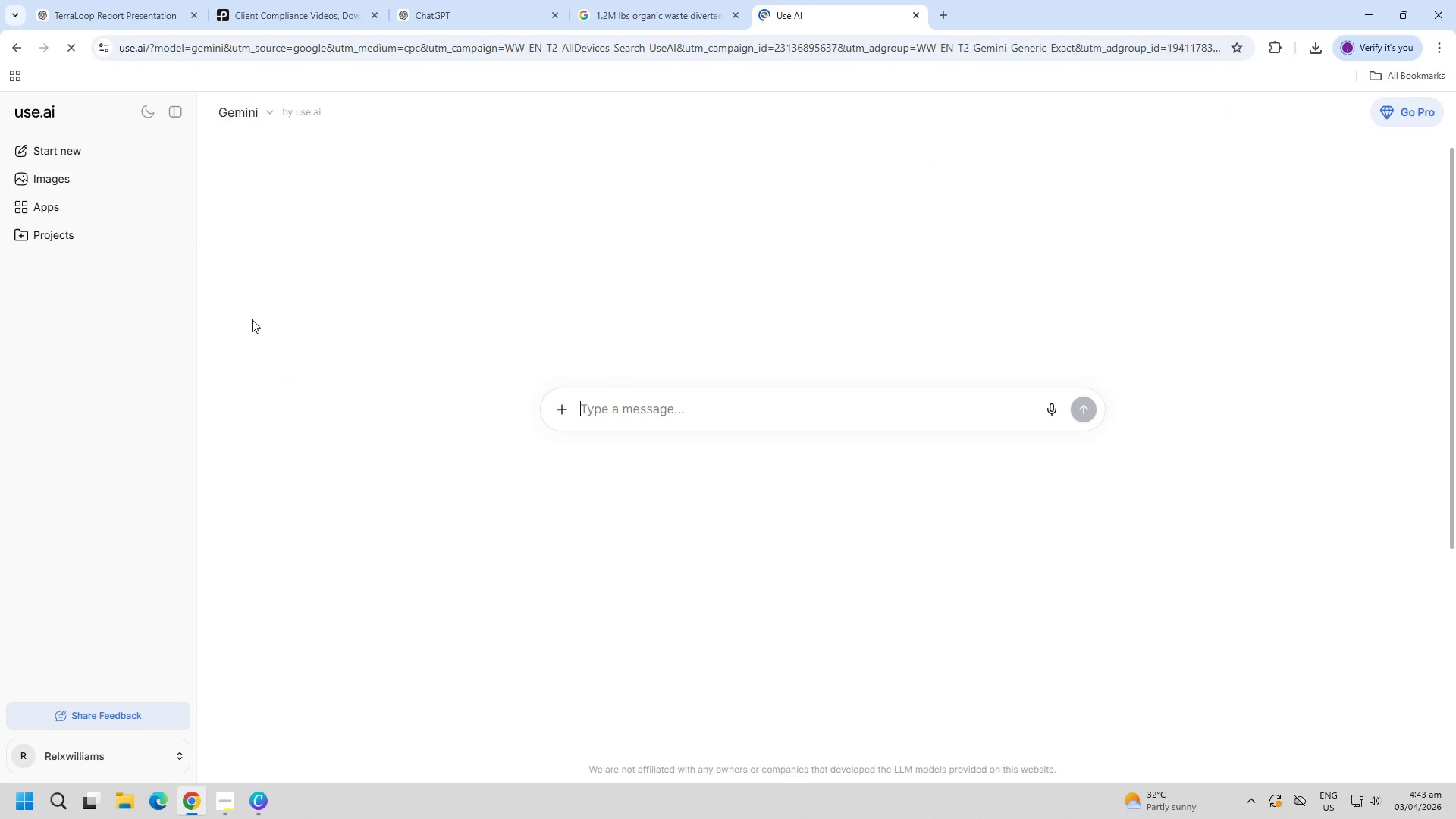 
left_click([629, 424])
 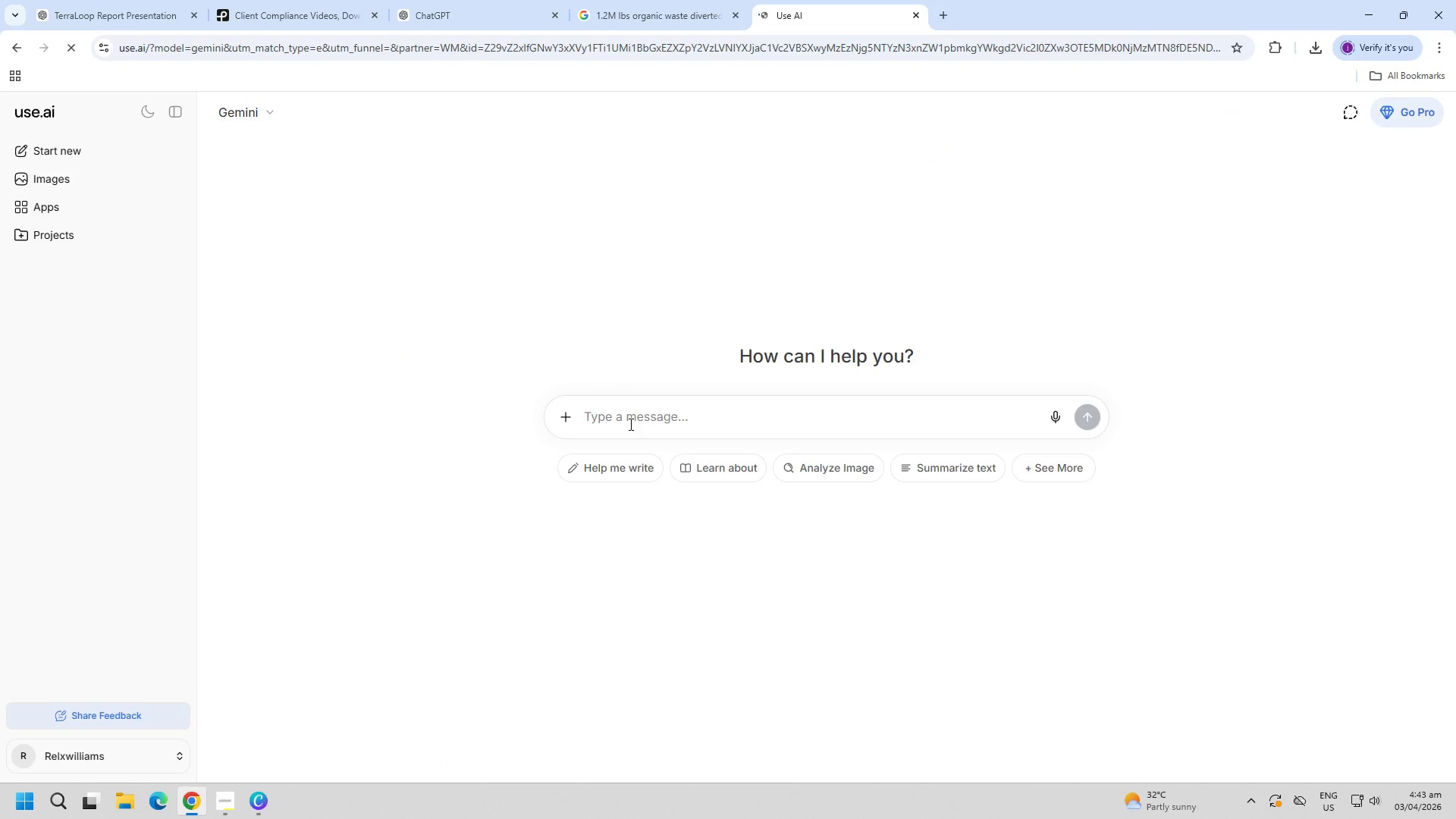 
key(Control+ControlLeft)
 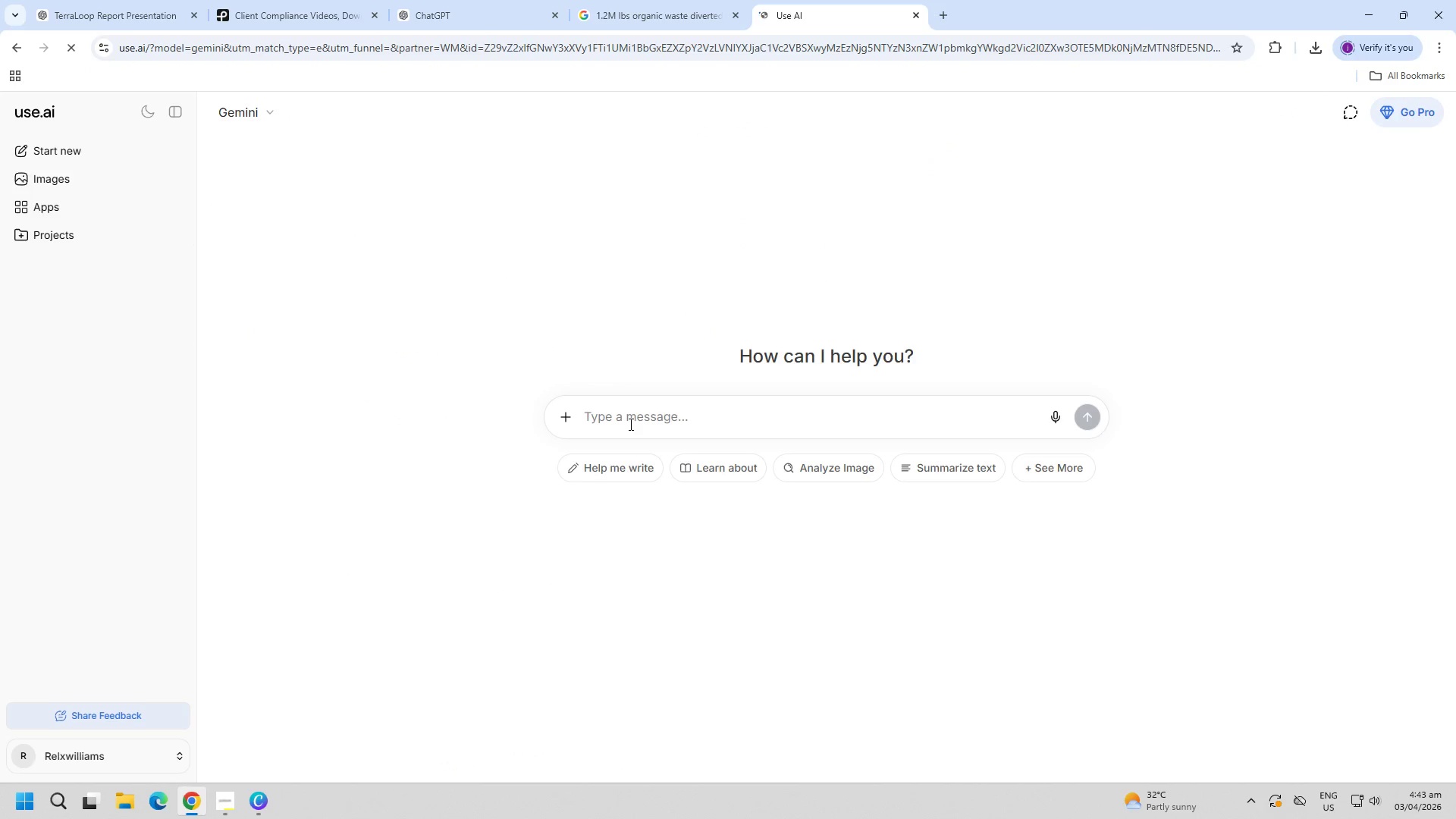 
key(Control+V)
 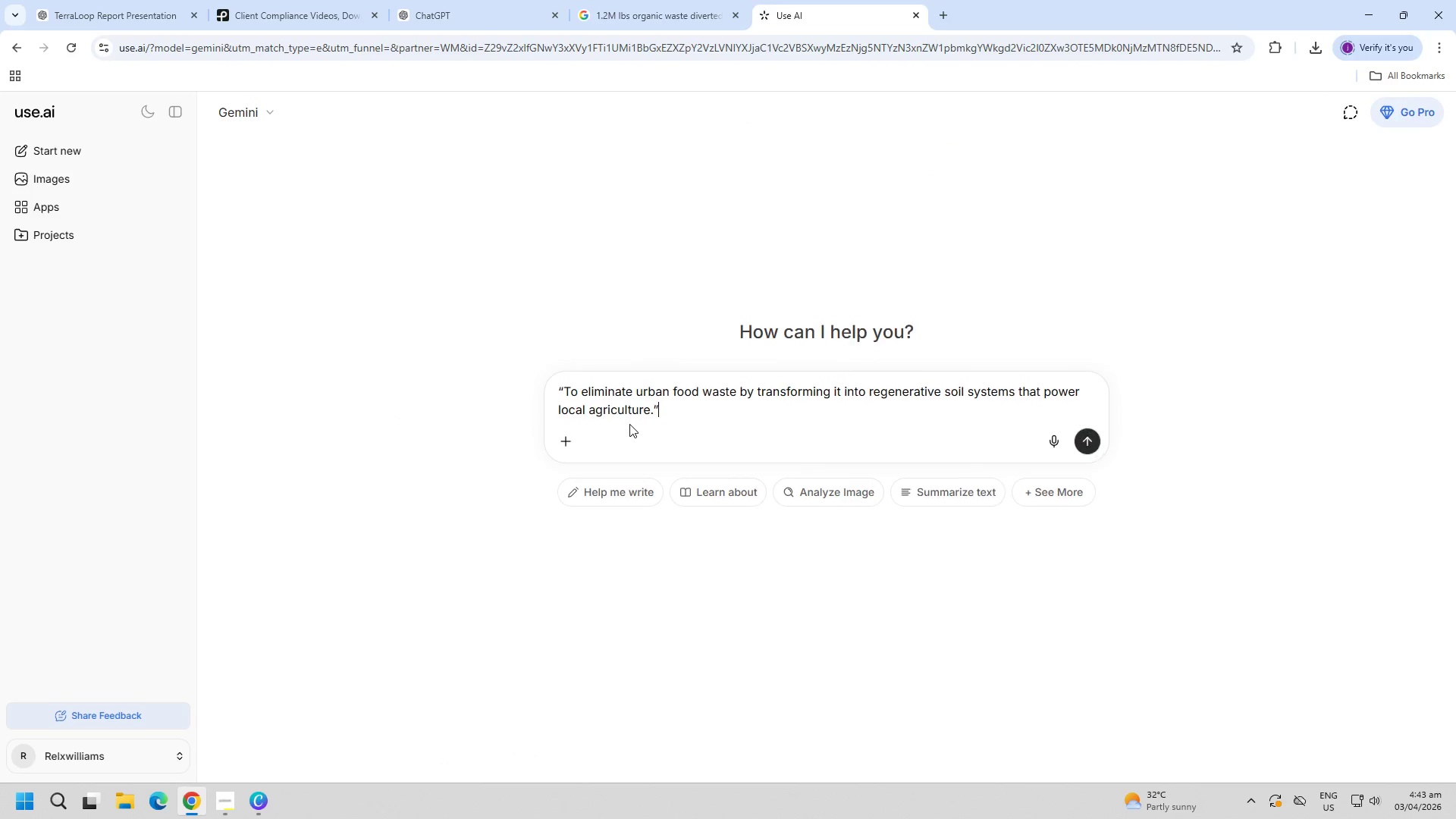 
type( sample video)
 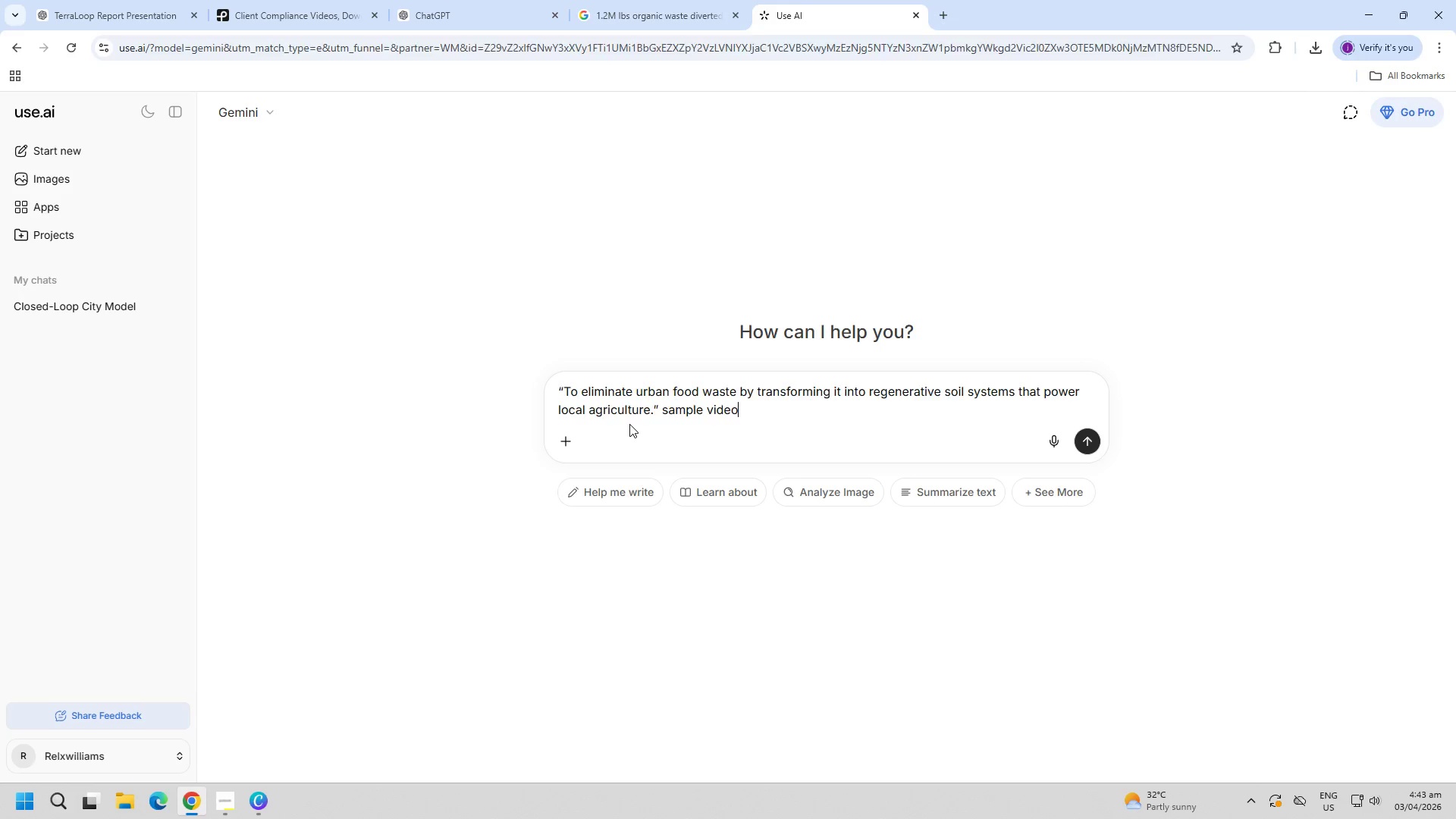 
key(Enter)
 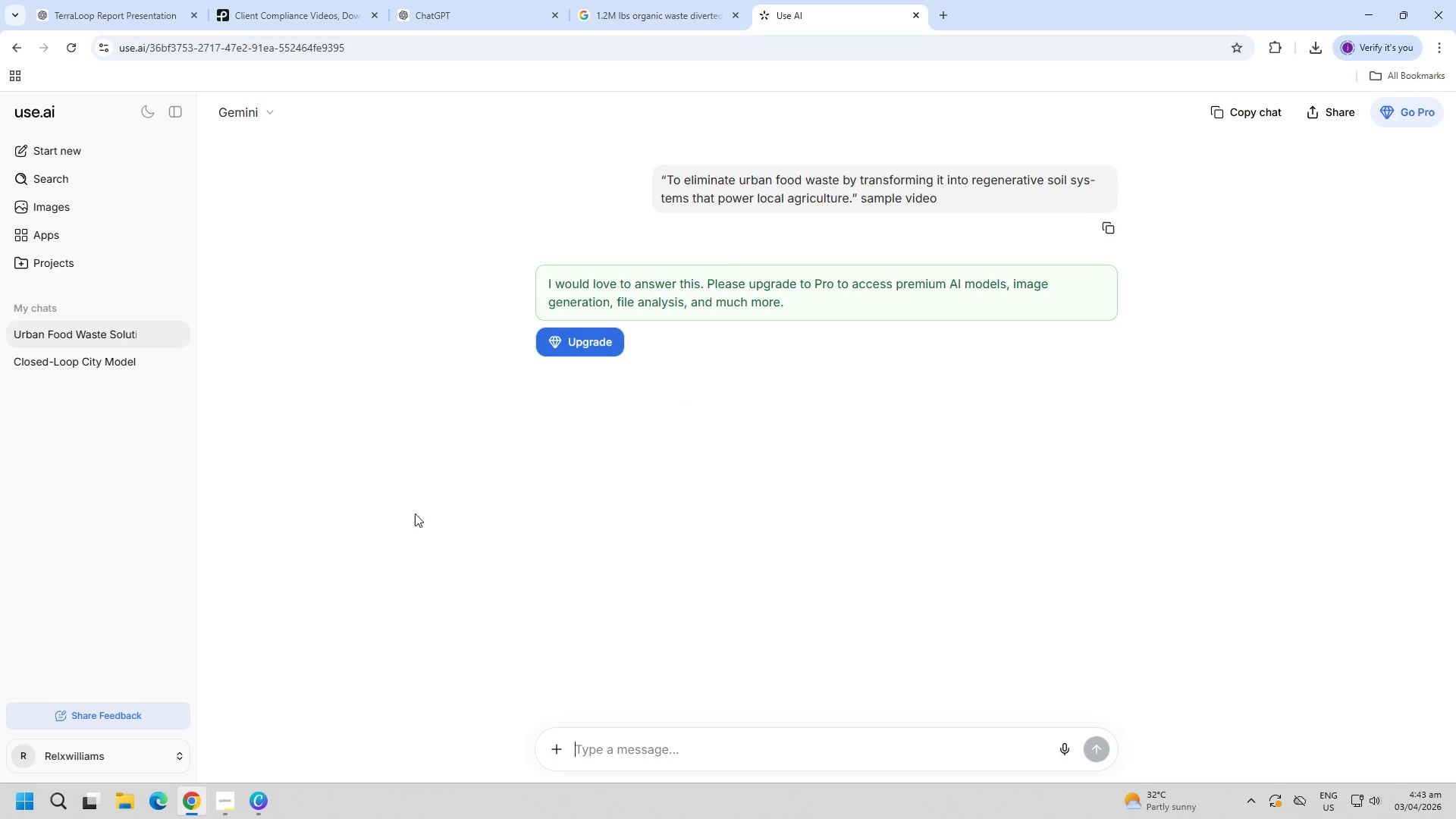 
mouse_move([933, 12])
 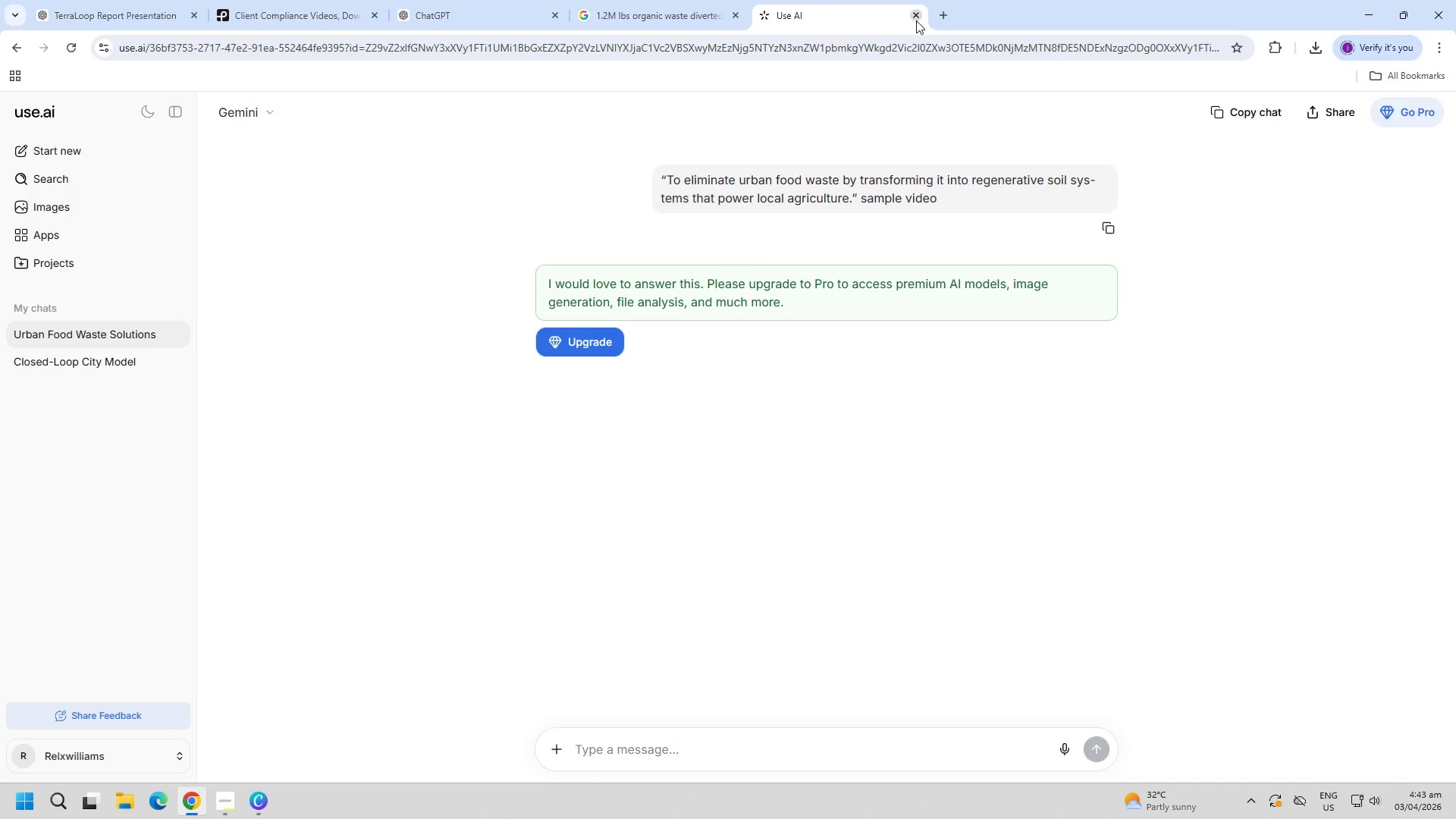 
double_click([595, 0])
 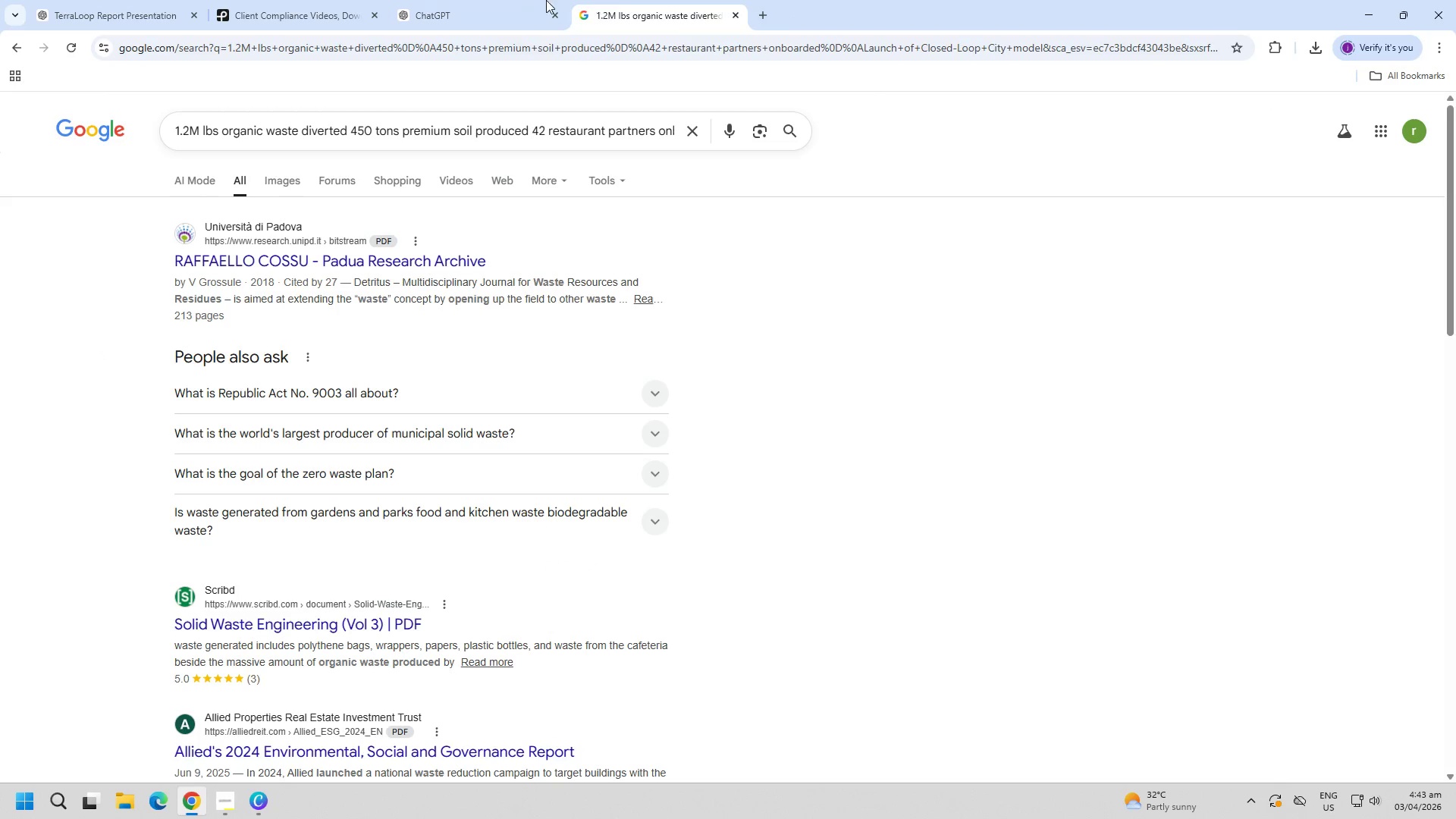 
triple_click([512, 0])
 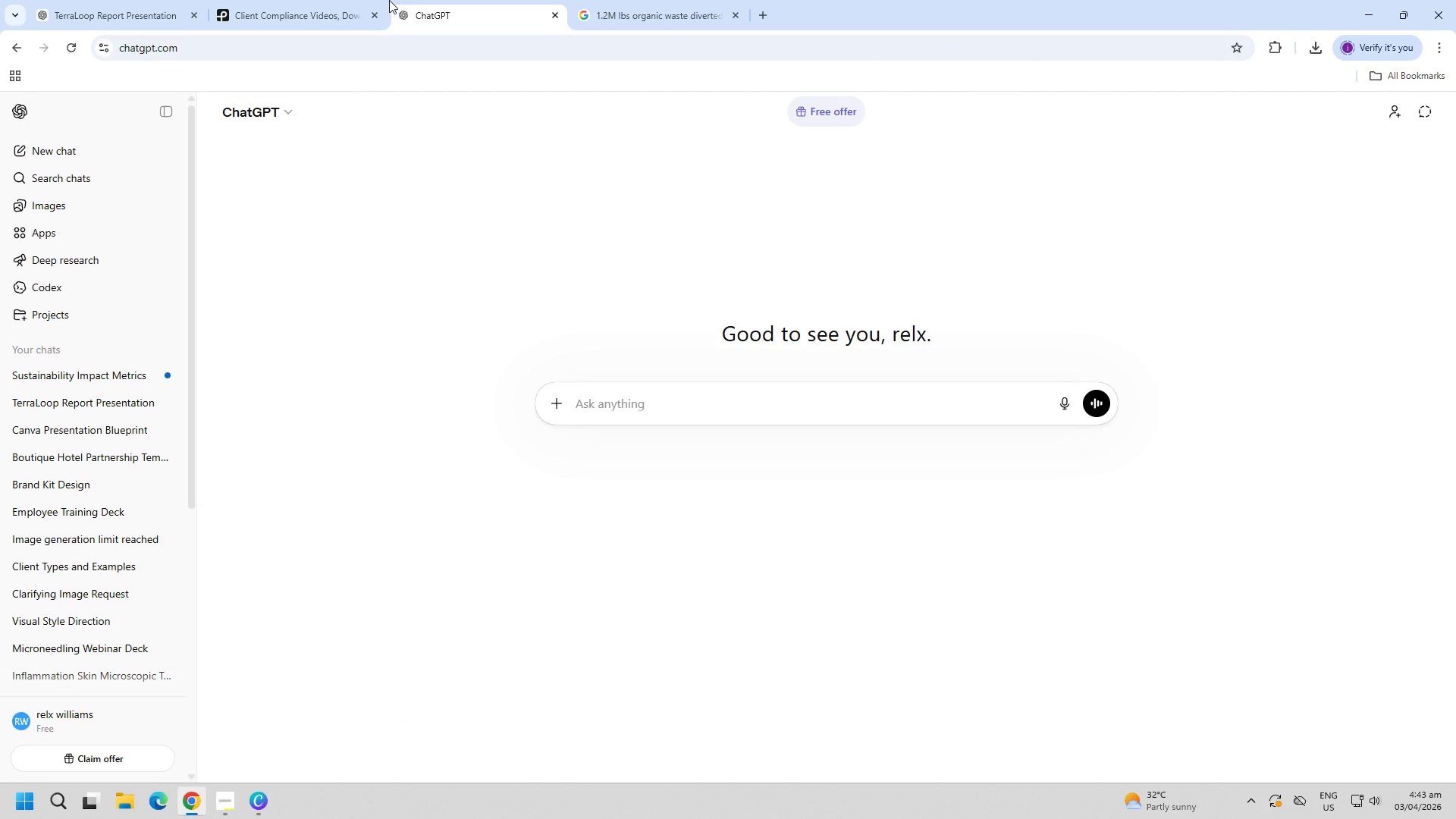 
double_click([340, 0])
 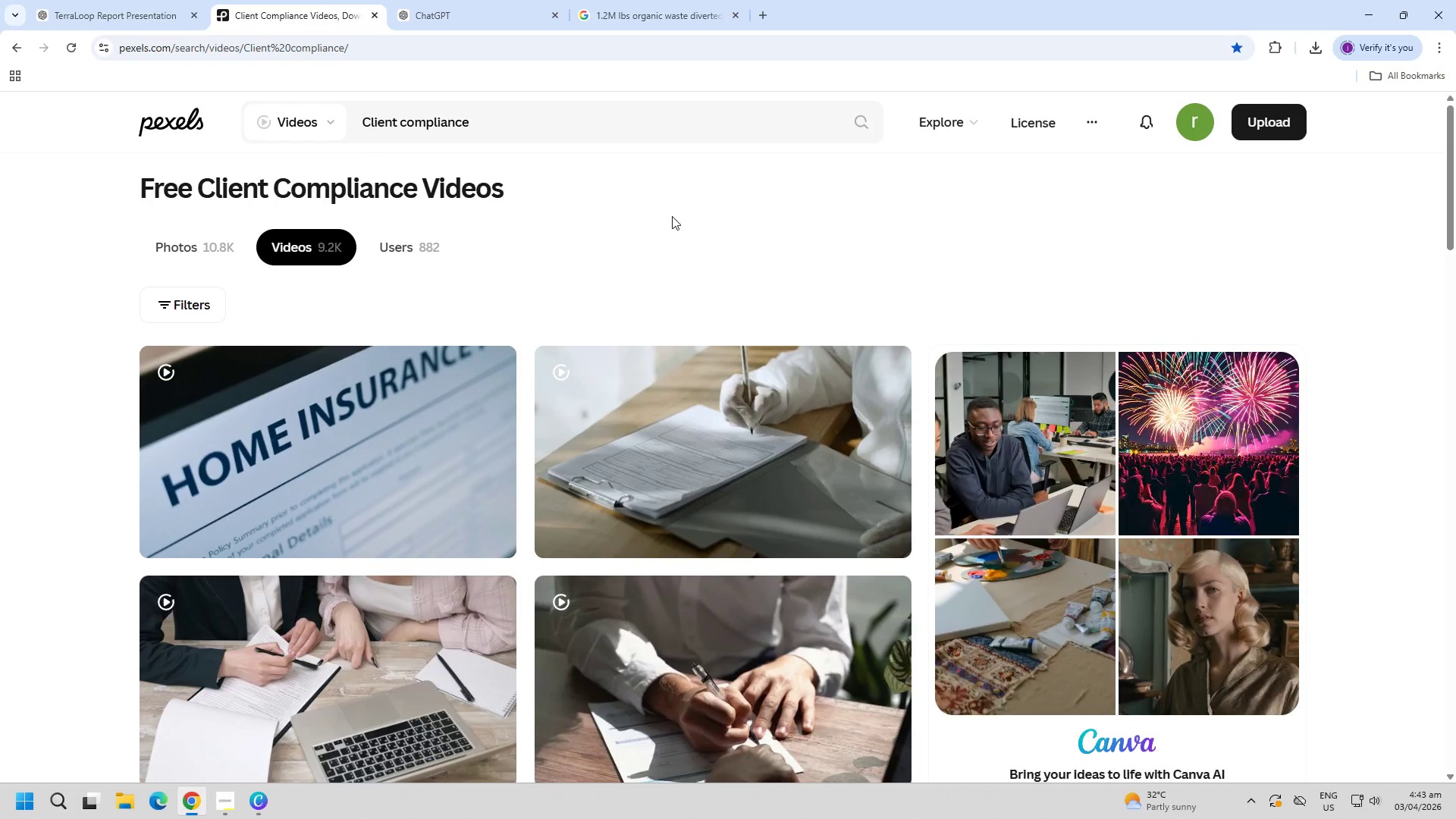 
left_click([664, 127])
 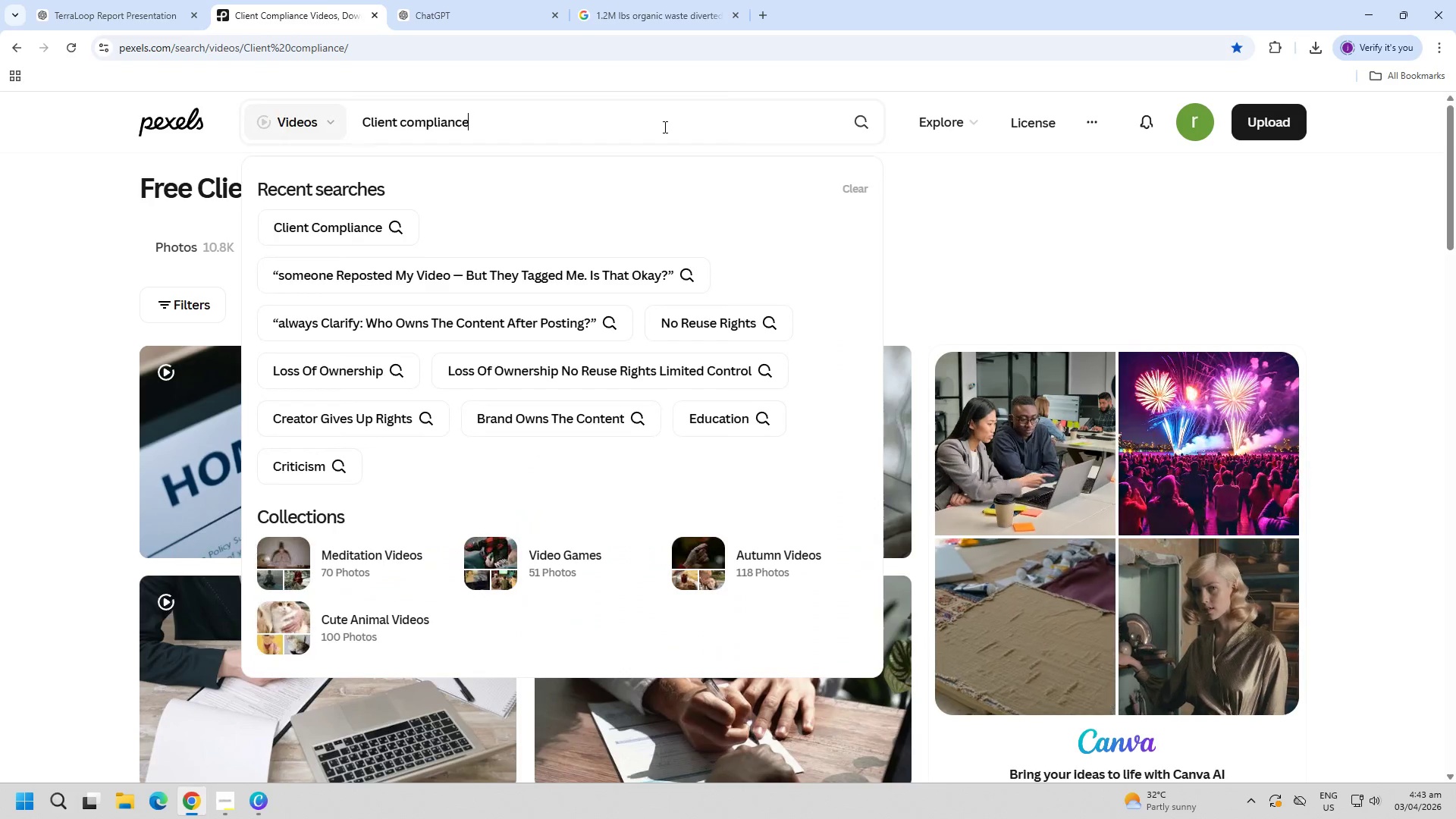 
key(Control+ControlLeft)
 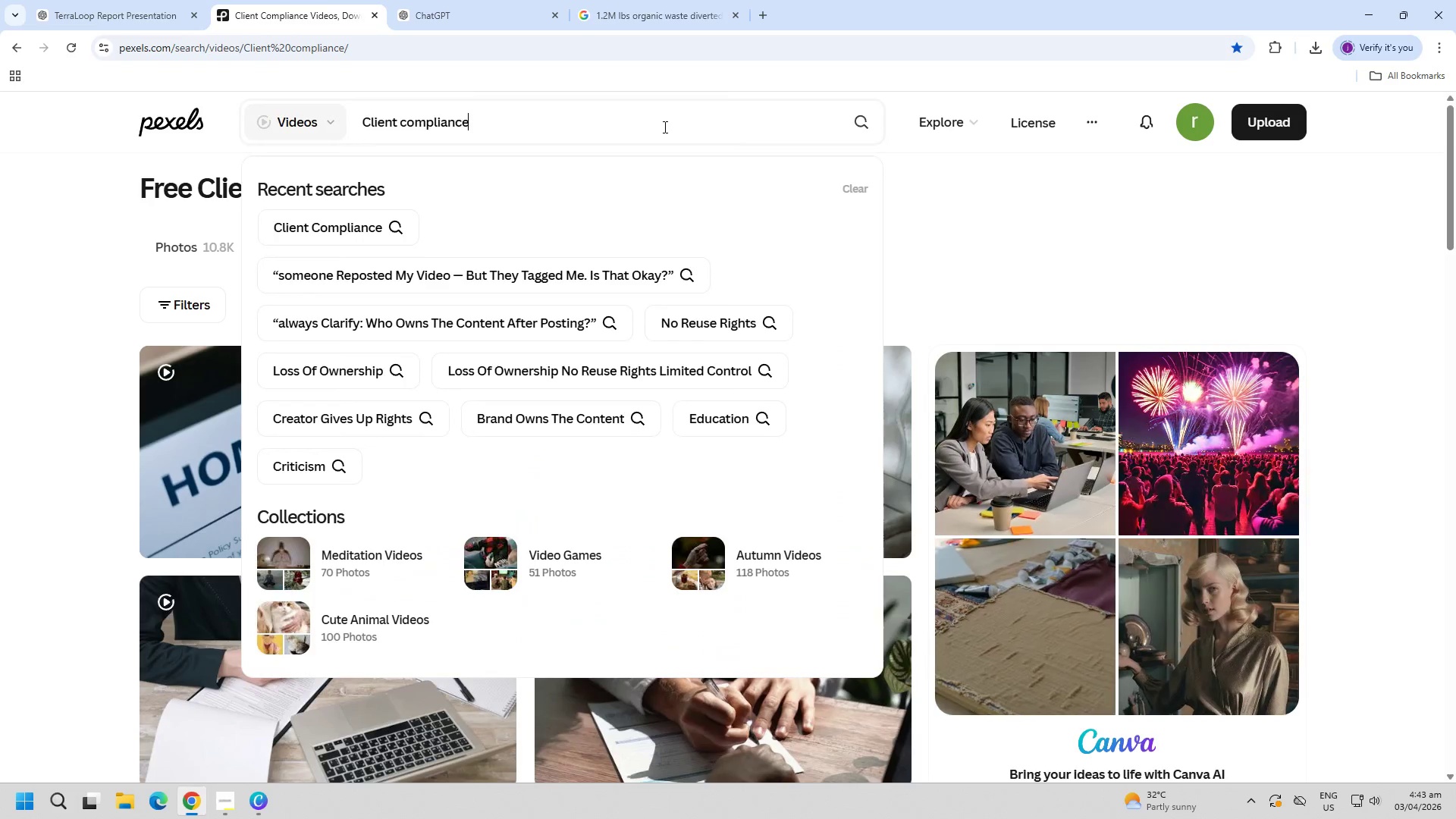 
key(Control+A)
 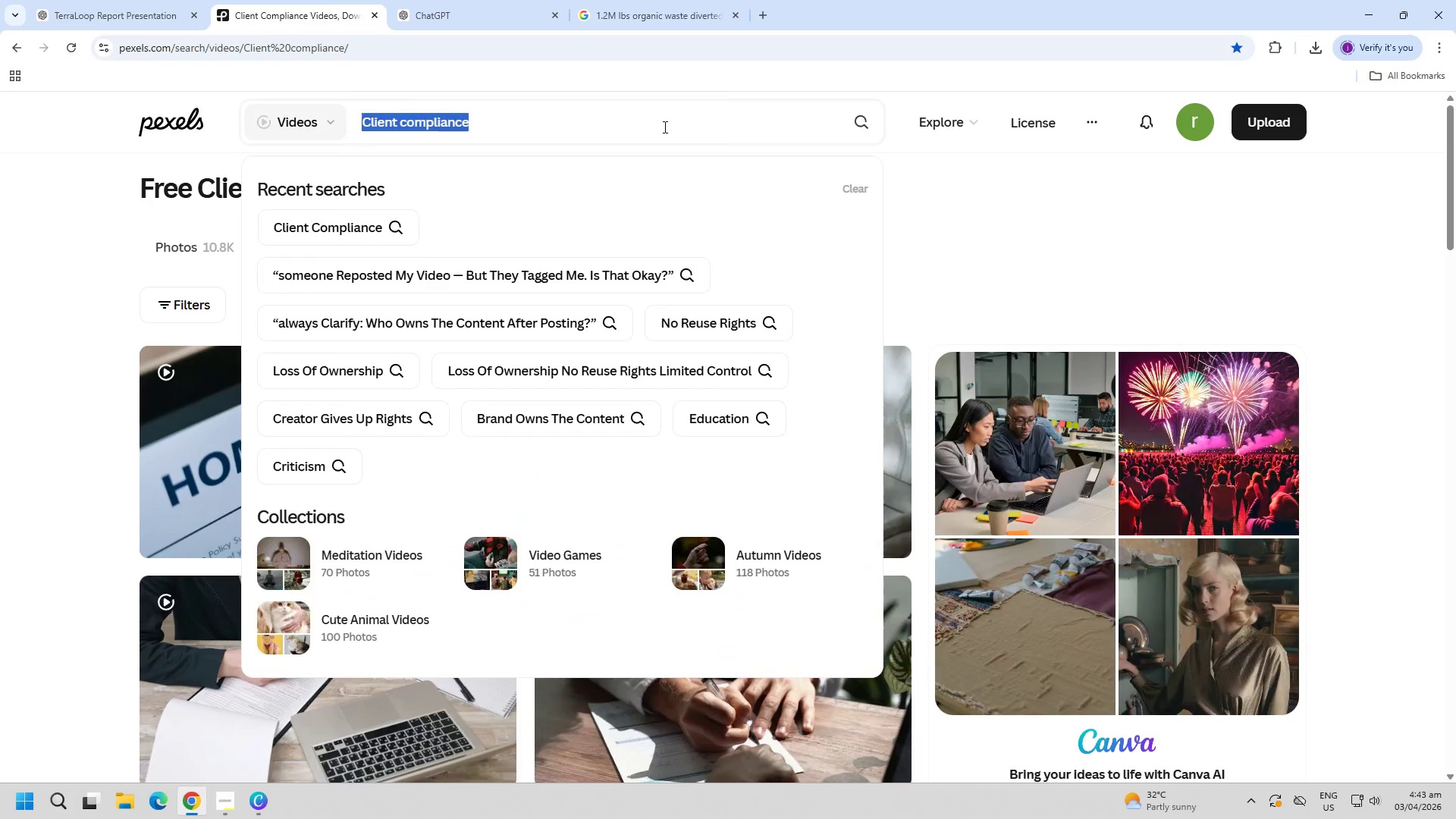 
key(Control+ControlLeft)
 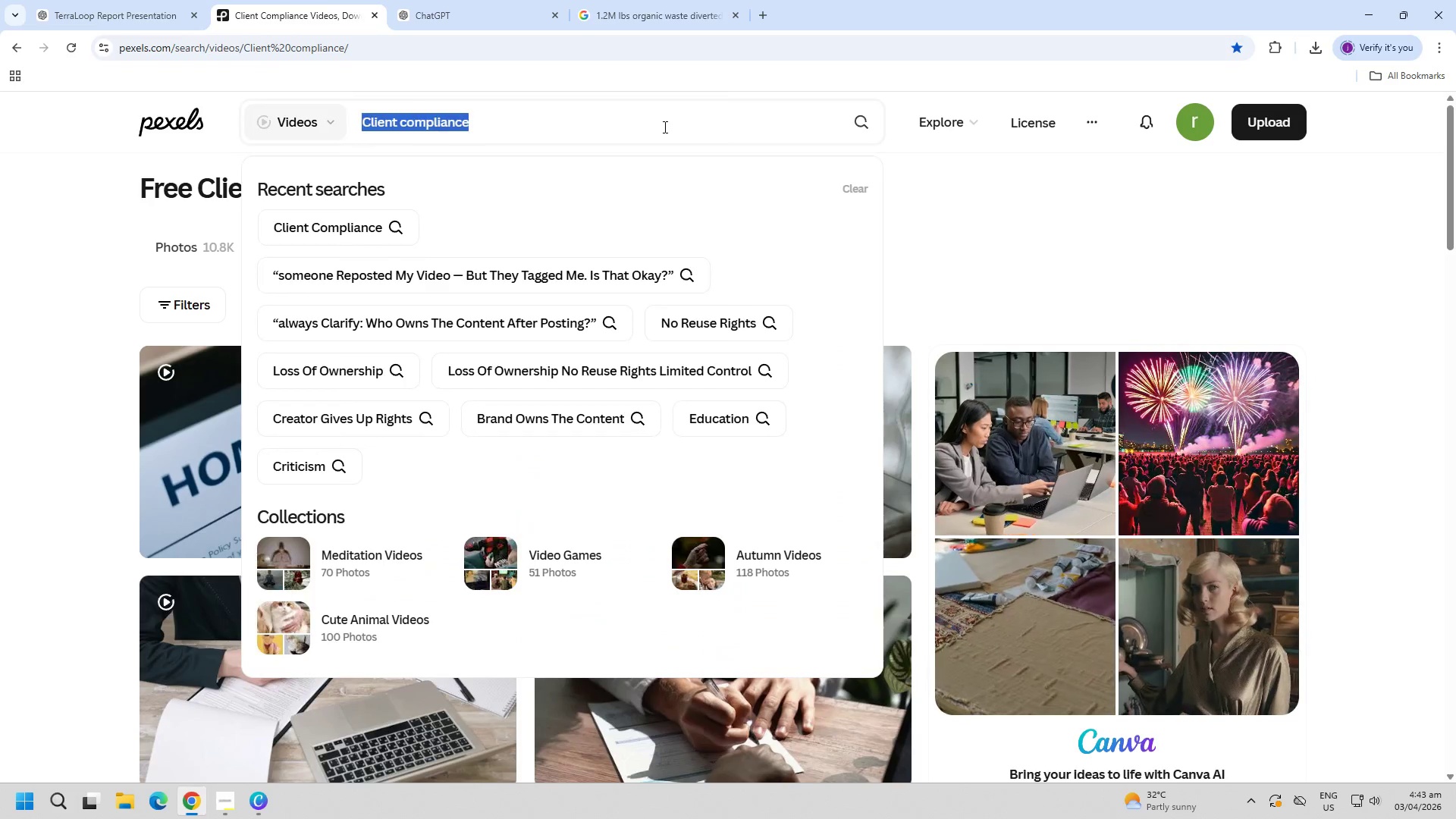 
key(Control+V)
 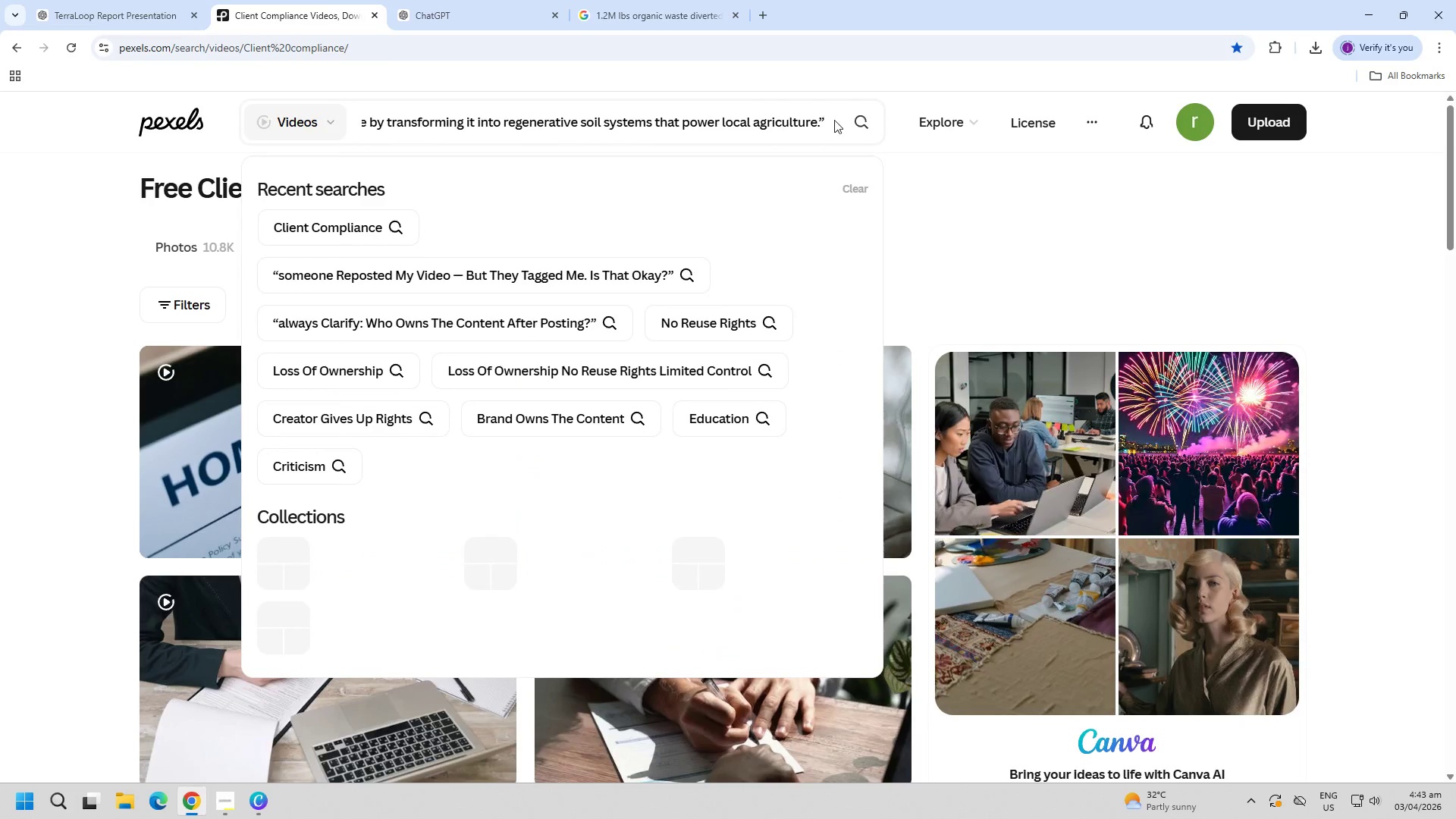 
left_click([858, 118])
 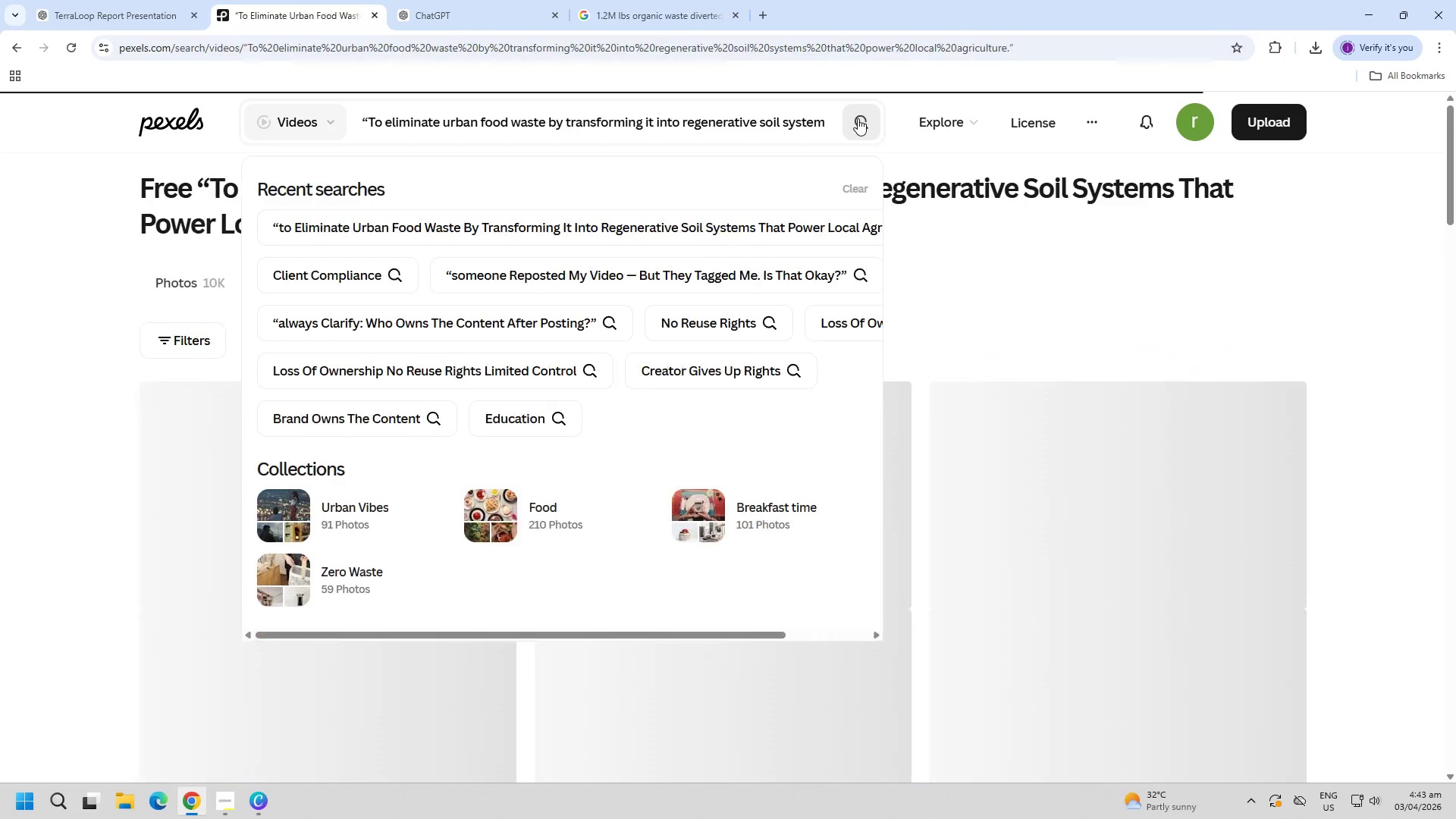 
left_click([15, 394])
 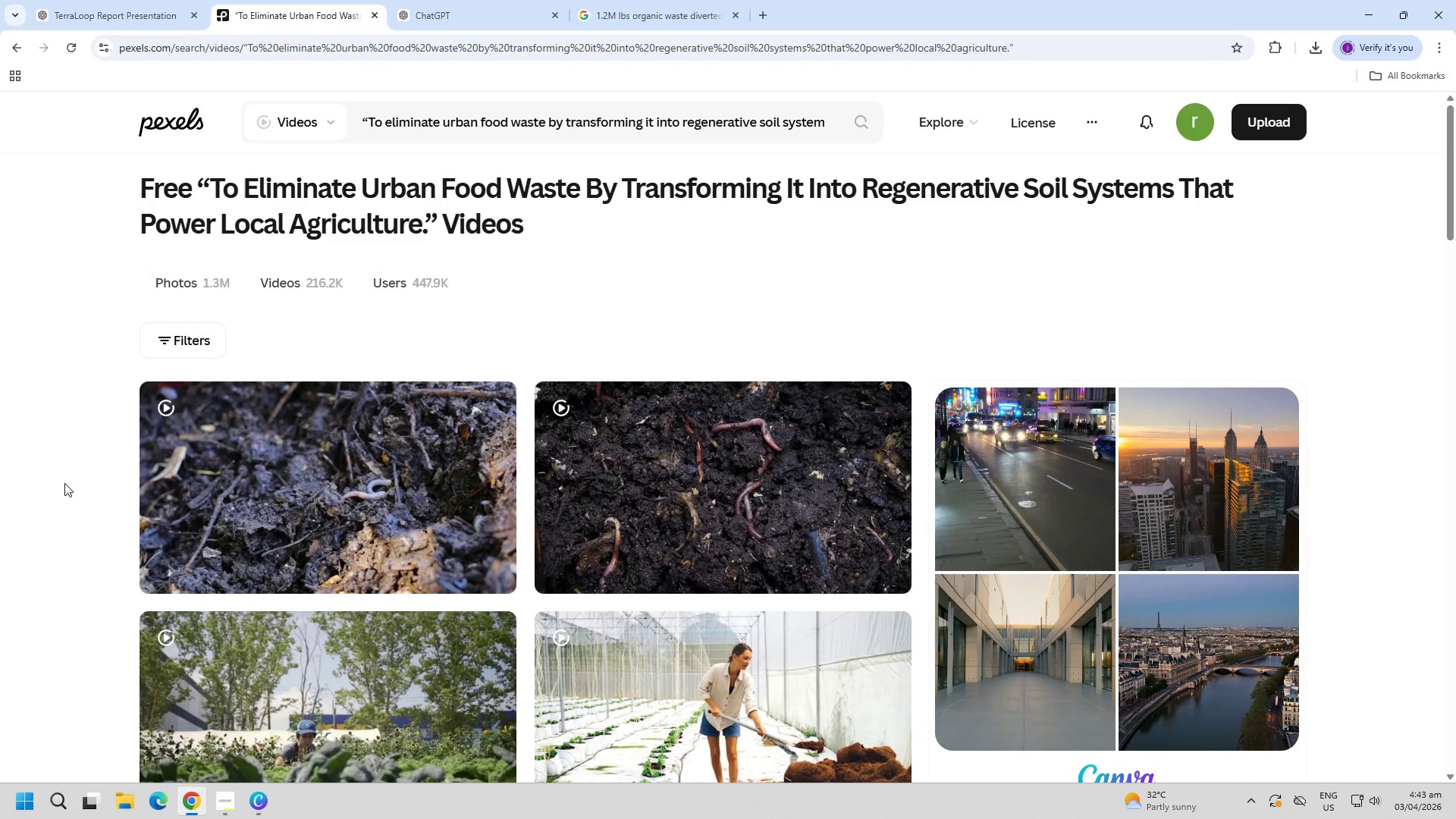 
wait(9.11)
 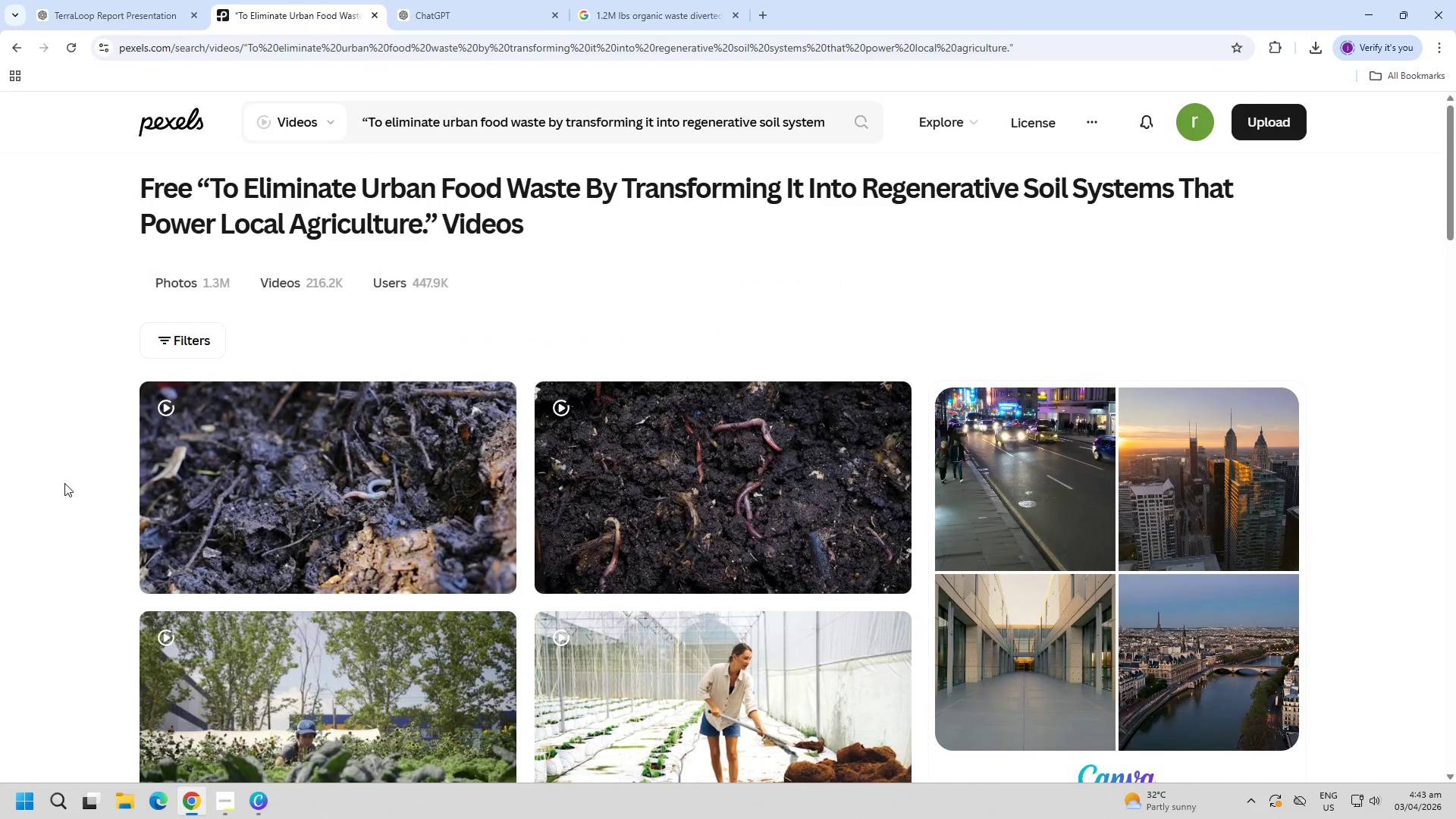 
scroll: coordinate [26, 508], scroll_direction: down, amount: 3.0
 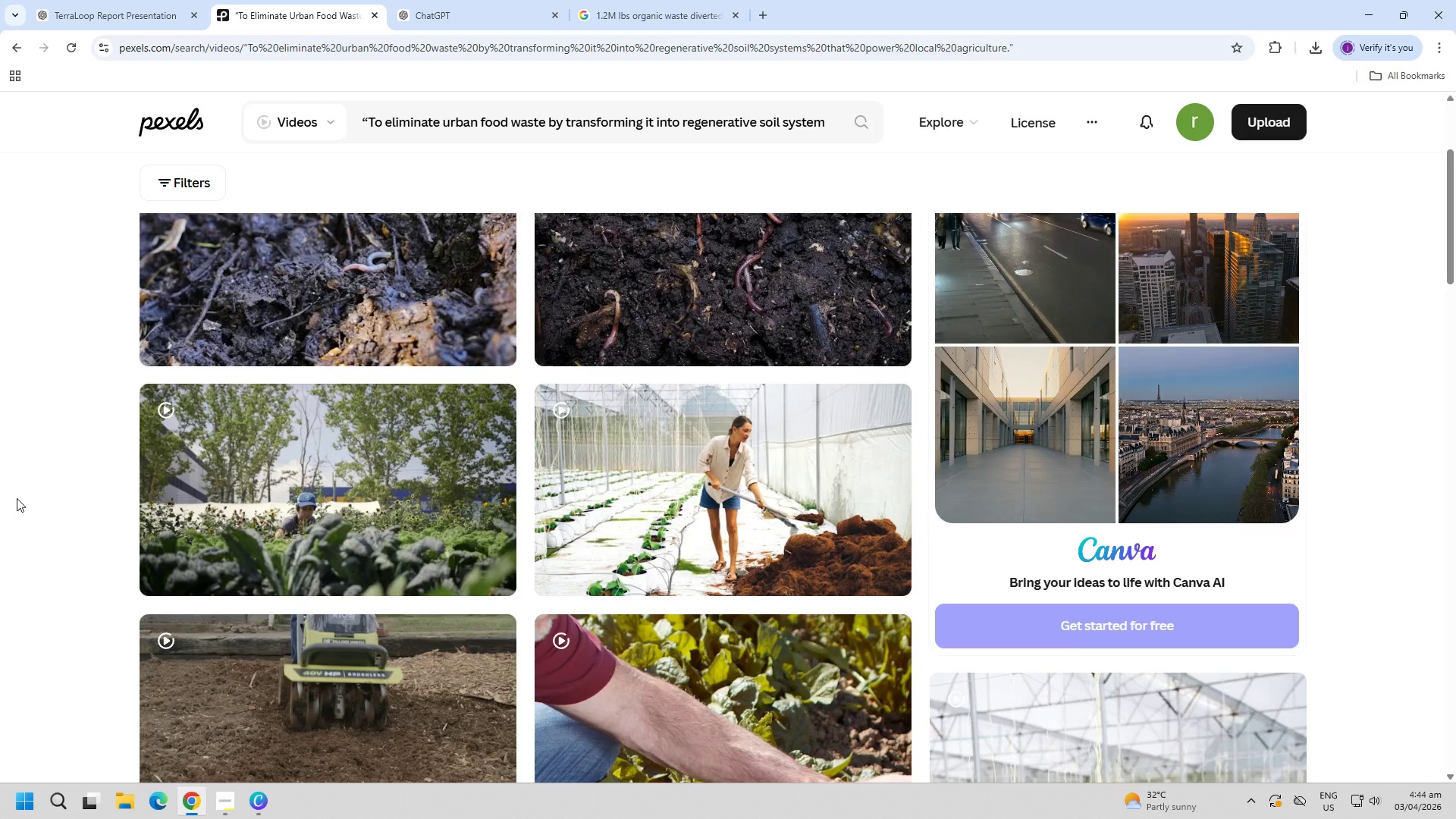 
scroll: coordinate [20, 497], scroll_direction: up, amount: 2.0
 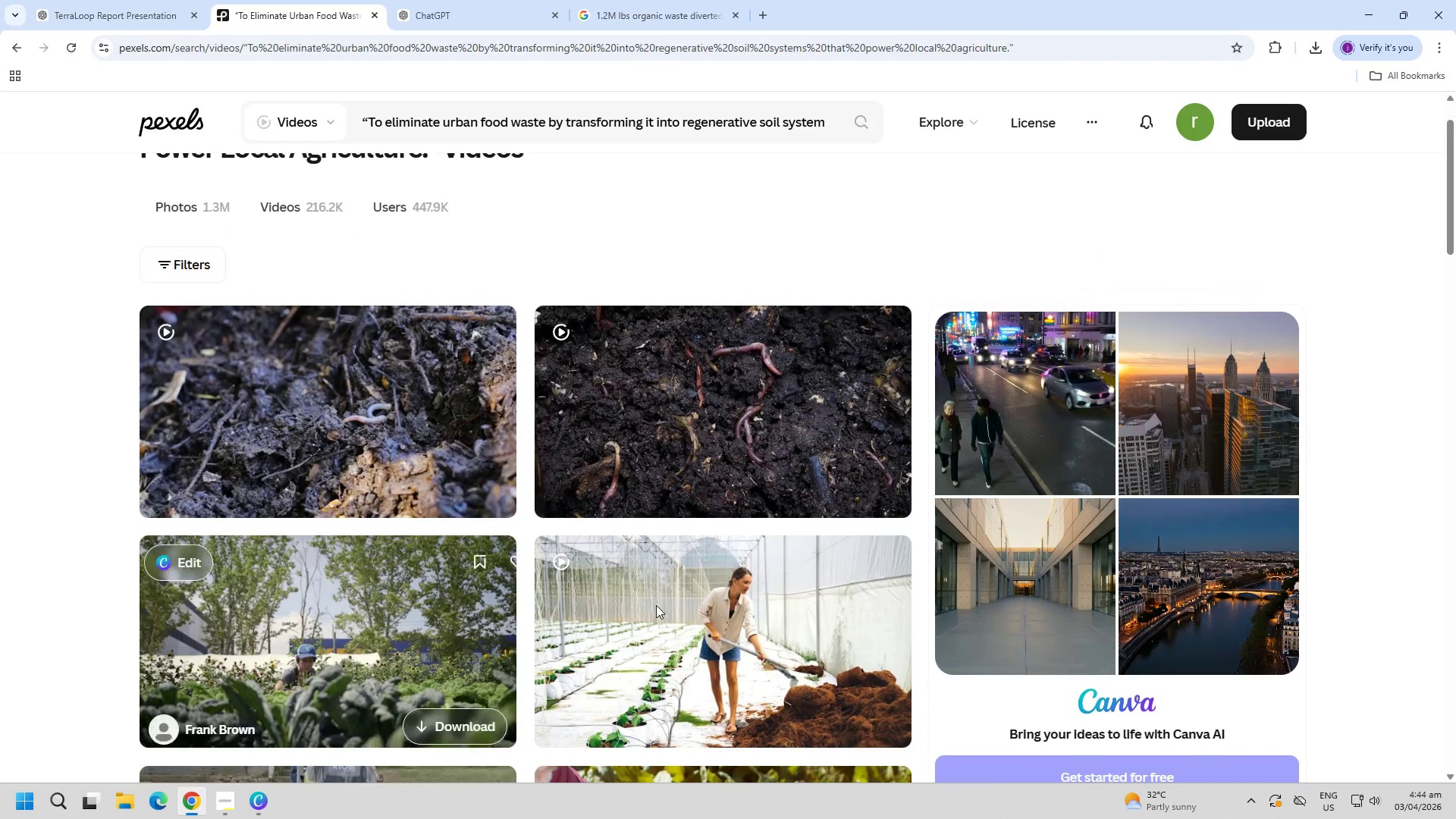 
left_click([716, 616])
 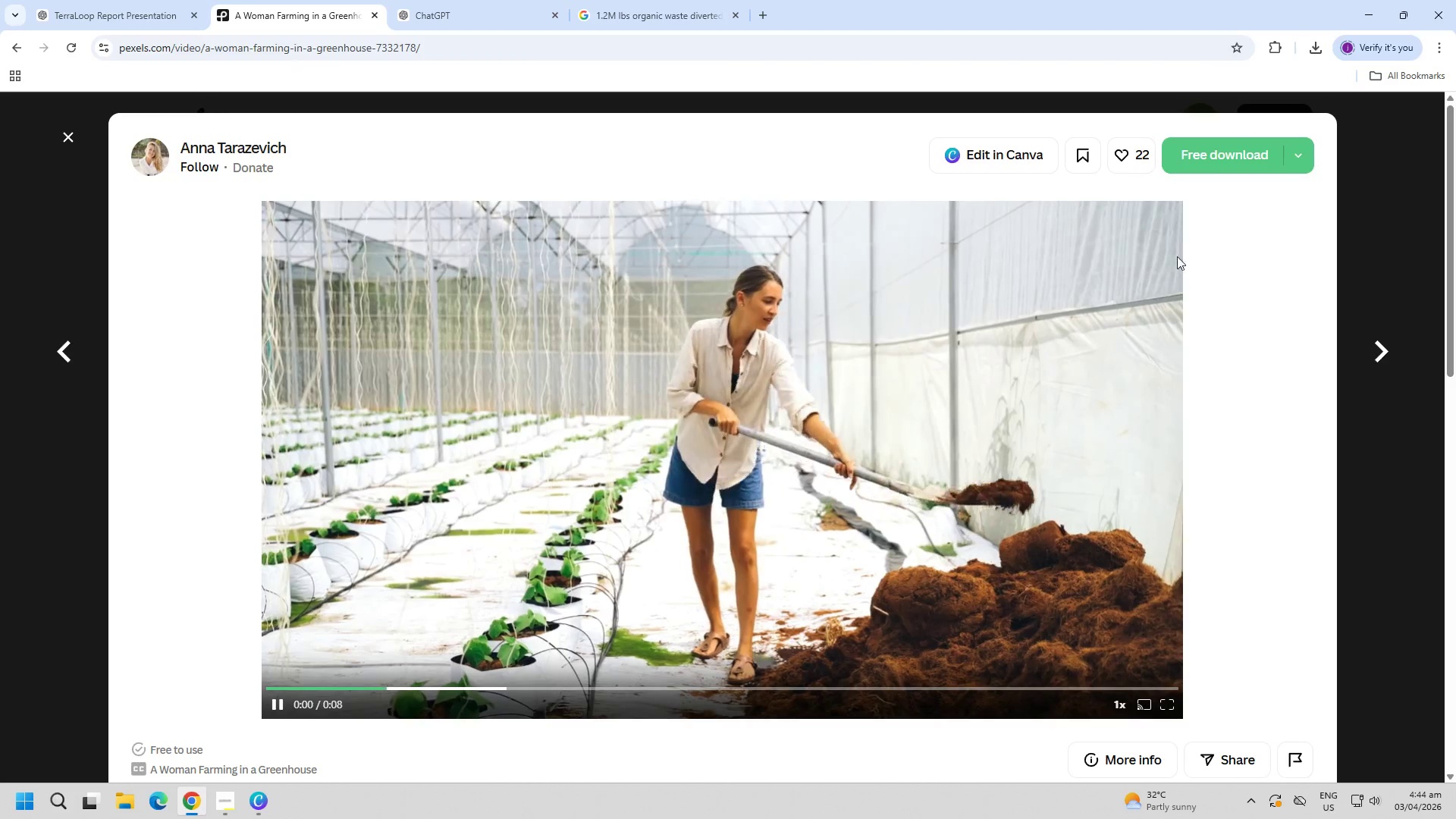 
left_click([1218, 166])
 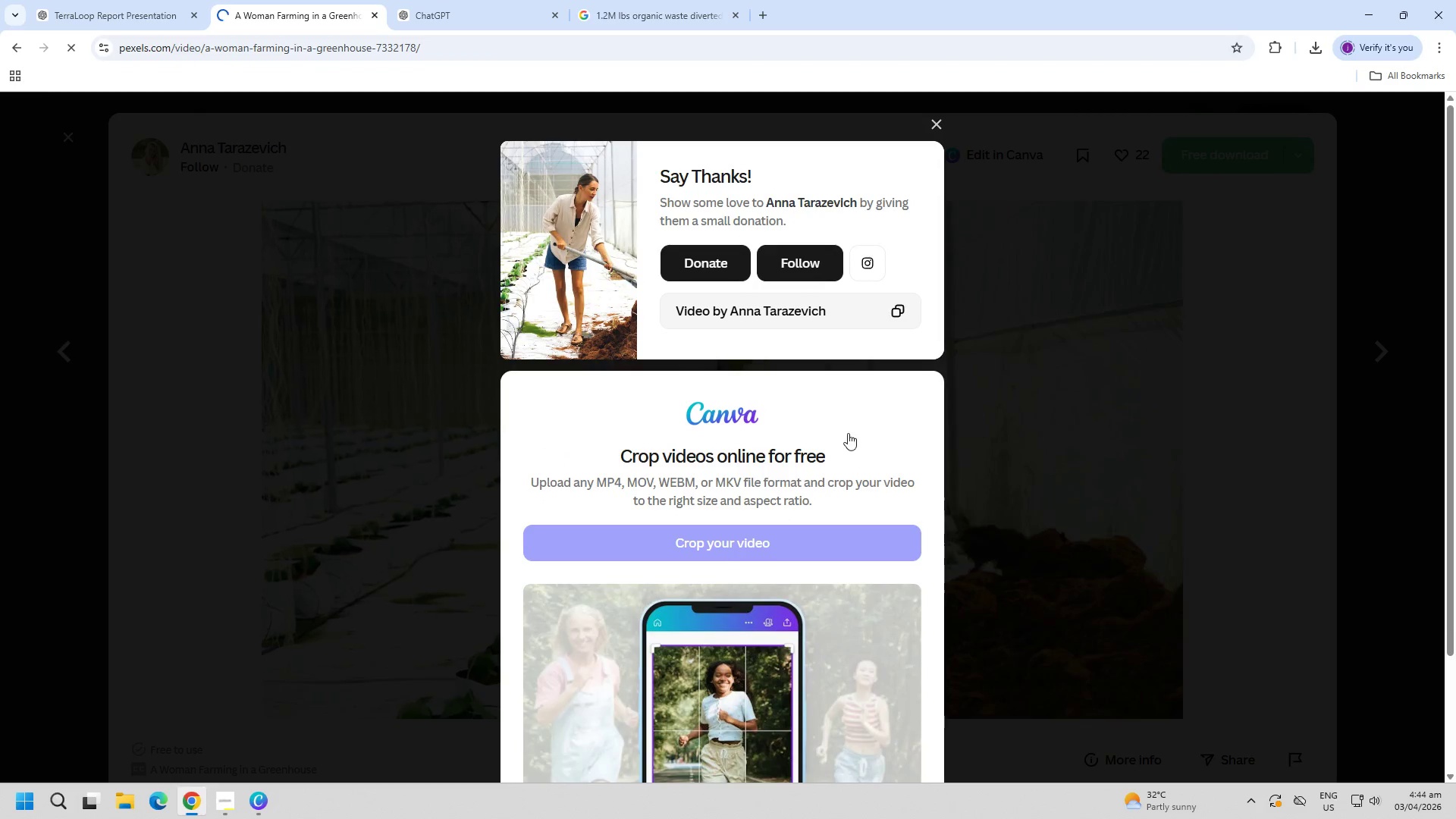 
key(Escape)
 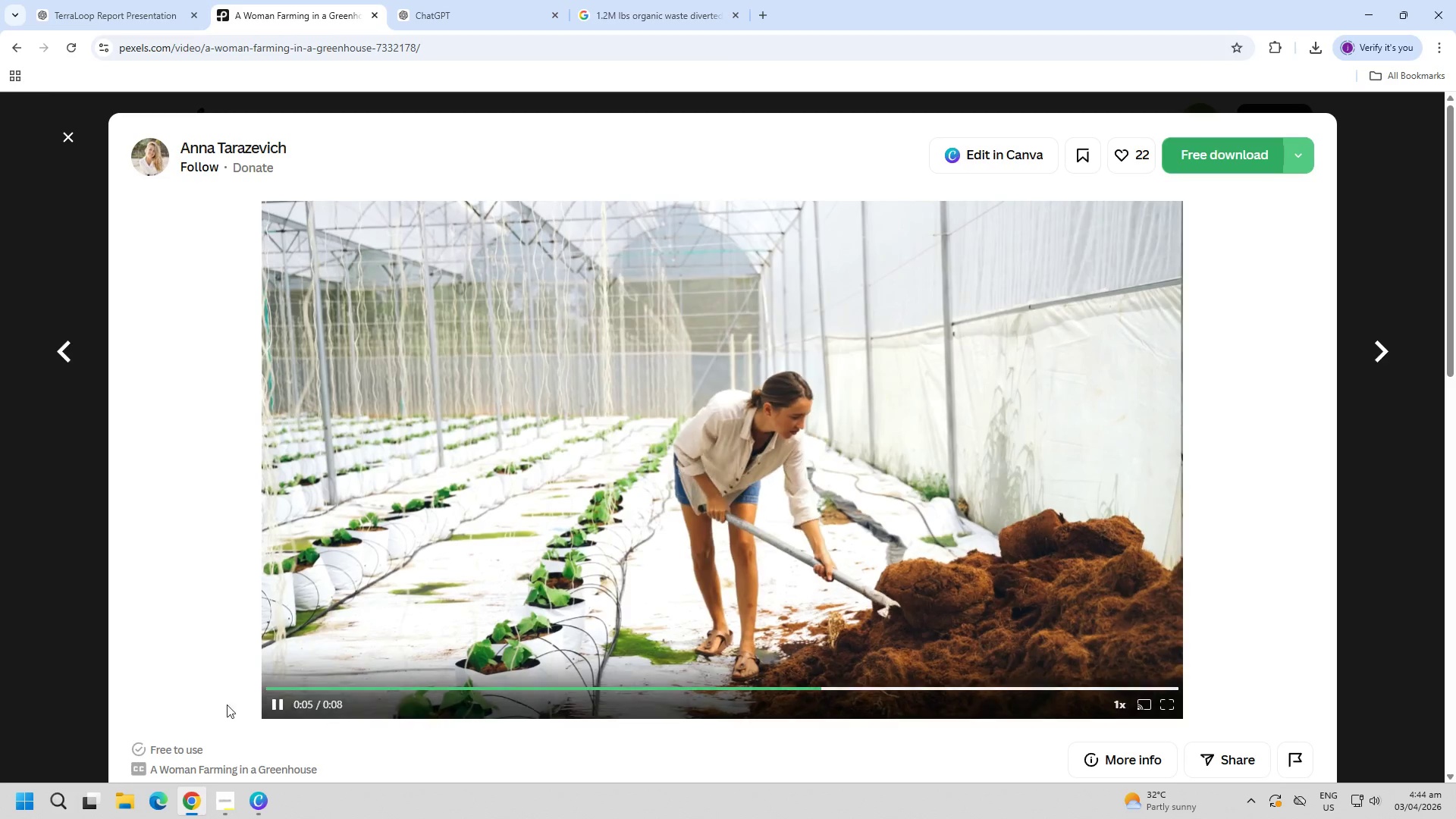 
left_click([253, 810])
 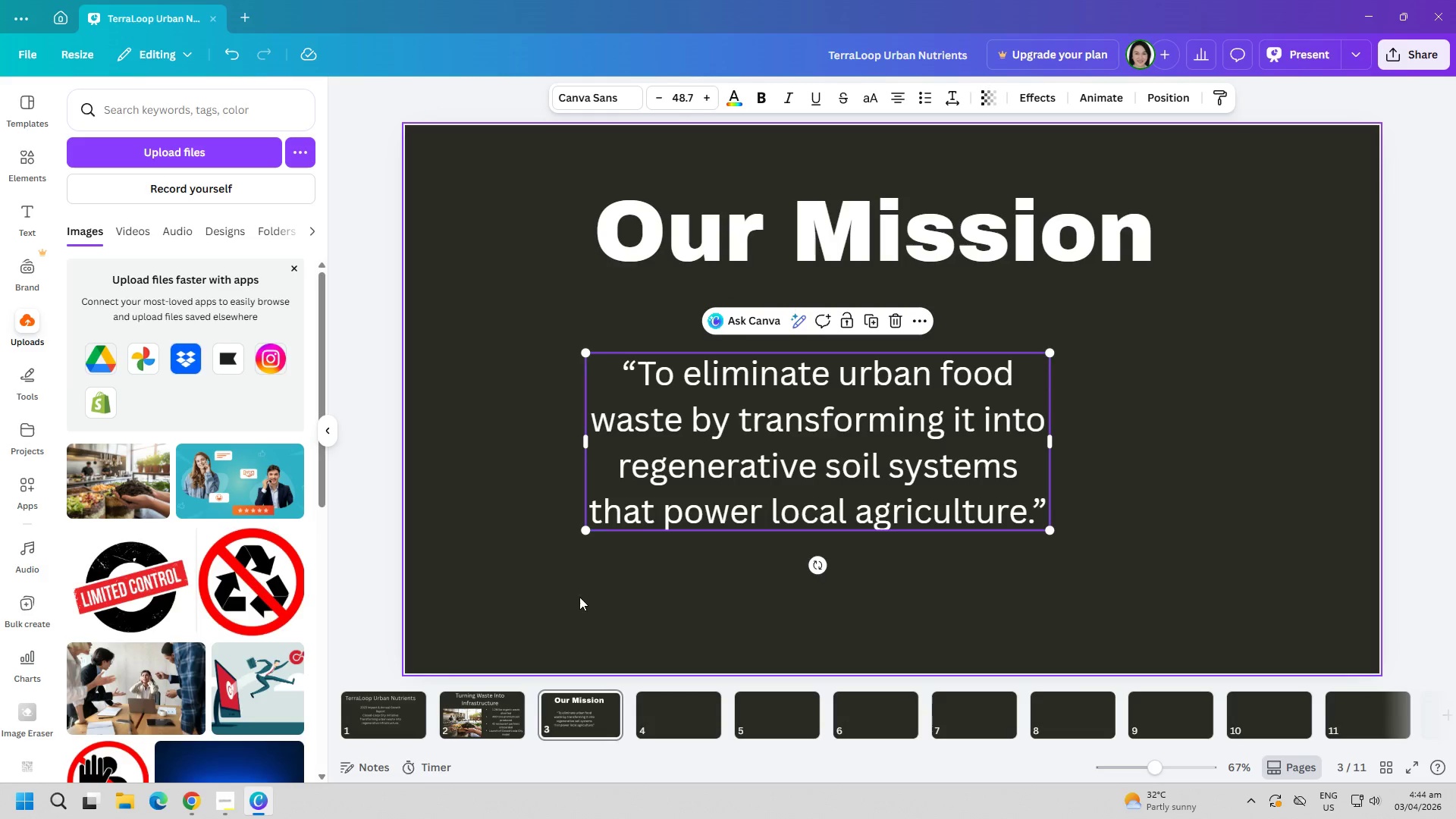 
left_click([588, 597])
 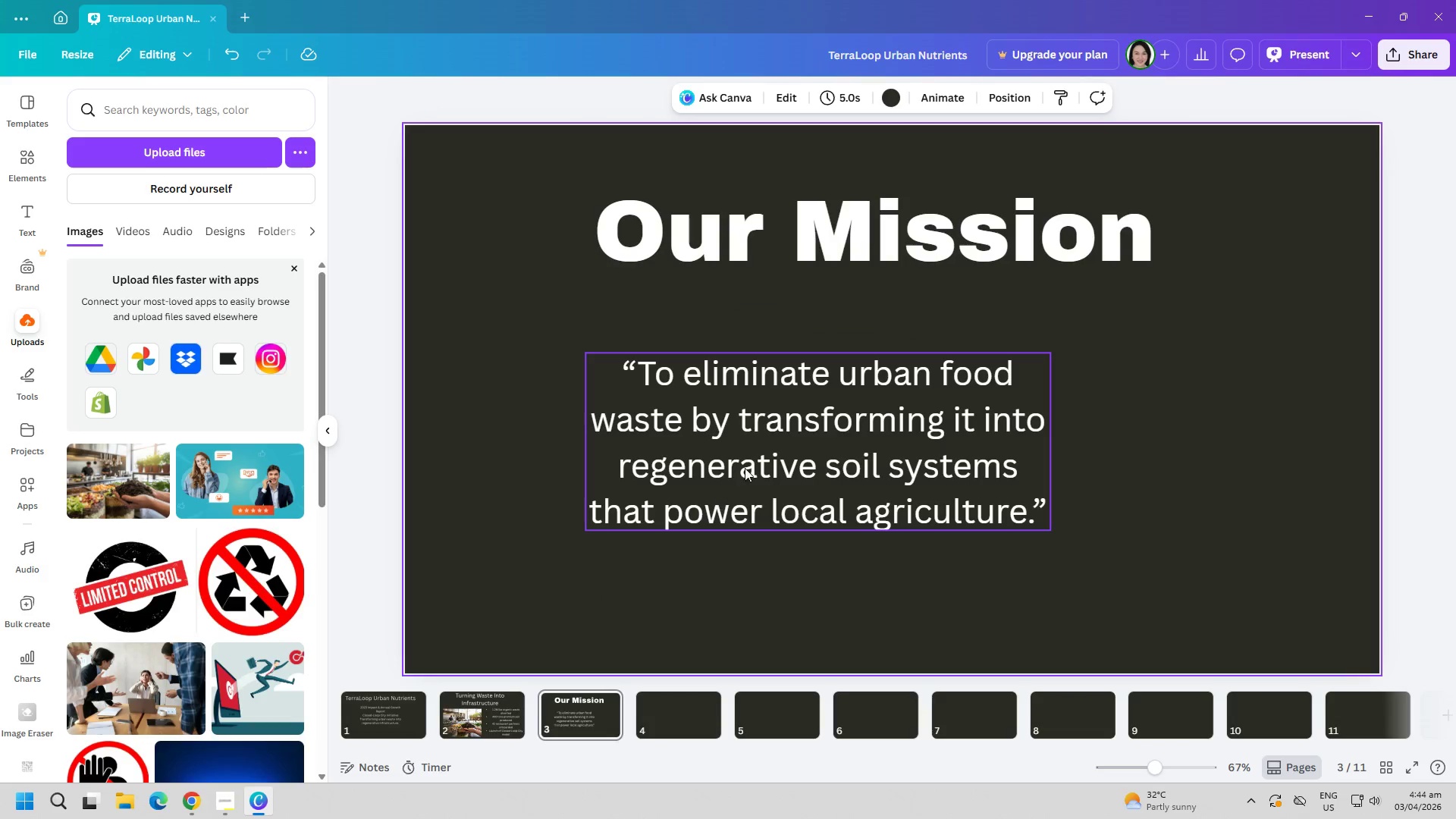 
left_click_drag(start_coordinate=[776, 454], to_coordinate=[788, 425])
 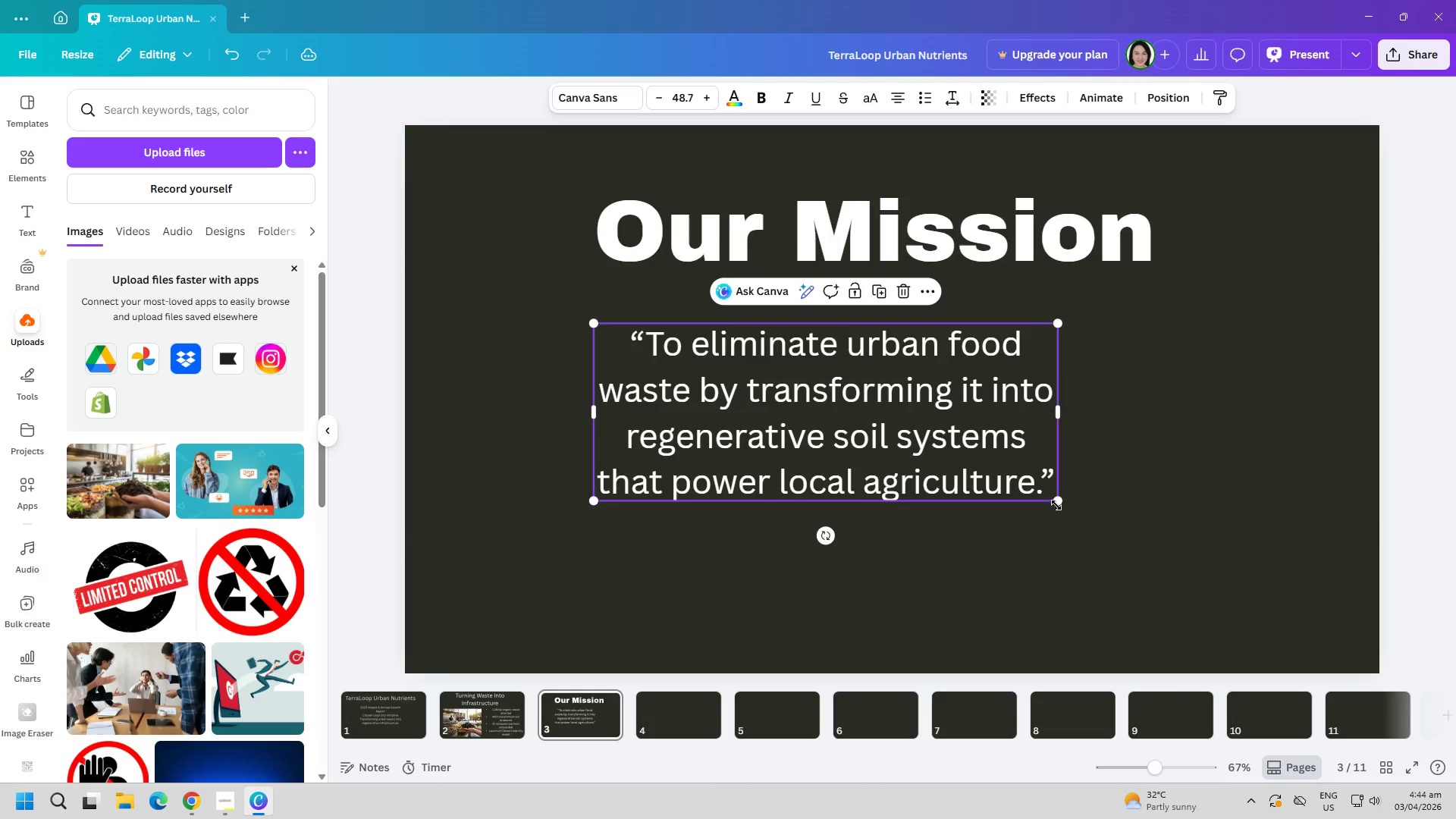 
left_click_drag(start_coordinate=[1056, 500], to_coordinate=[865, 442])
 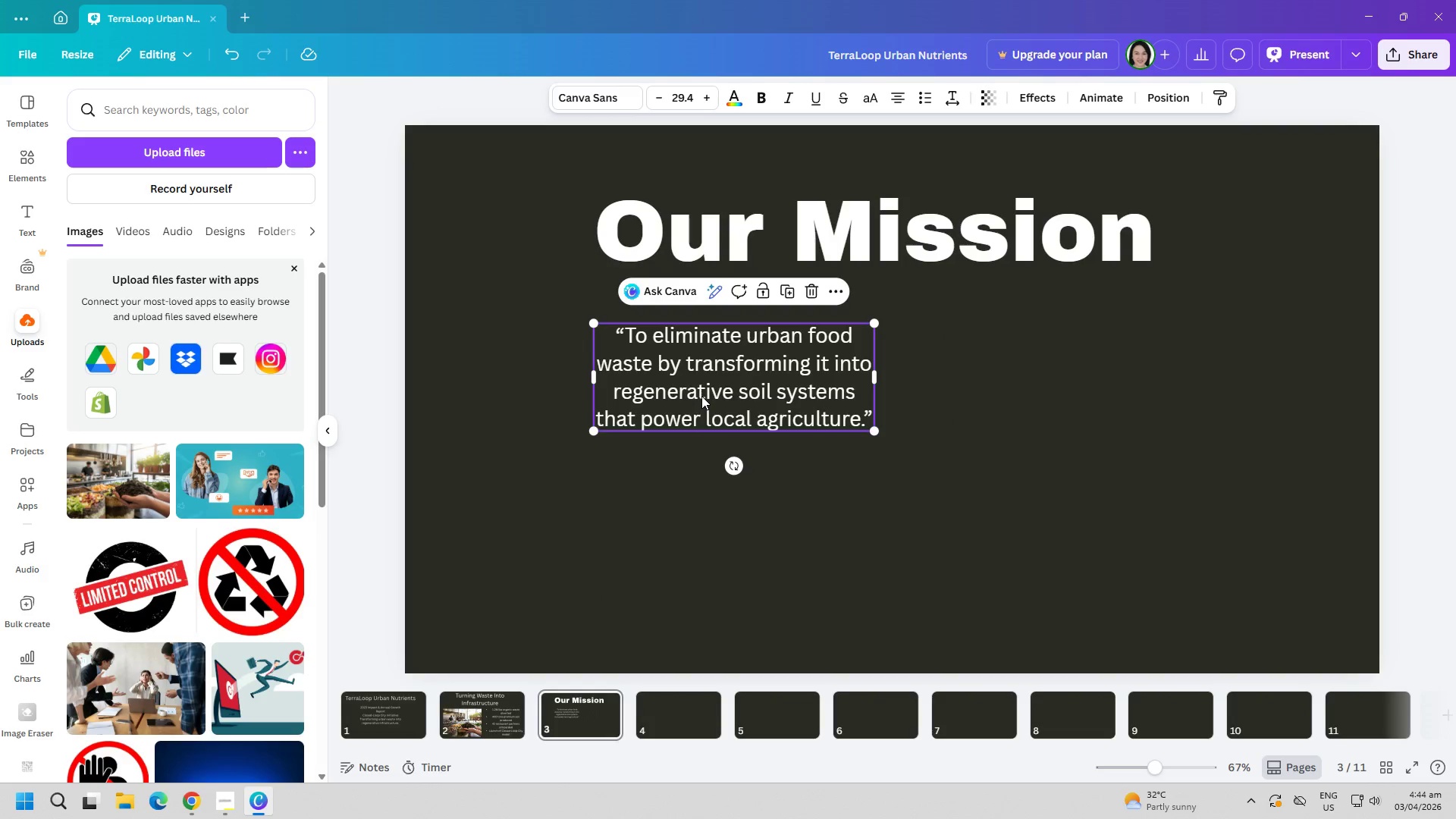 
left_click_drag(start_coordinate=[716, 393], to_coordinate=[561, 367])
 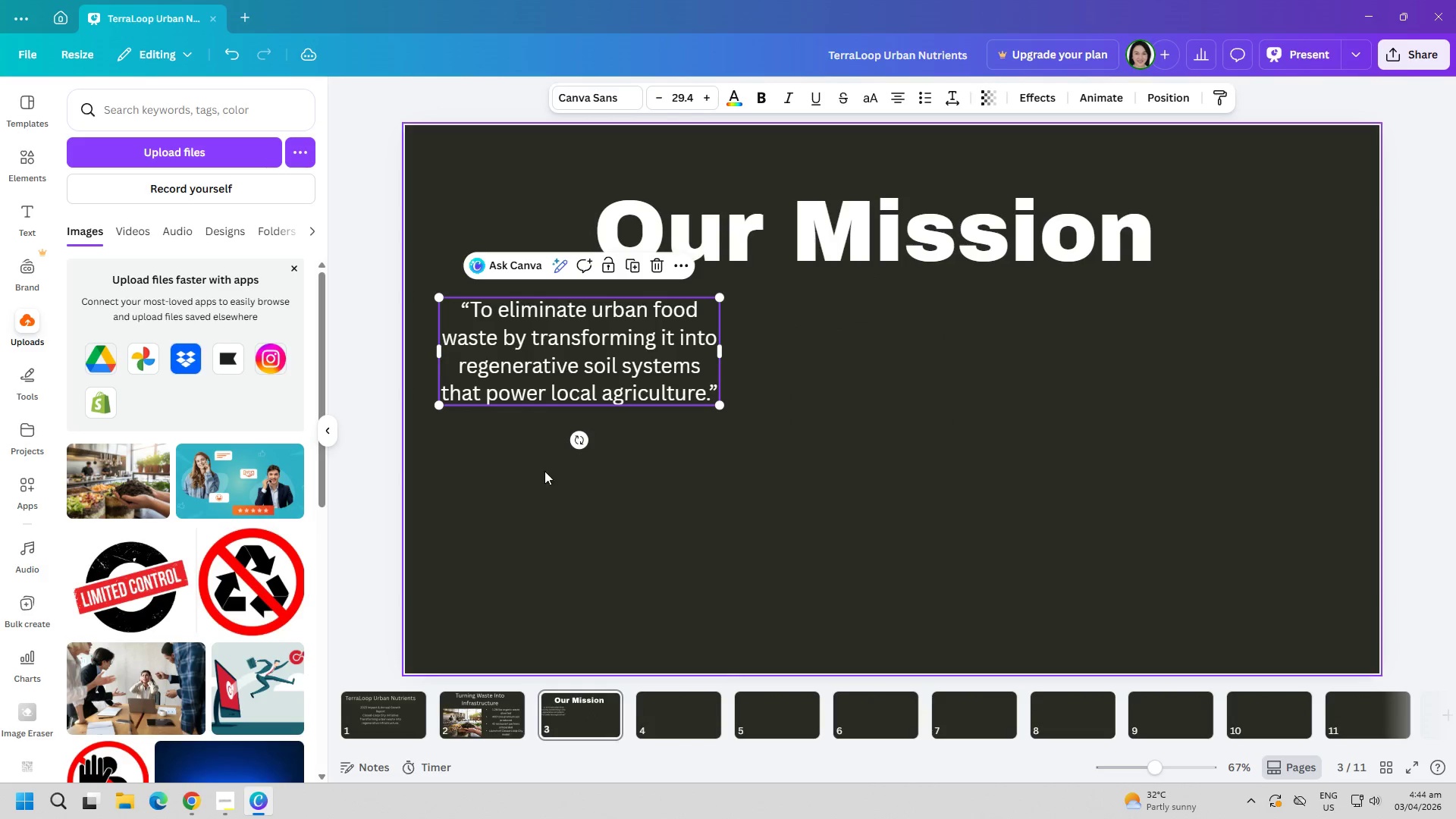 
left_click([581, 554])
 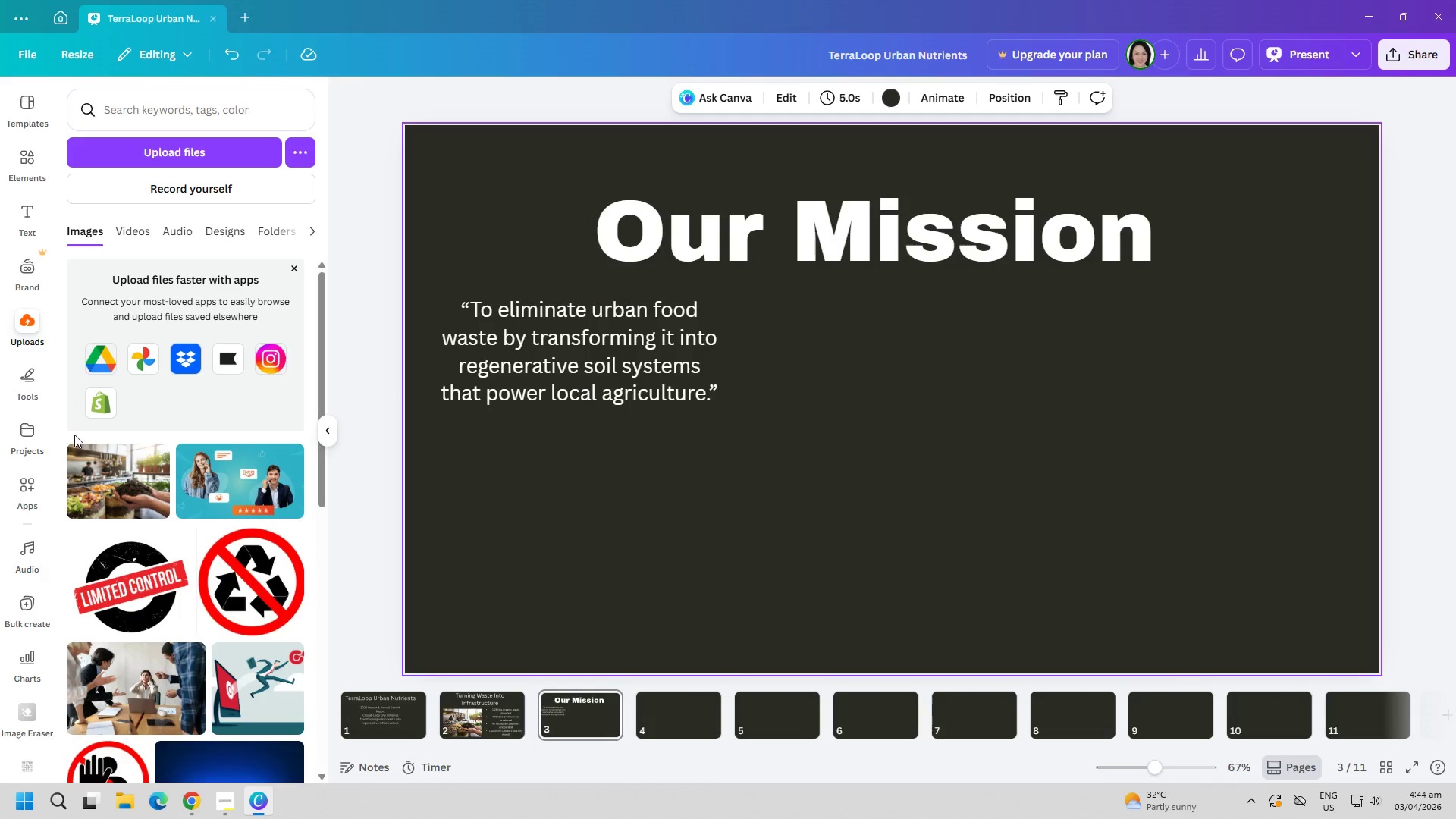 
left_click([191, 154])
 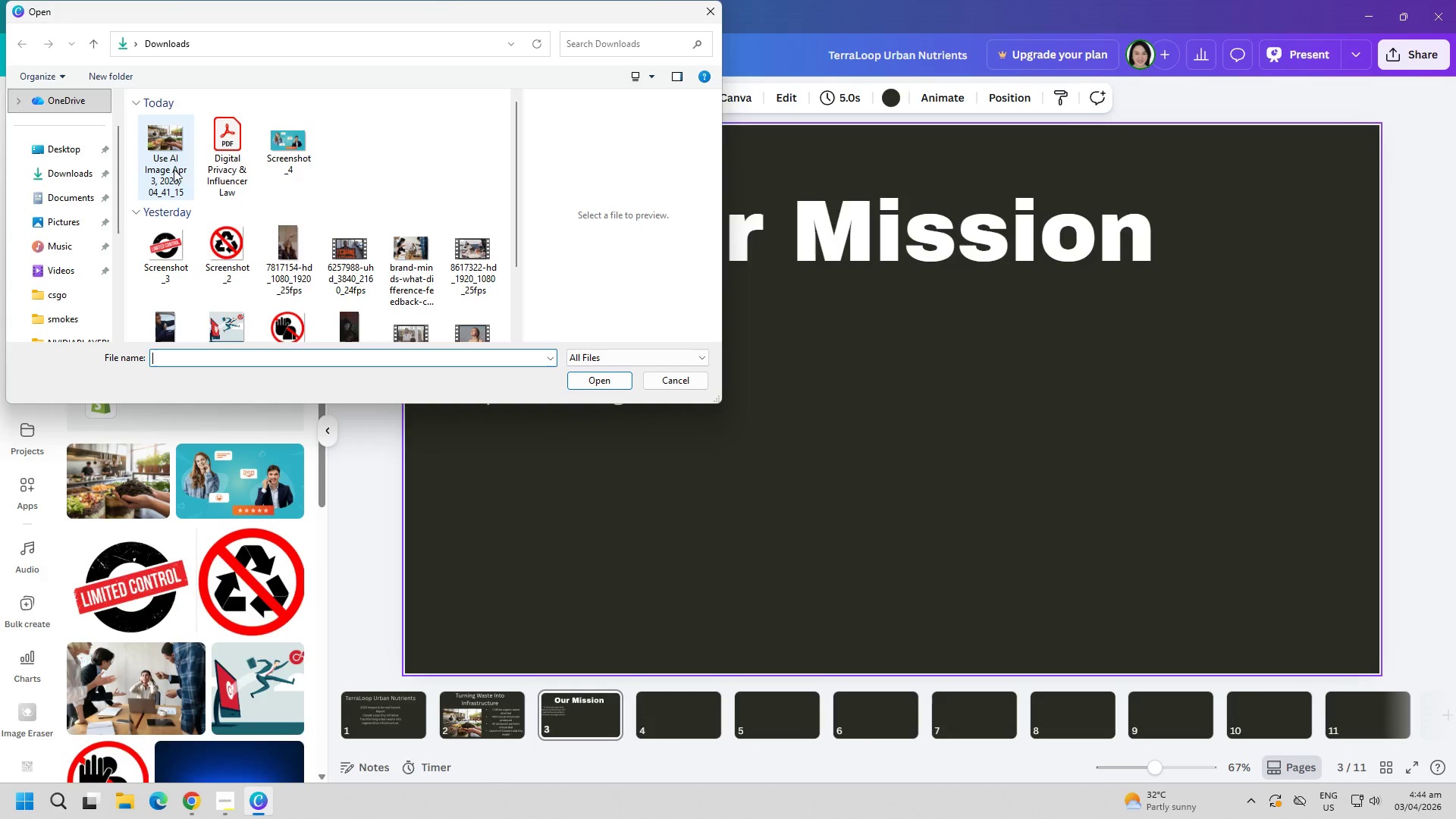 
left_click([706, 387])
 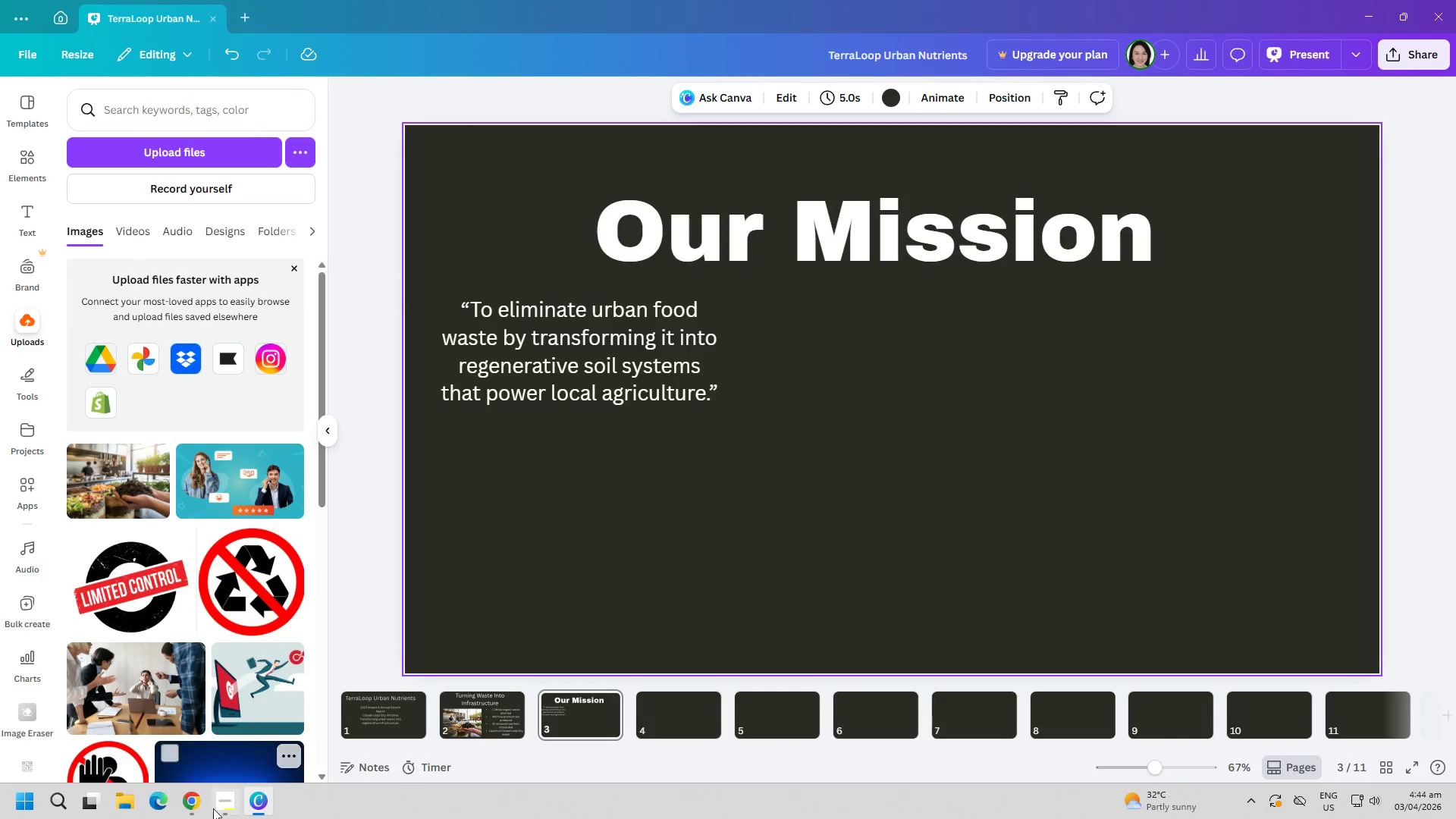 
left_click([194, 812])
 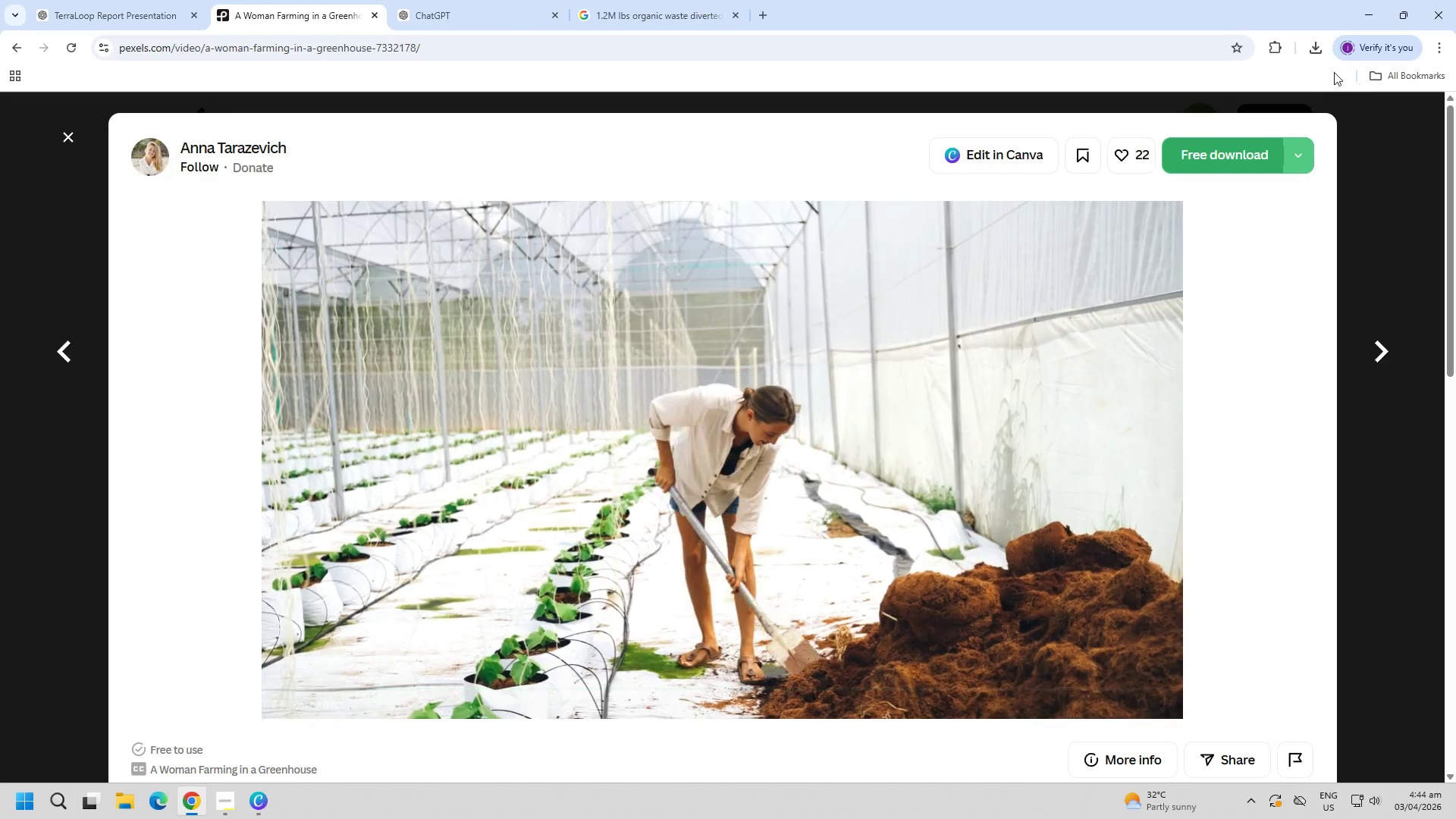 
left_click([1249, 160])
 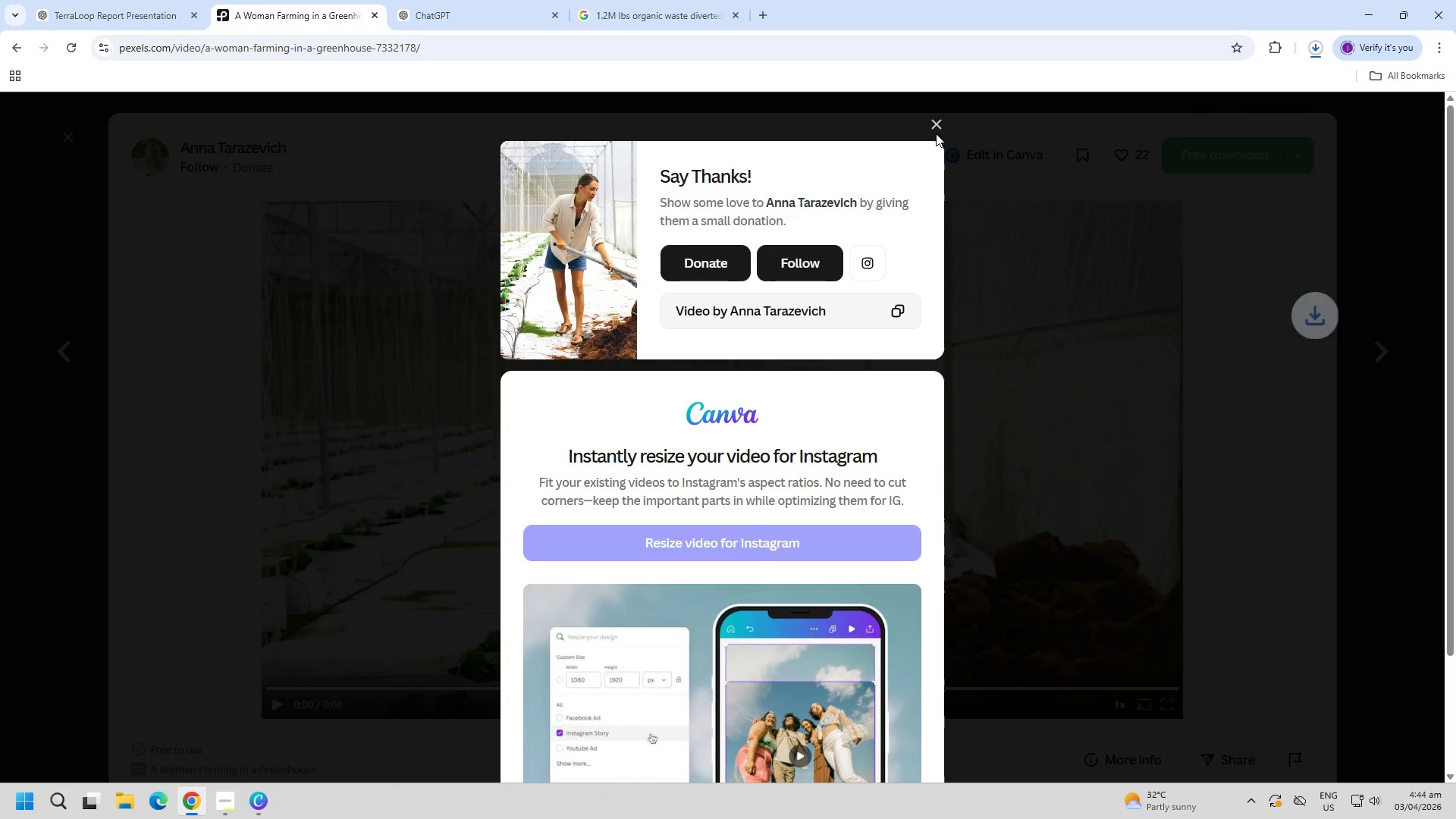 
left_click([938, 123])
 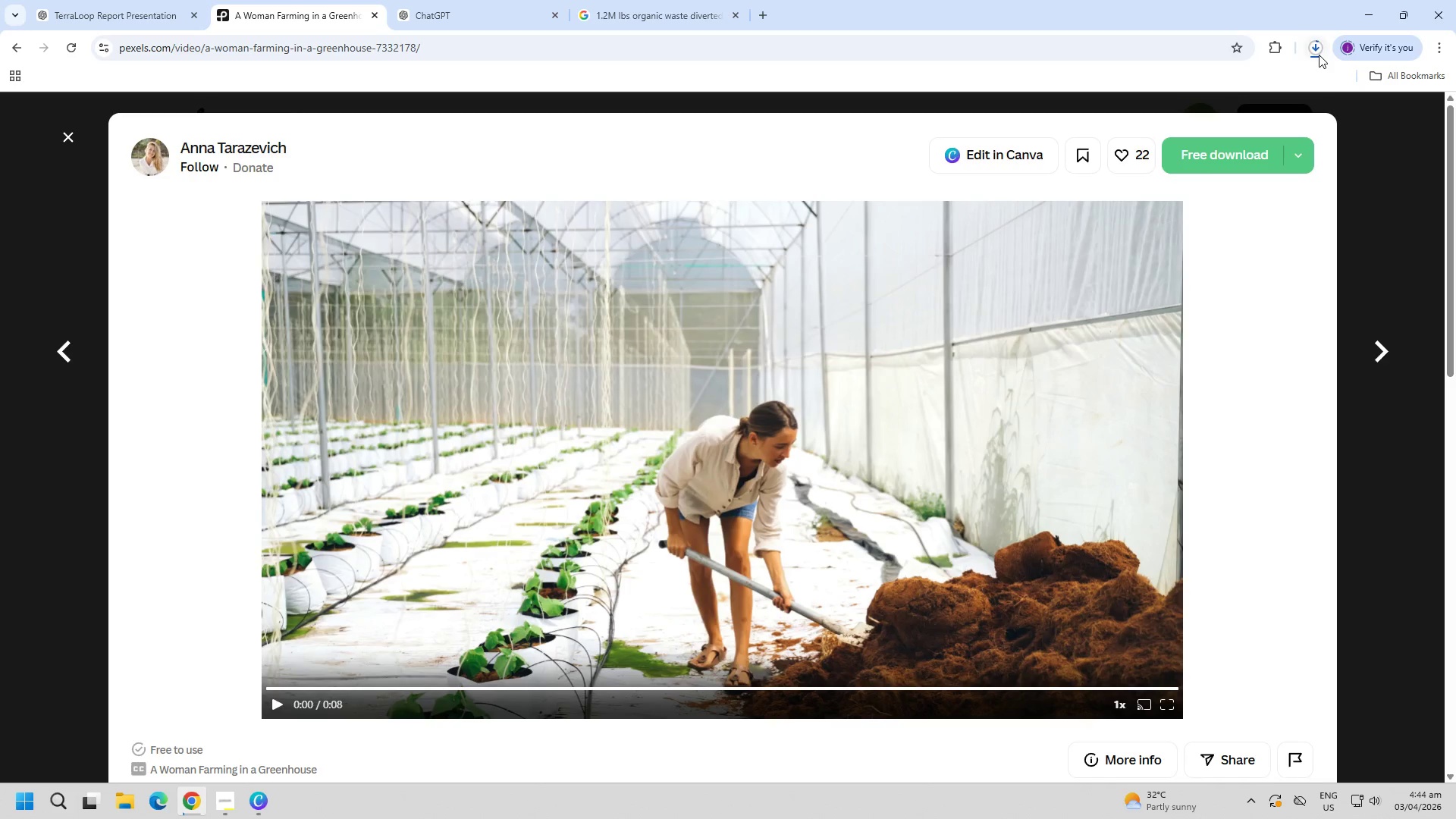 
left_click([1319, 55])
 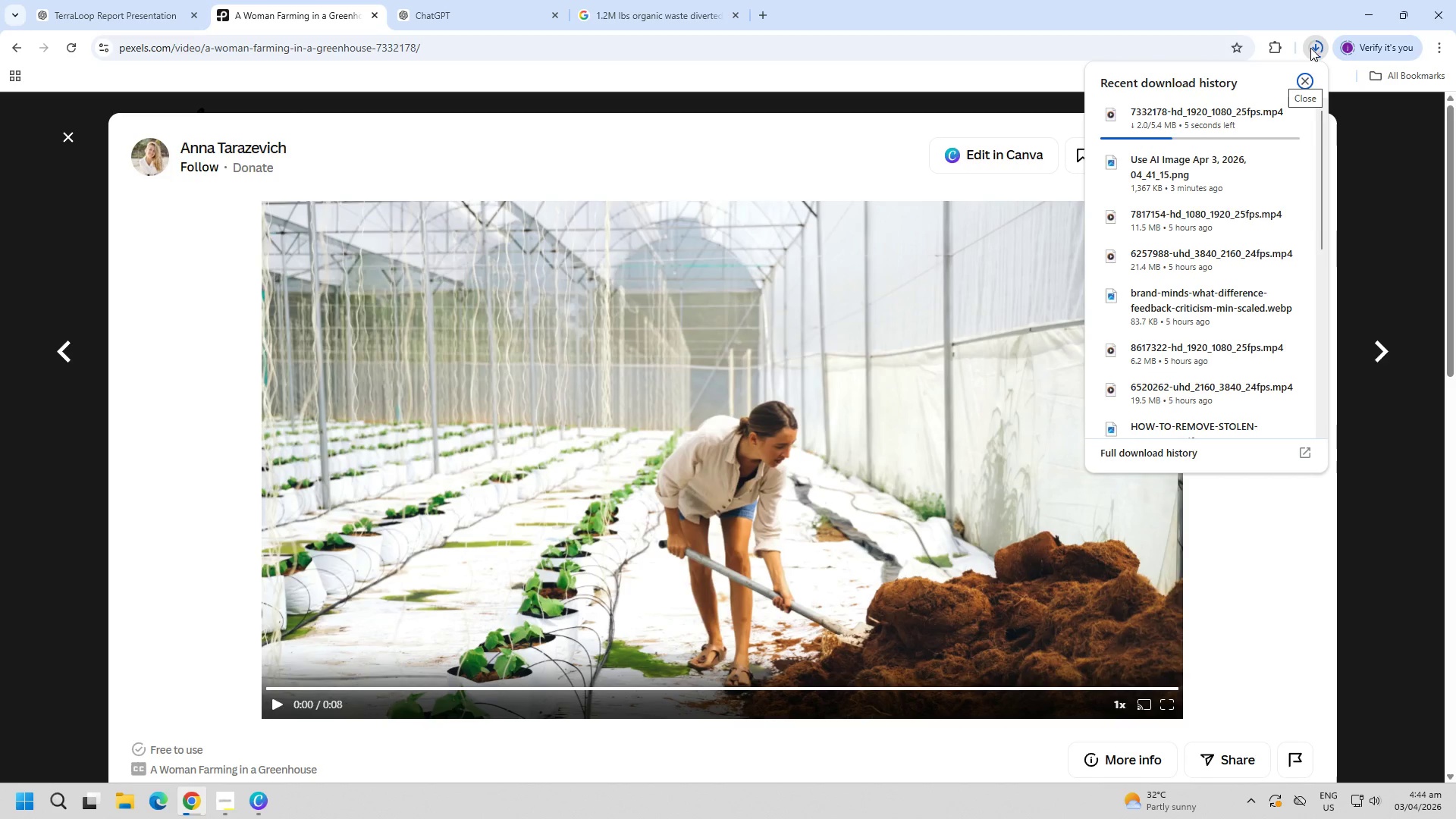 
left_click([645, 416])
 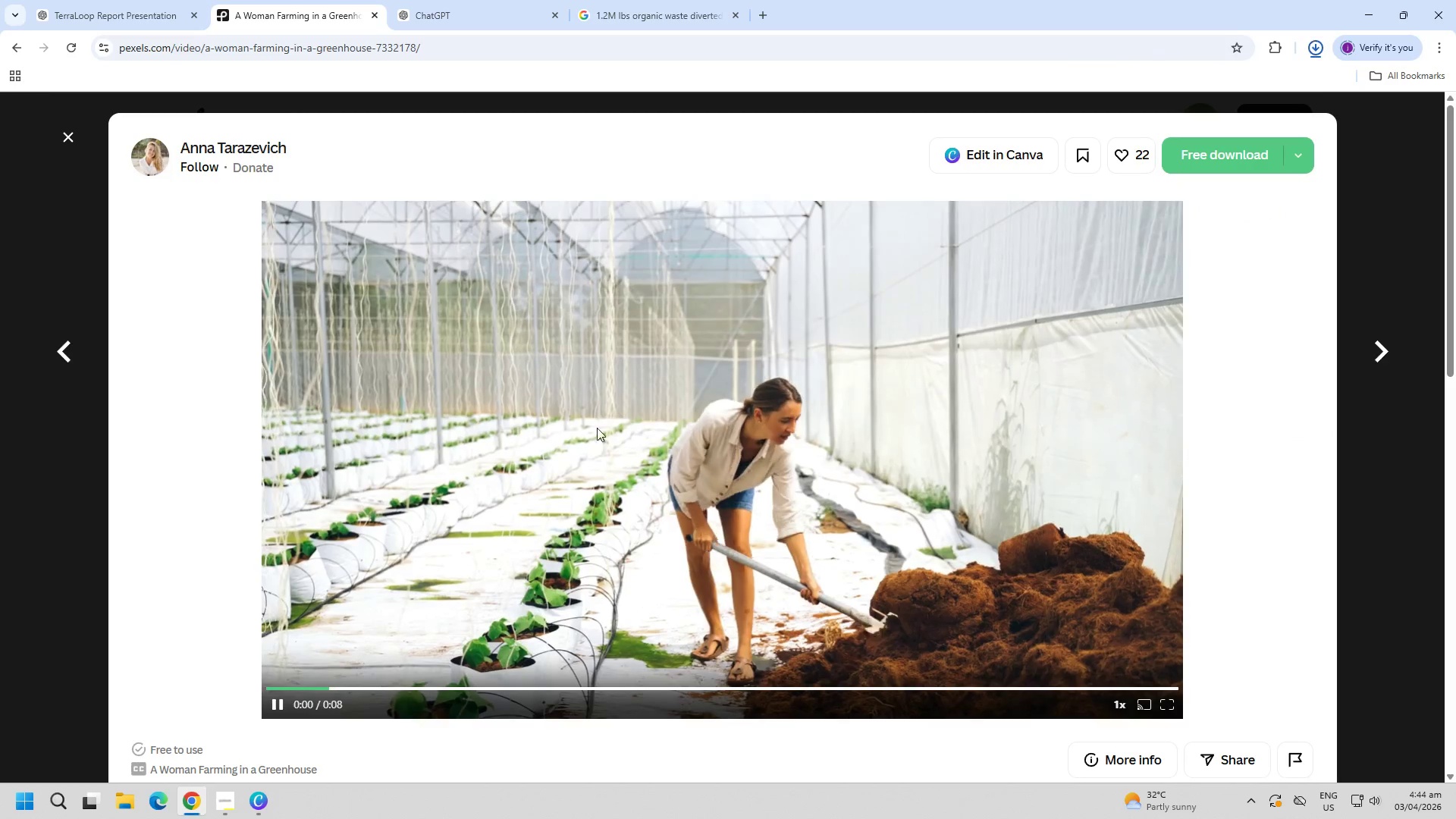 
key(Escape)
 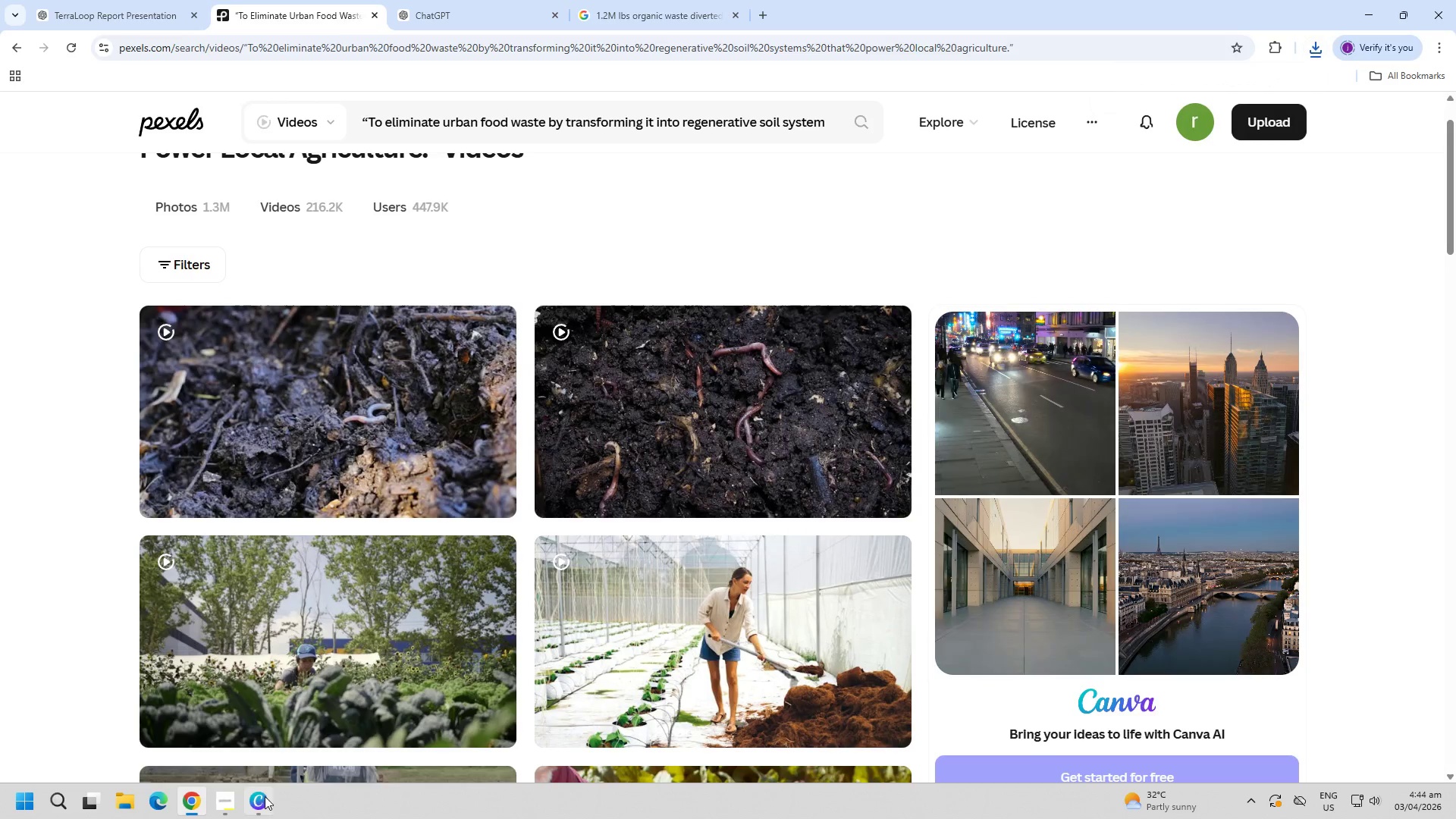 
left_click([261, 810])
 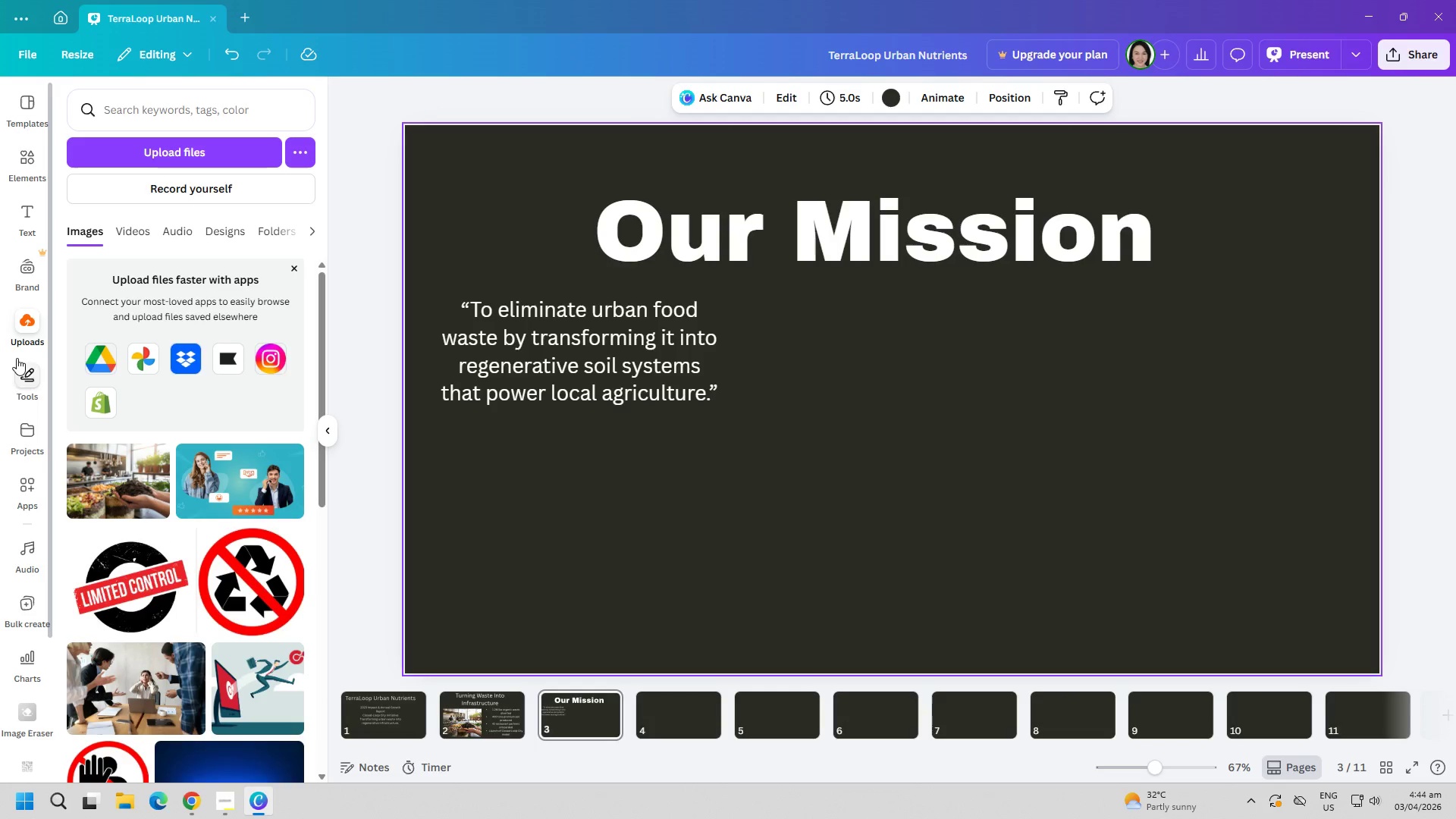 
double_click([35, 330])
 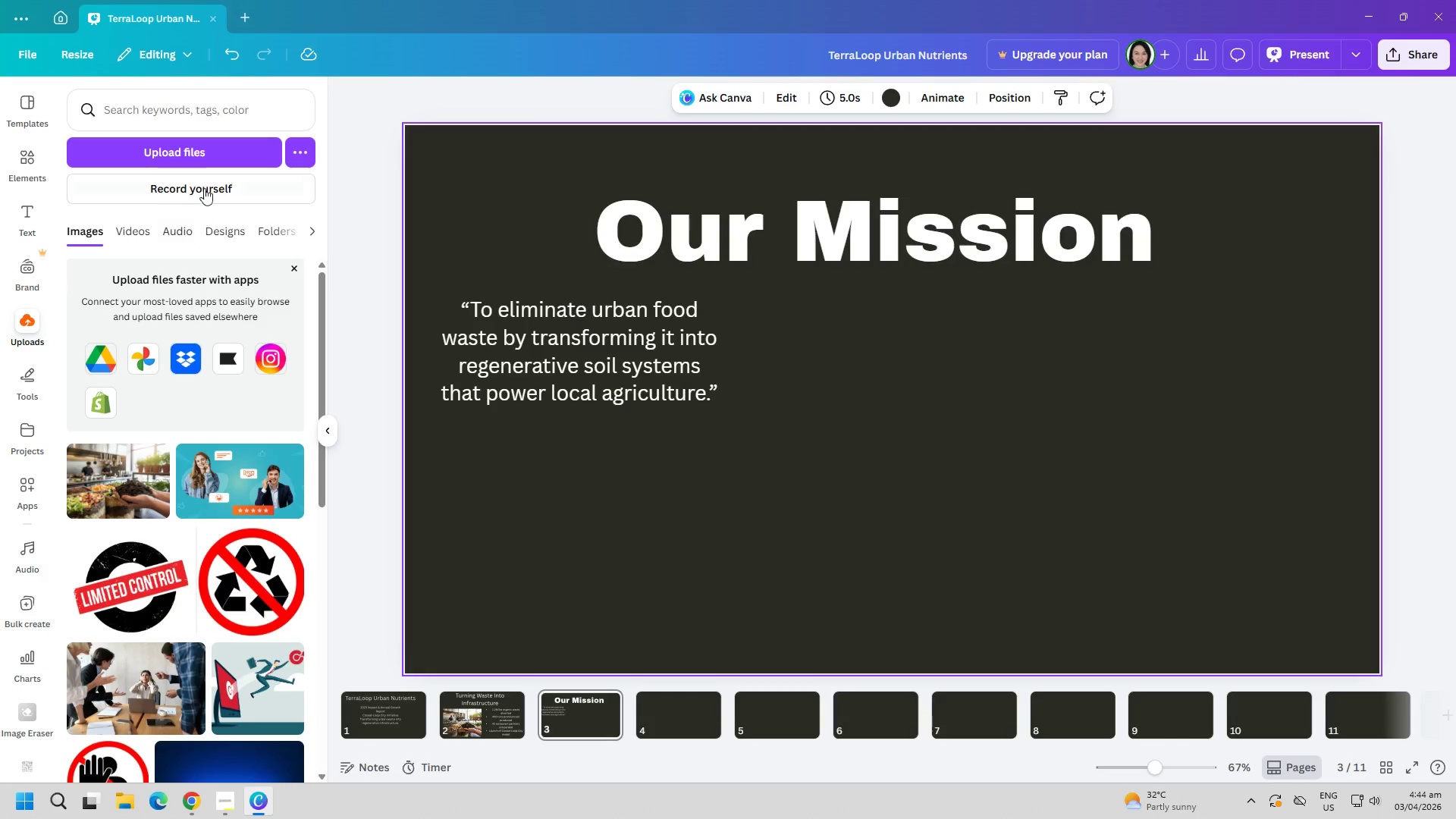 
left_click([204, 152])
 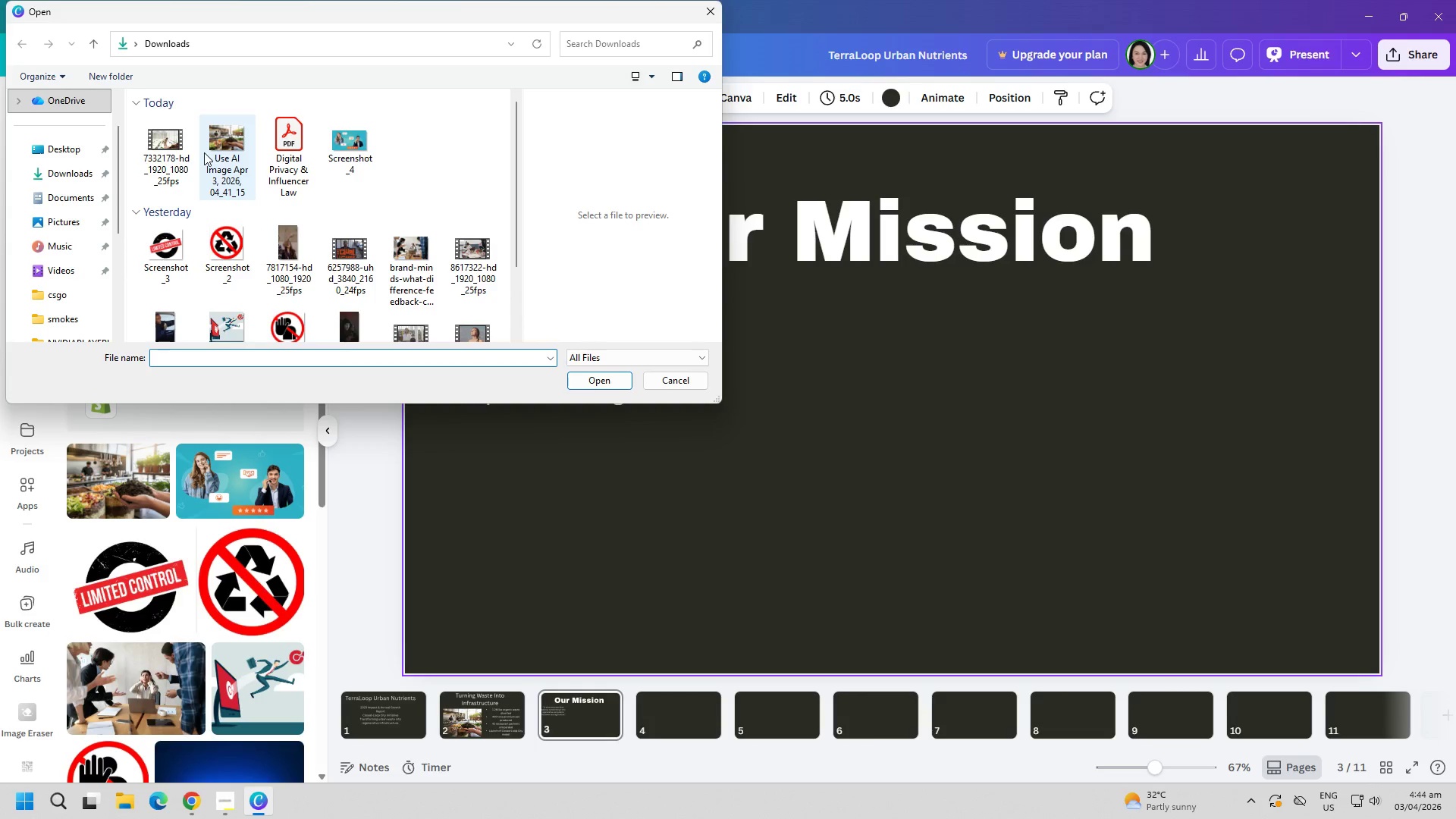 
double_click([176, 142])
 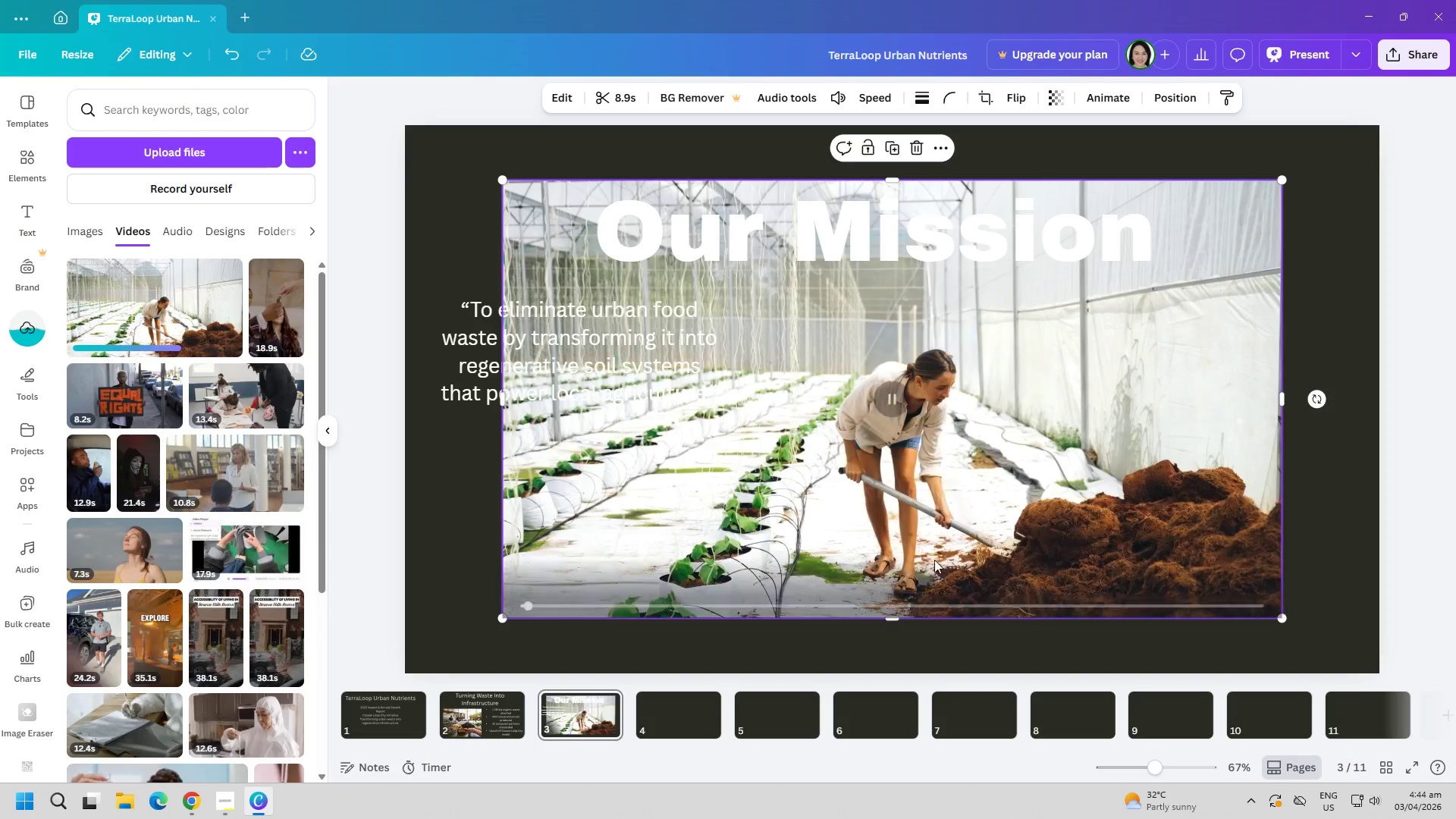 
left_click_drag(start_coordinate=[1285, 621], to_coordinate=[1027, 531])
 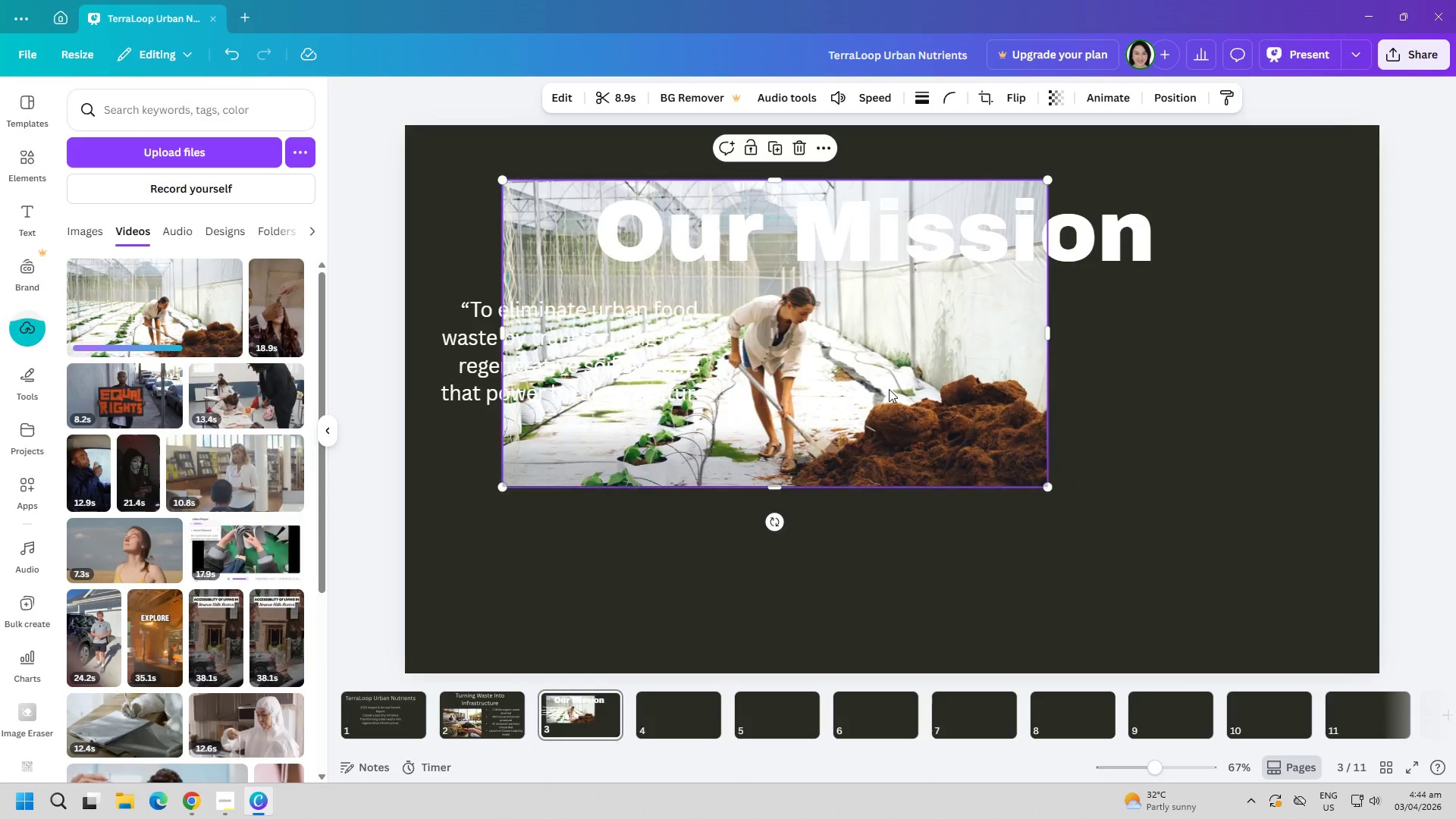 
left_click_drag(start_coordinate=[889, 389], to_coordinate=[1112, 510])
 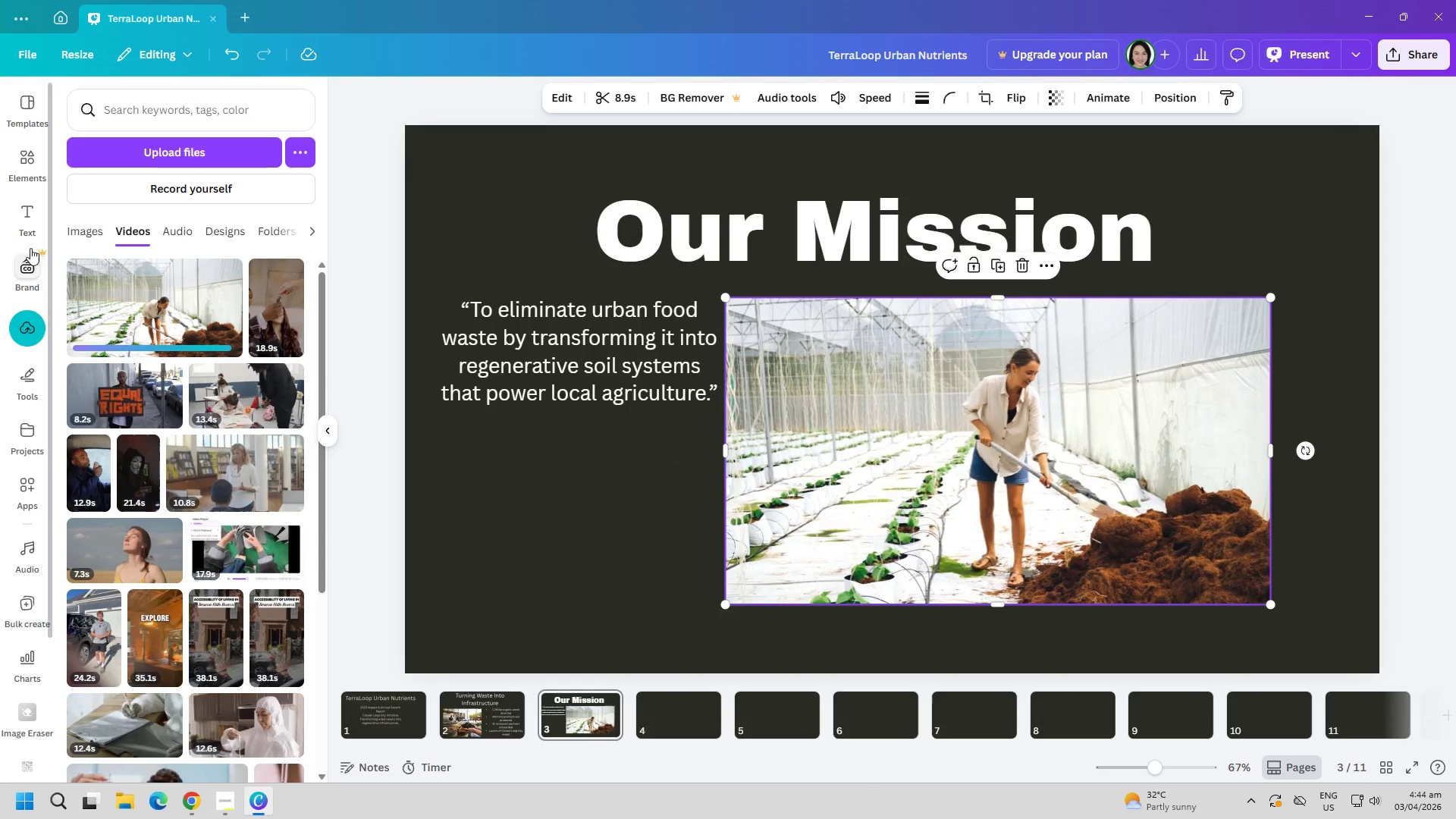 
left_click([27, 171])
 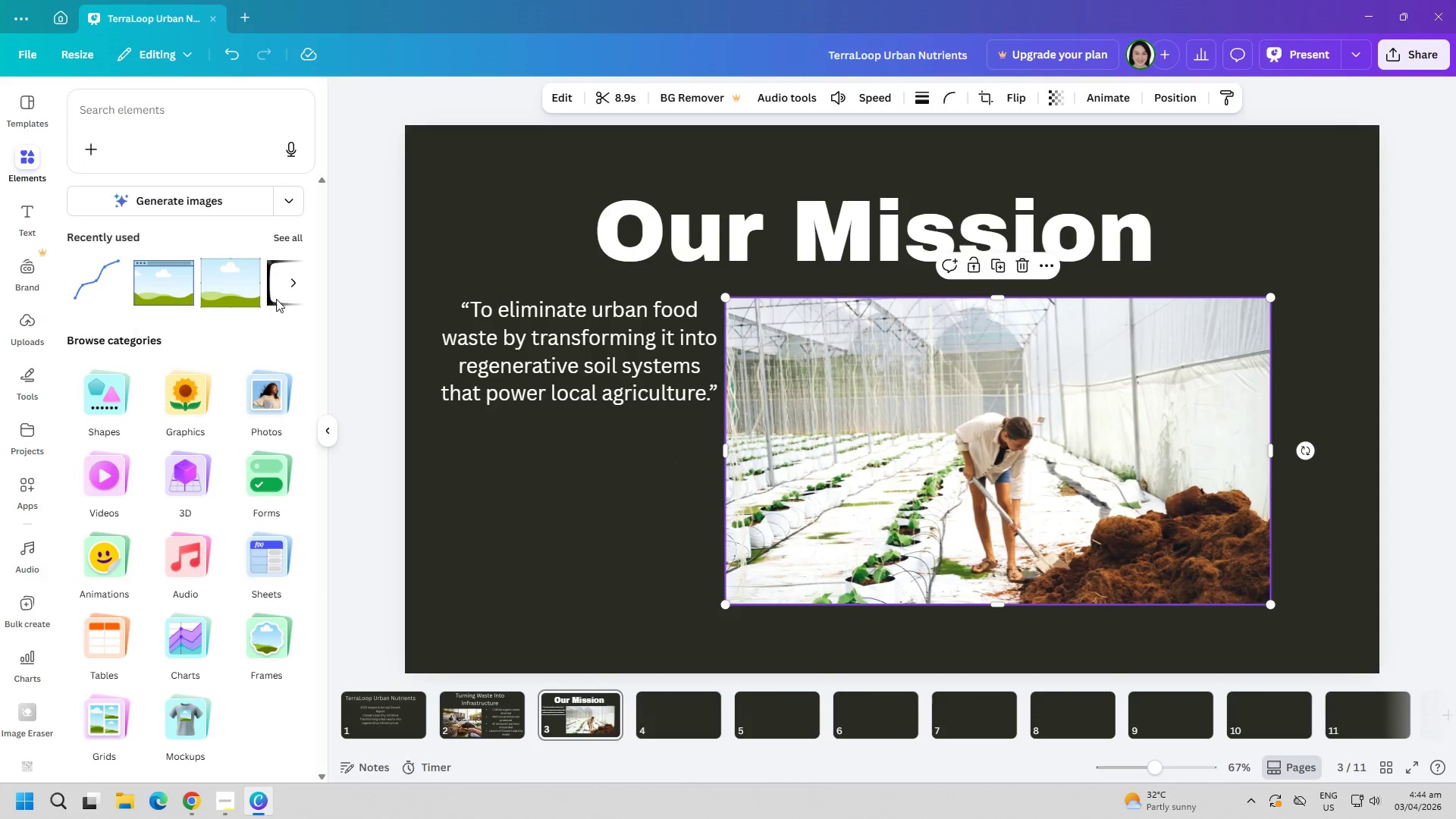 
left_click([294, 284])
 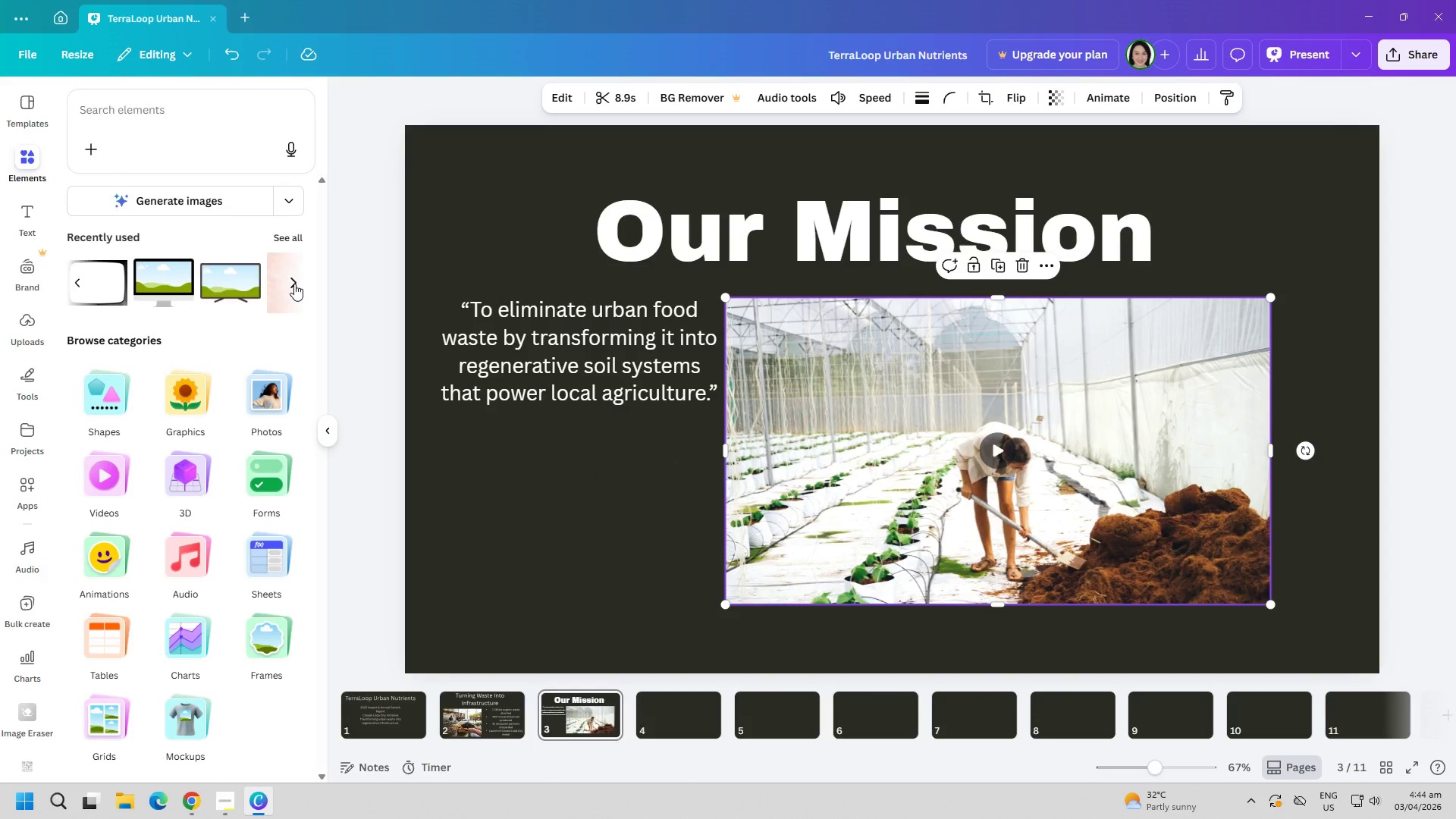 
left_click([294, 284])
 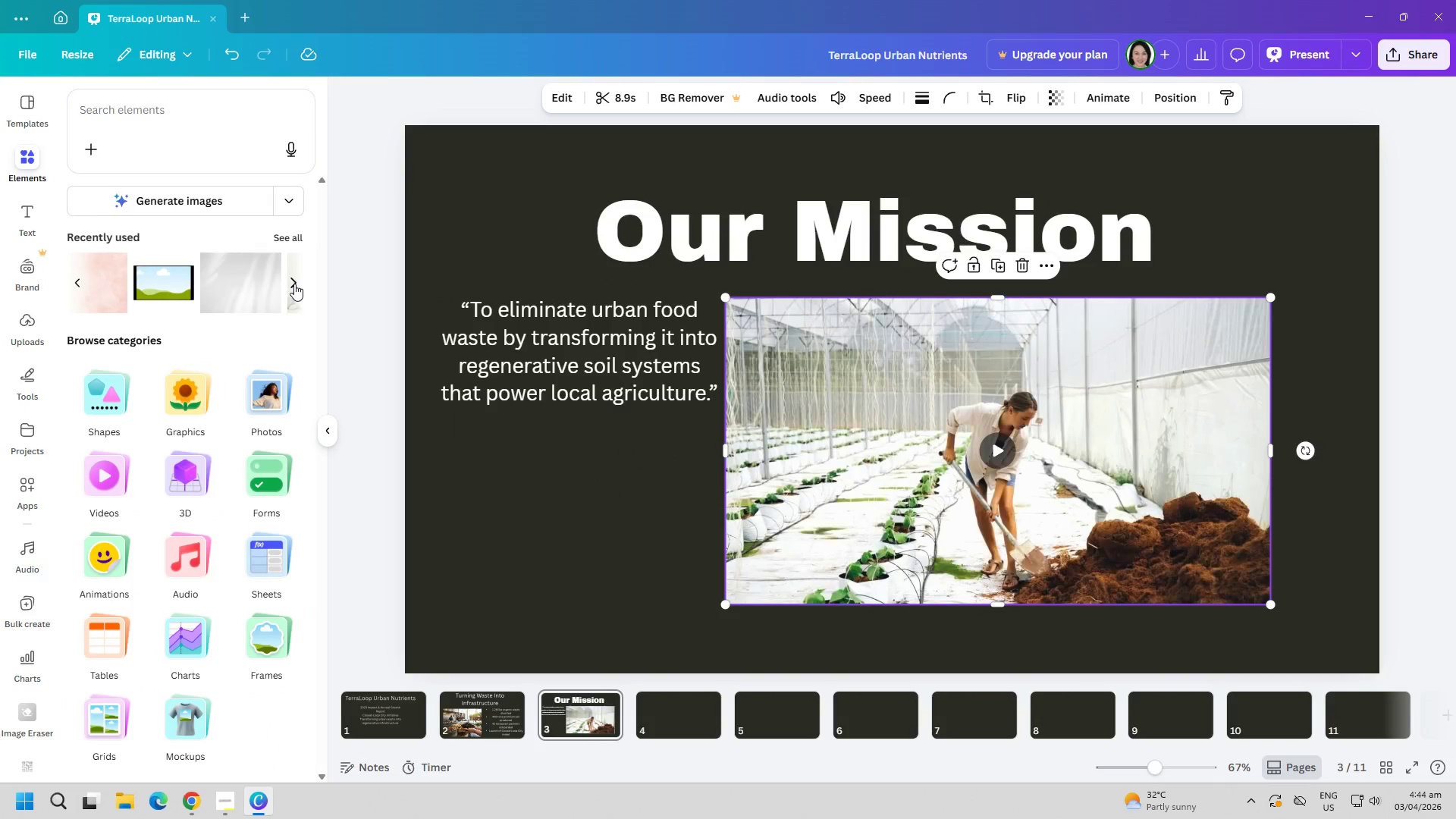 
left_click([294, 284])
 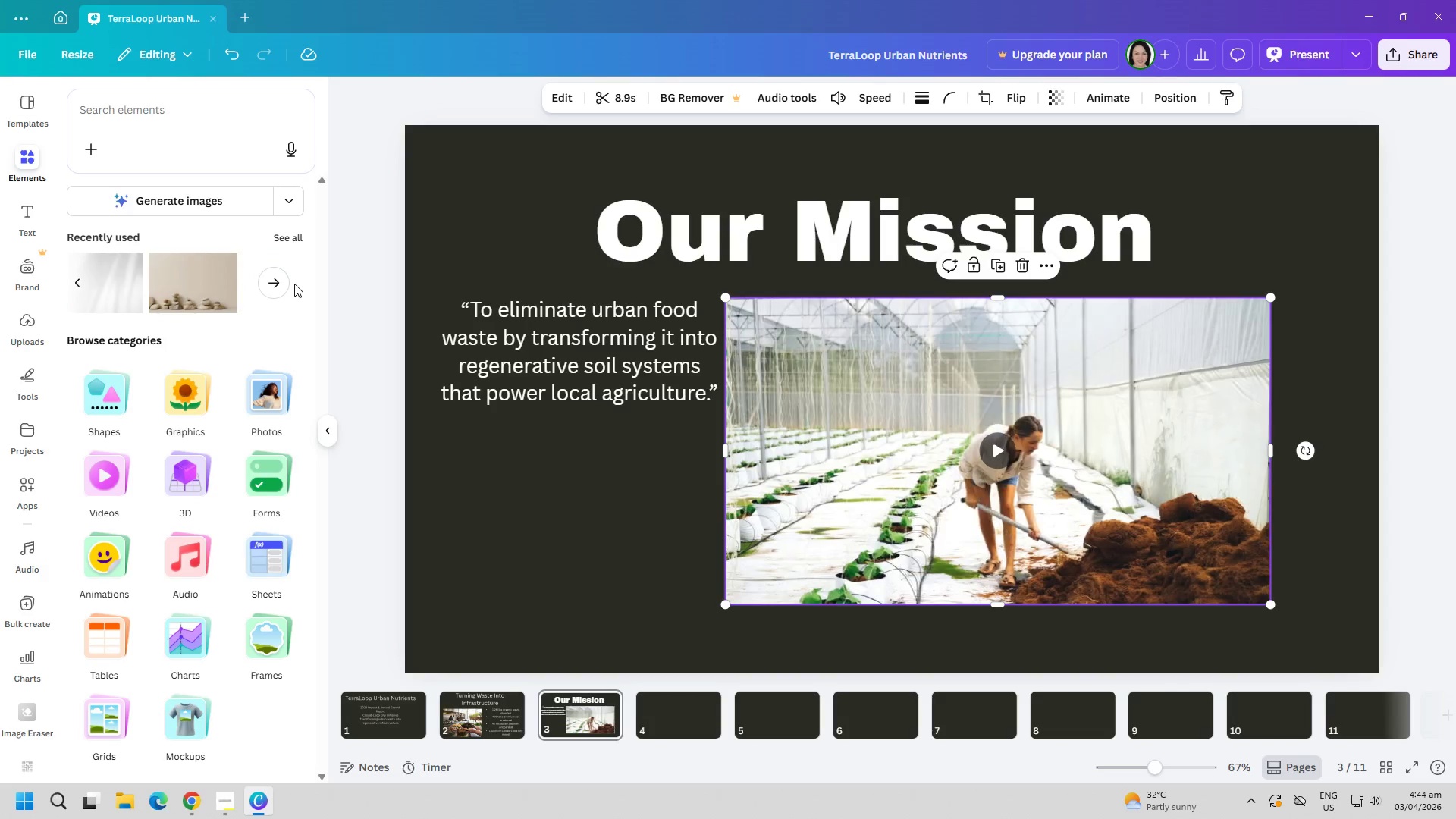 
left_click([294, 284])
 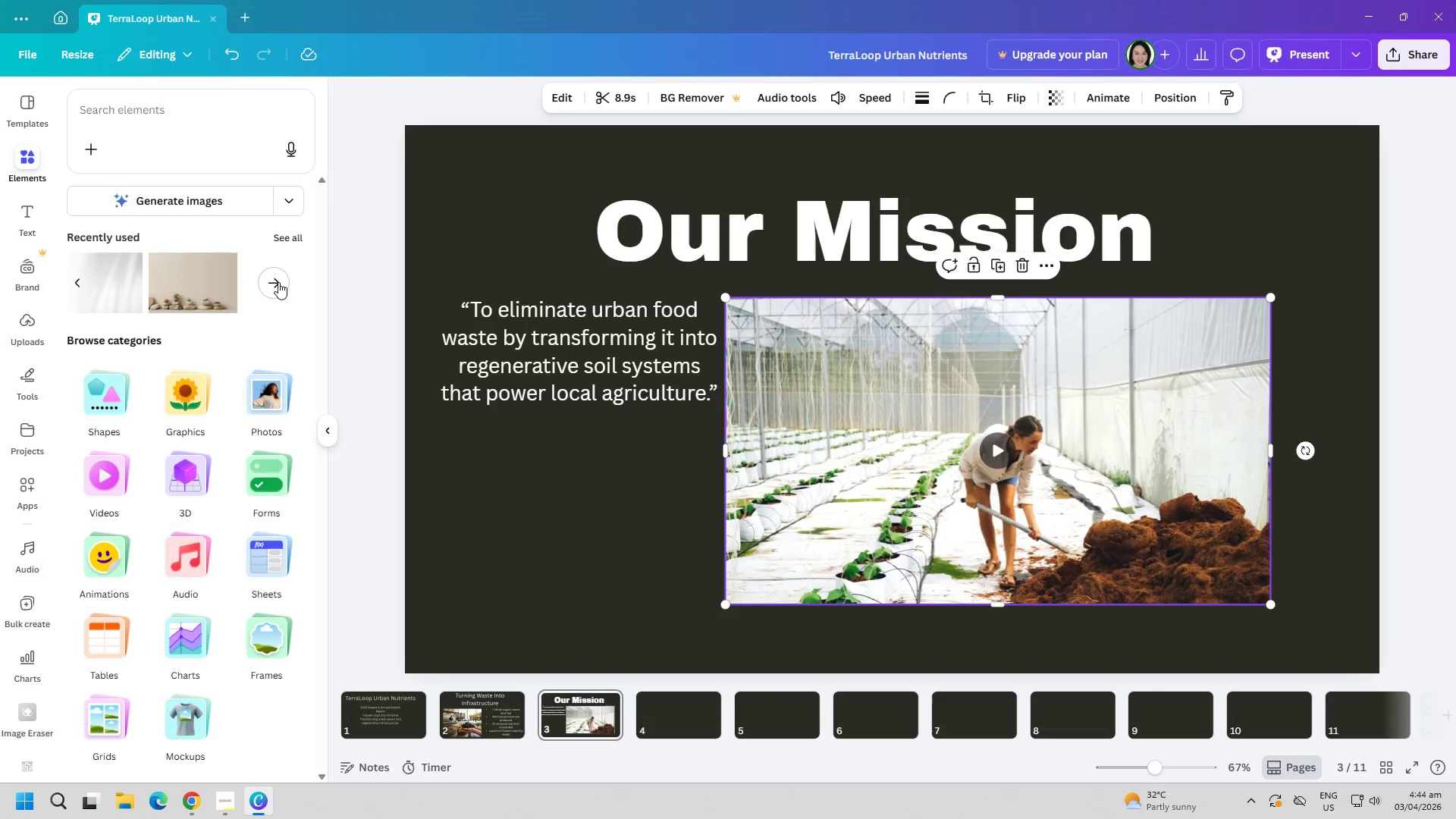 
double_click([276, 282])
 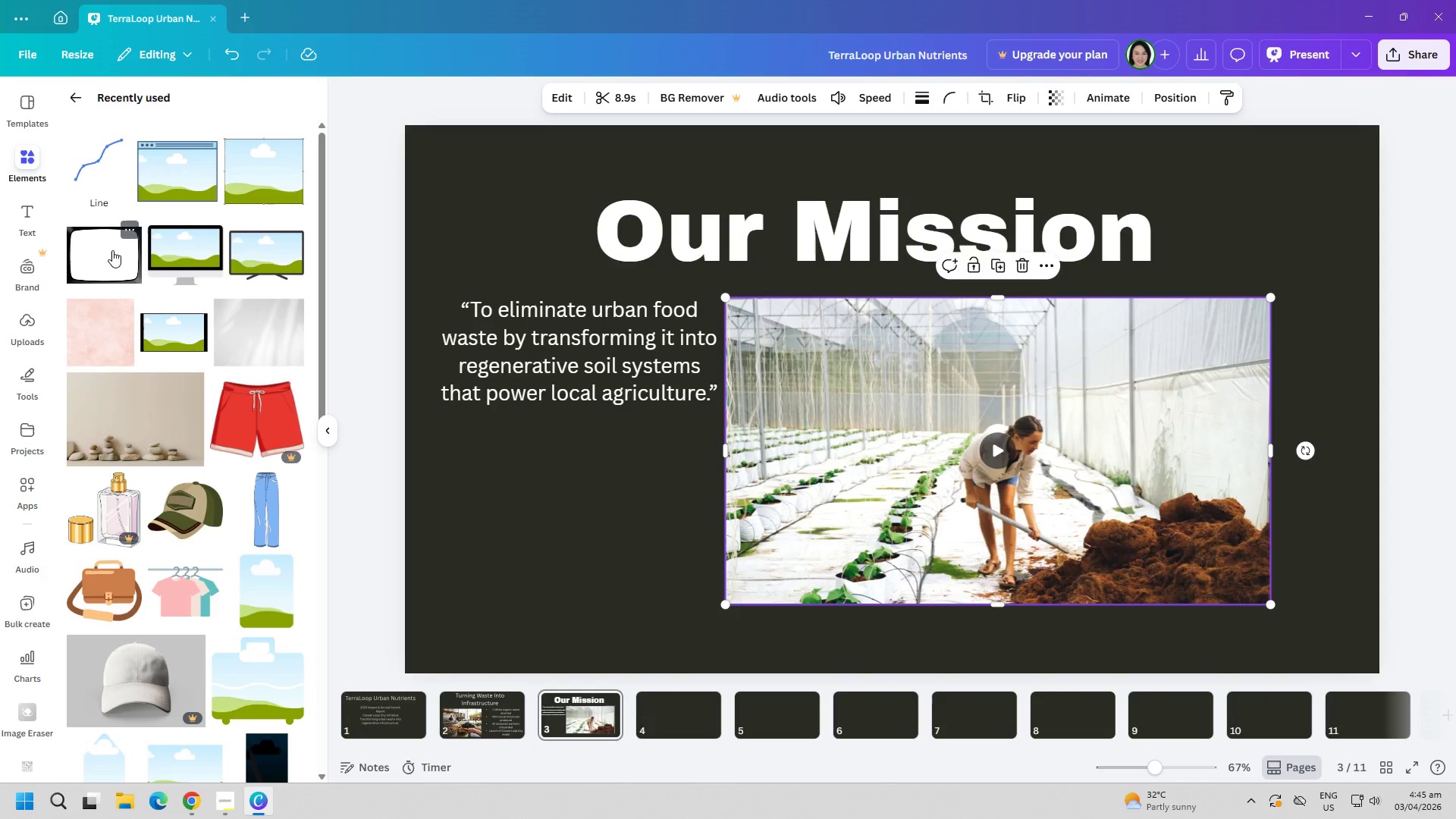 
wait(5.48)
 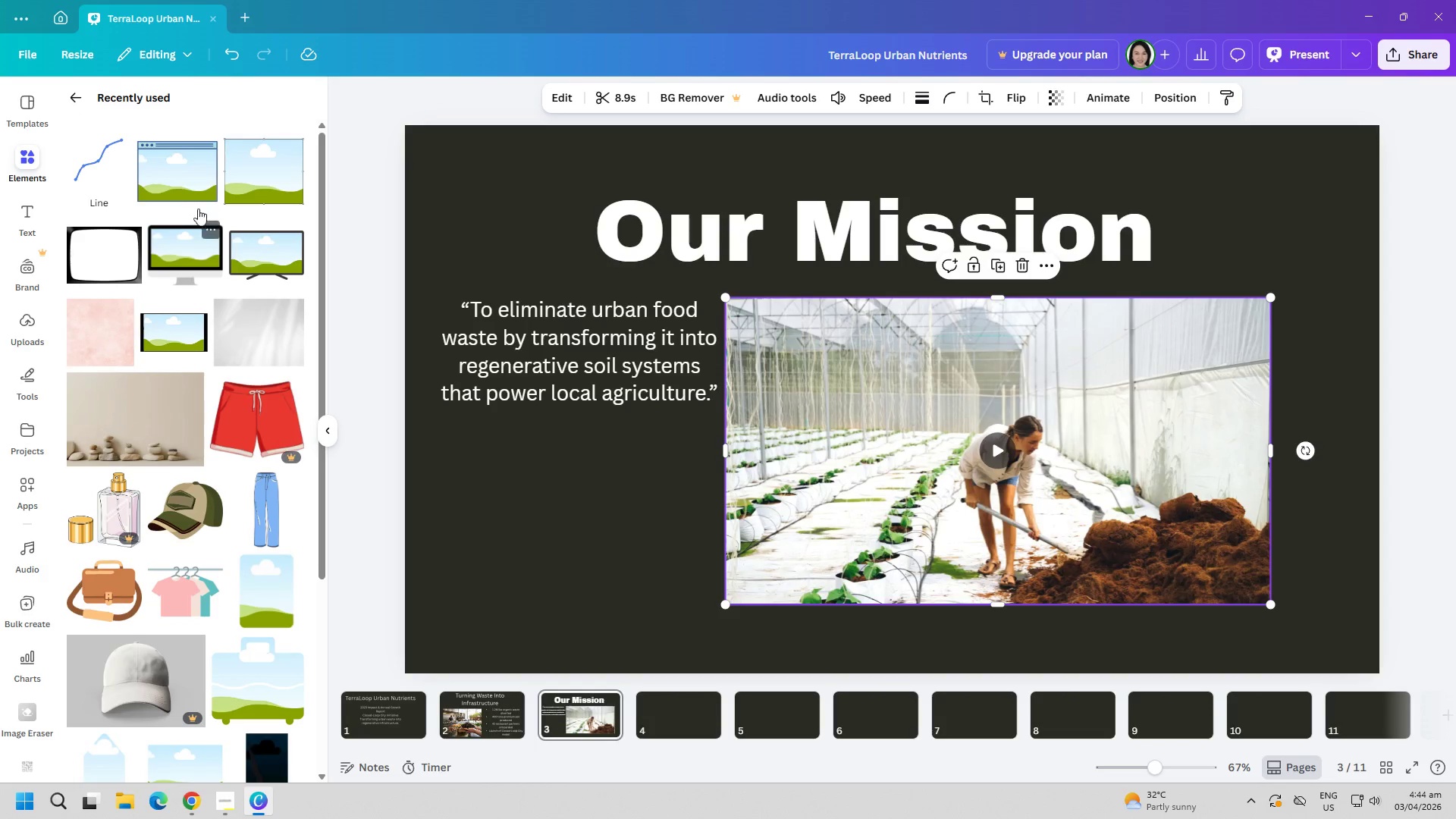 
left_click([67, 98])
 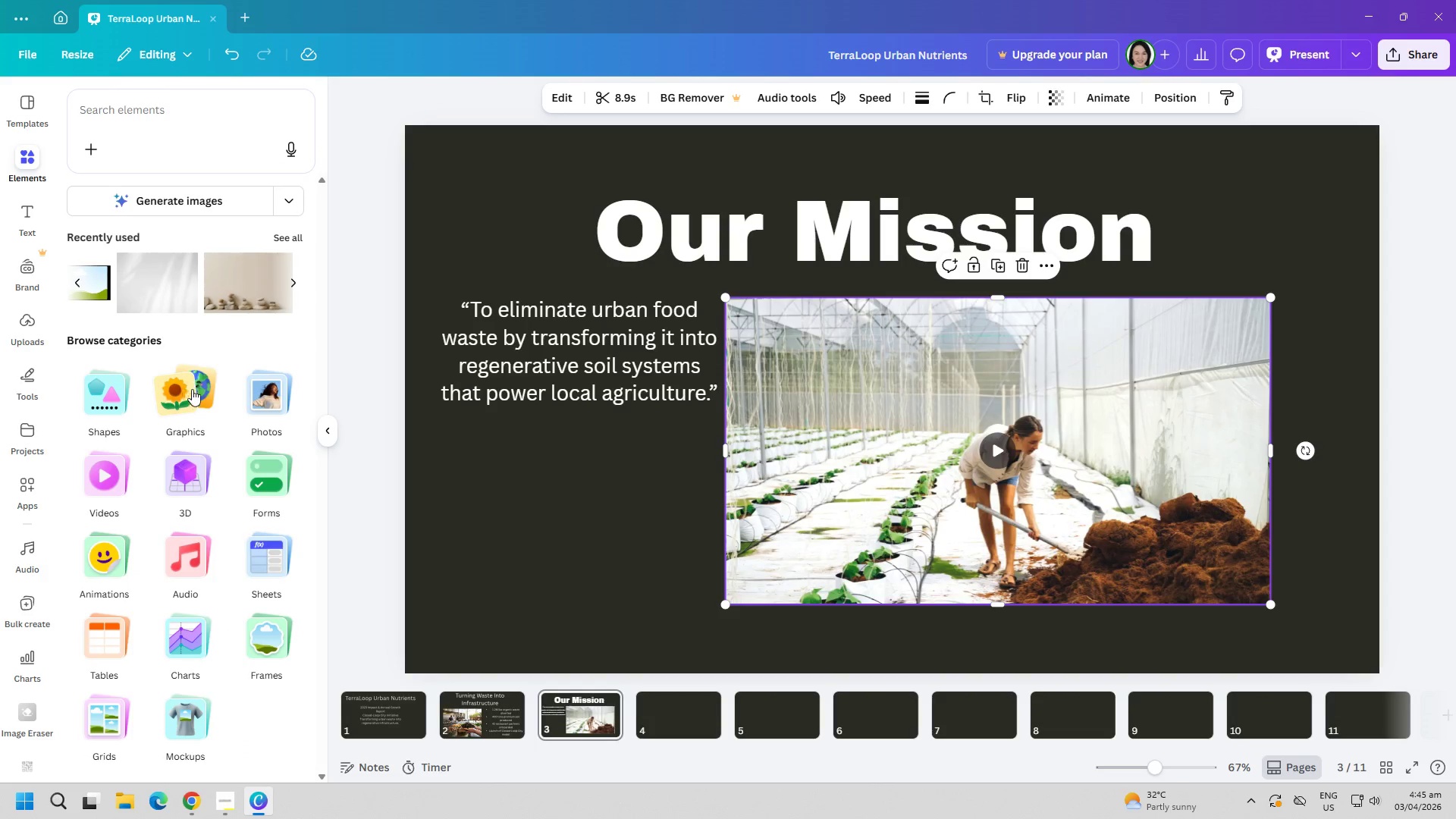 
left_click([97, 493])
 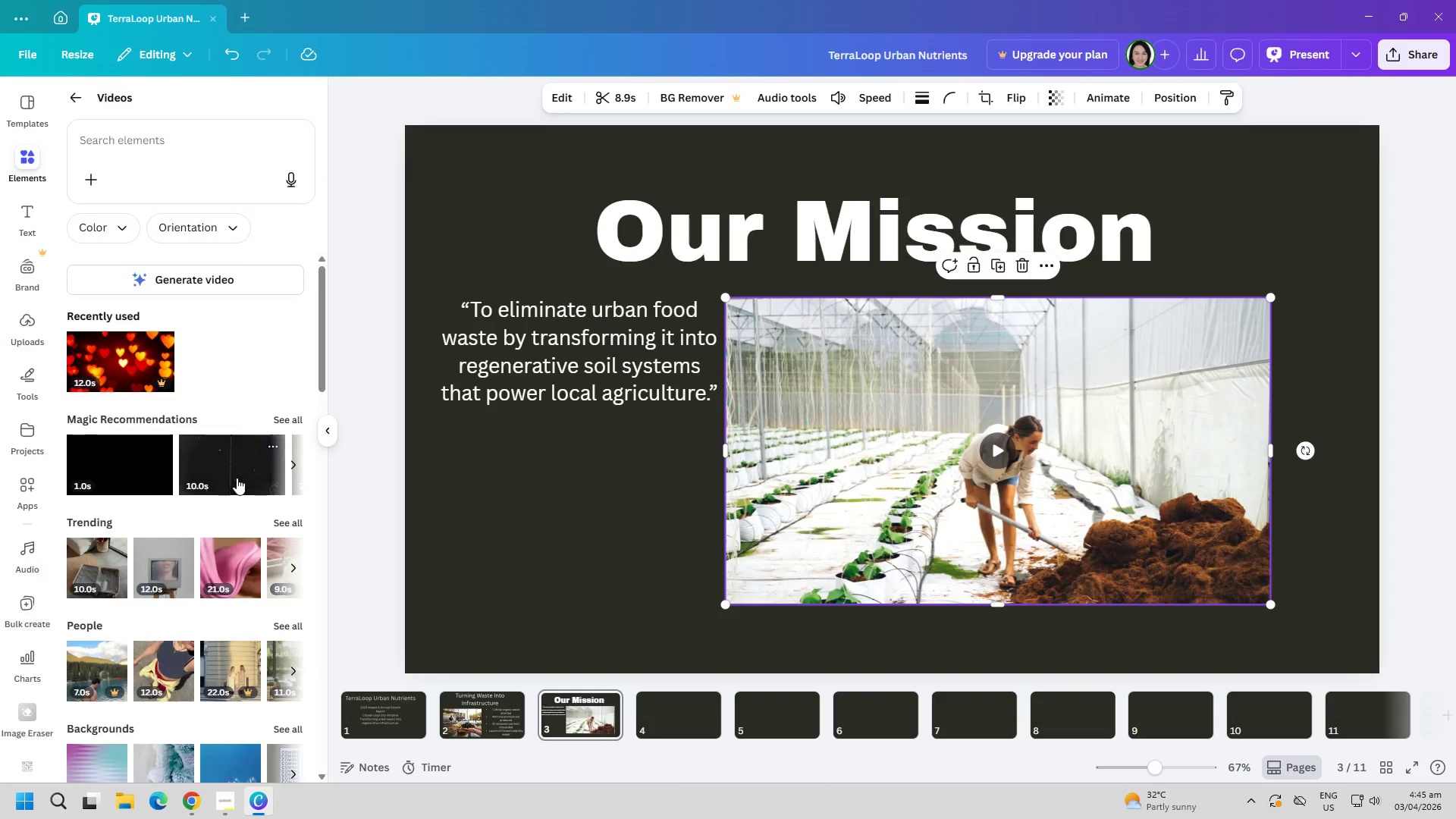 
mouse_move([217, 597])
 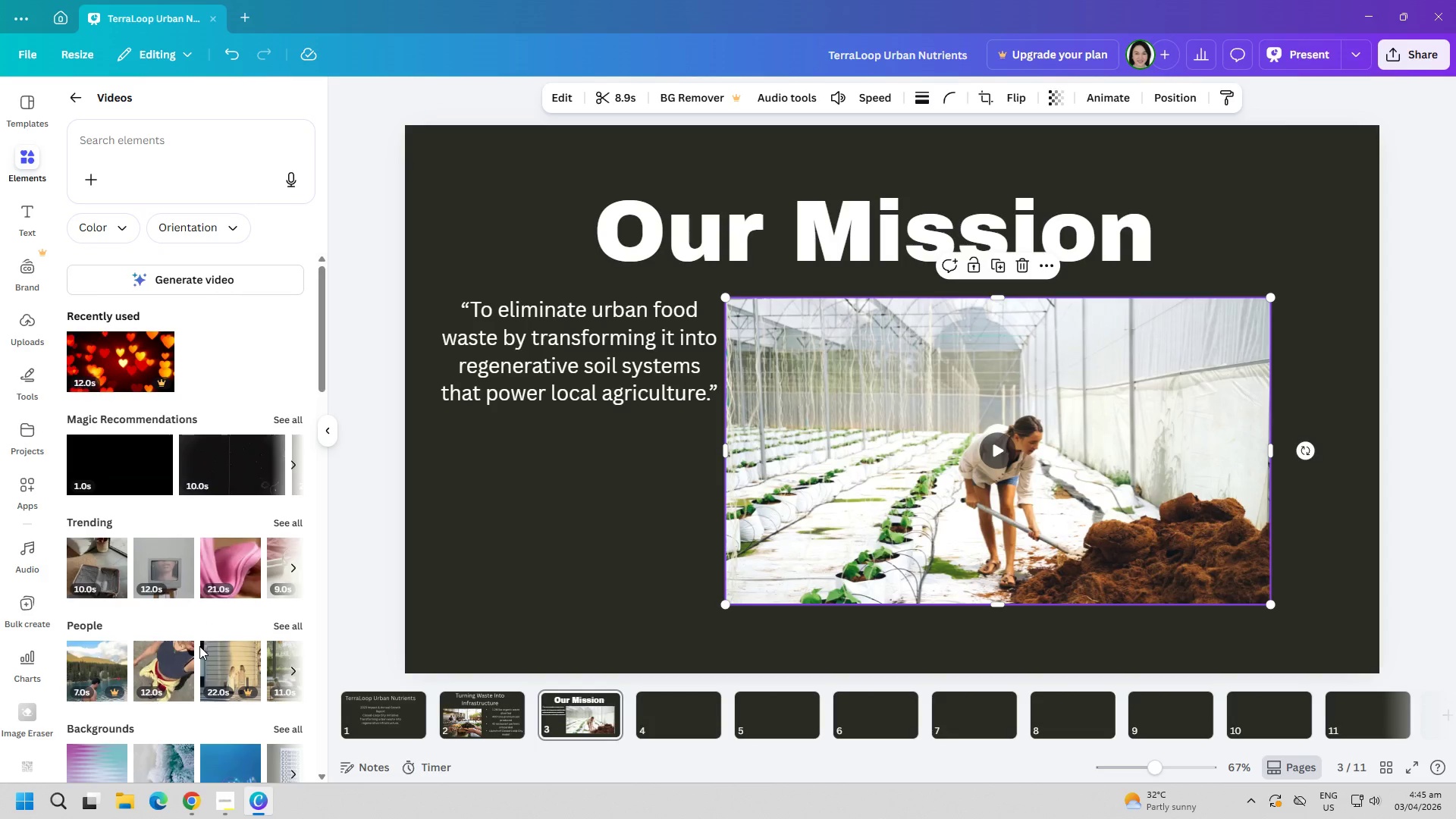 
scroll: coordinate [191, 626], scroll_direction: down, amount: 1.0
 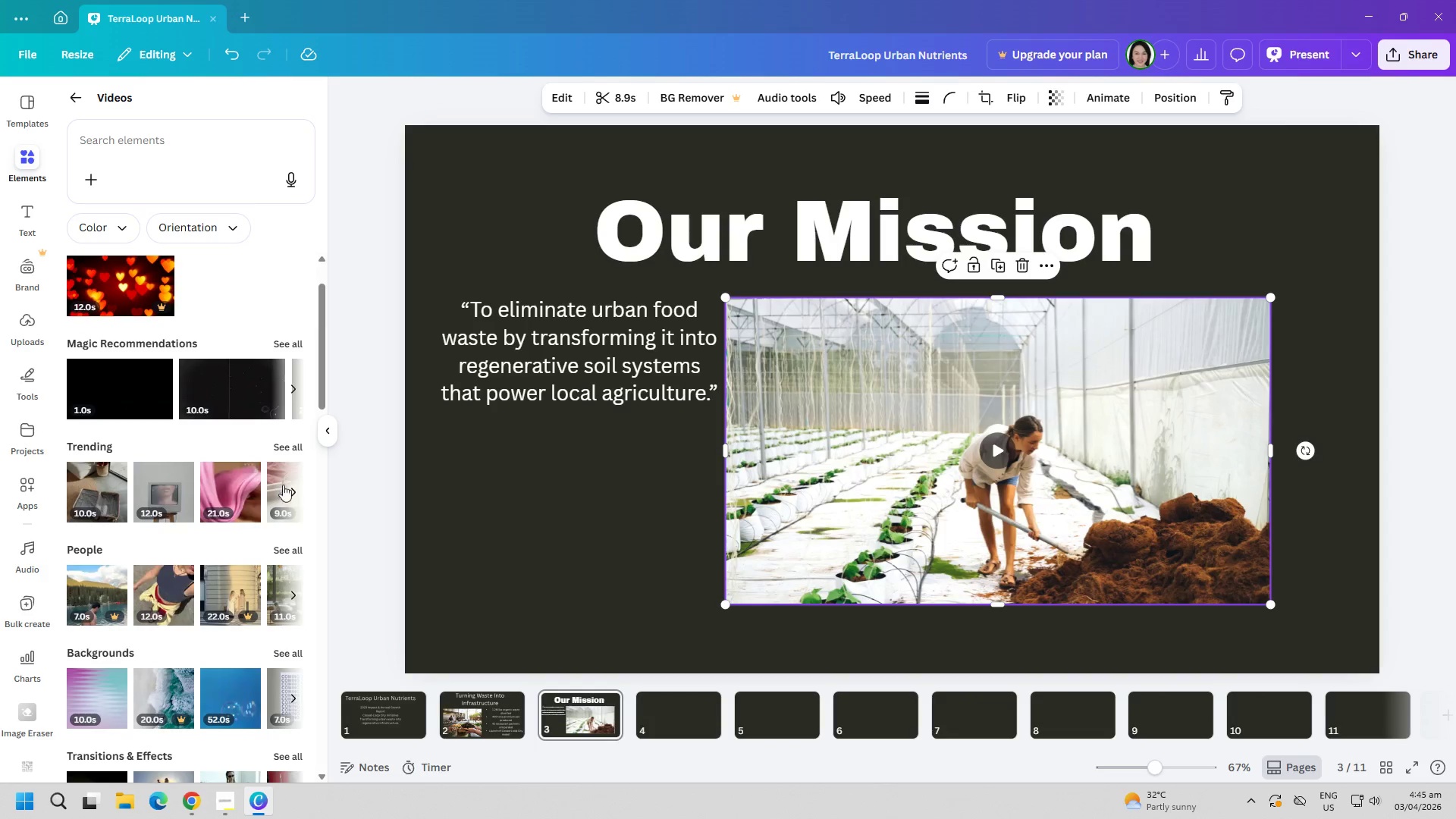 
left_click([290, 488])
 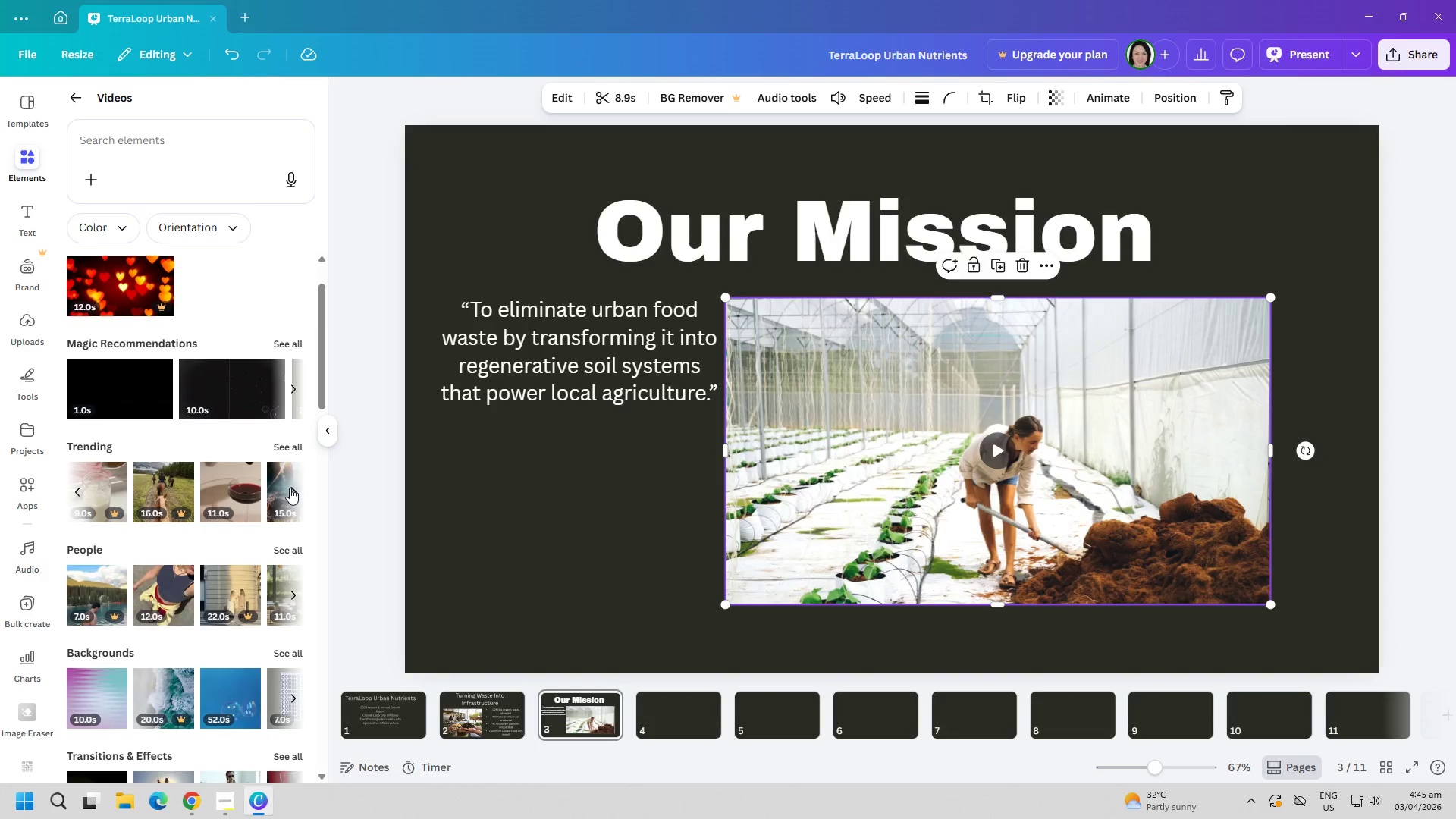 
left_click([290, 488])
 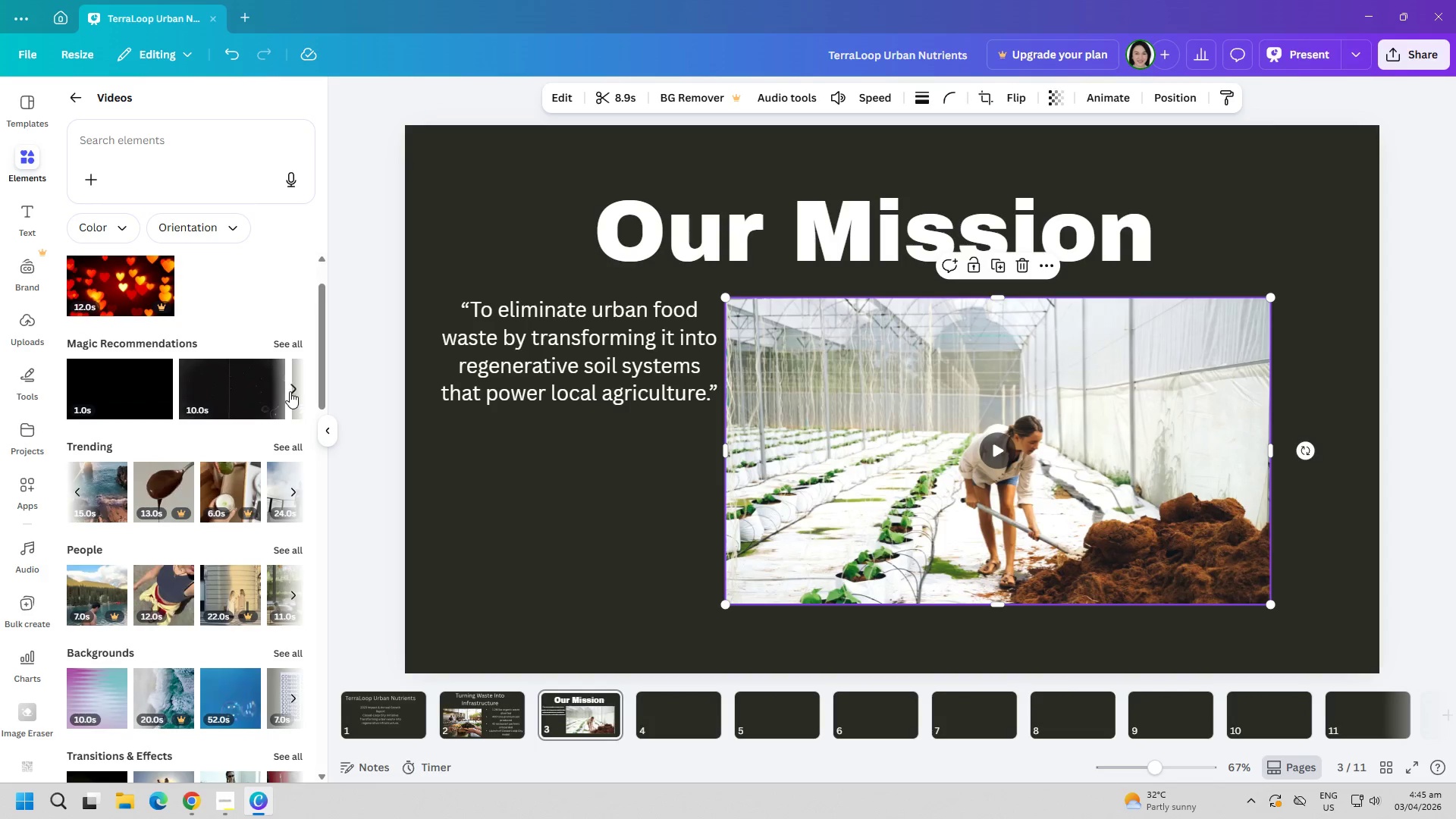 
left_click([290, 391])
 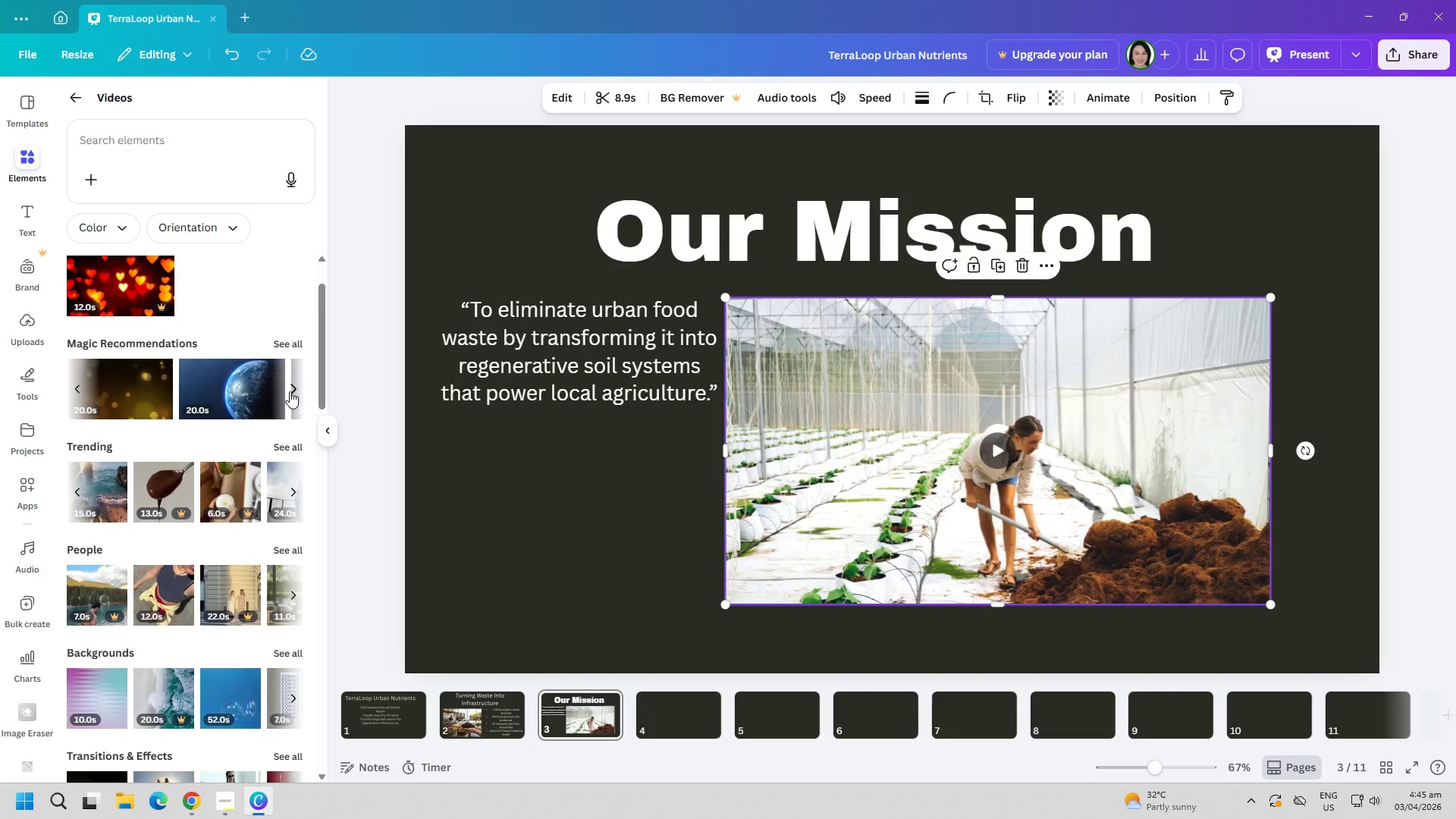 
left_click([290, 391])
 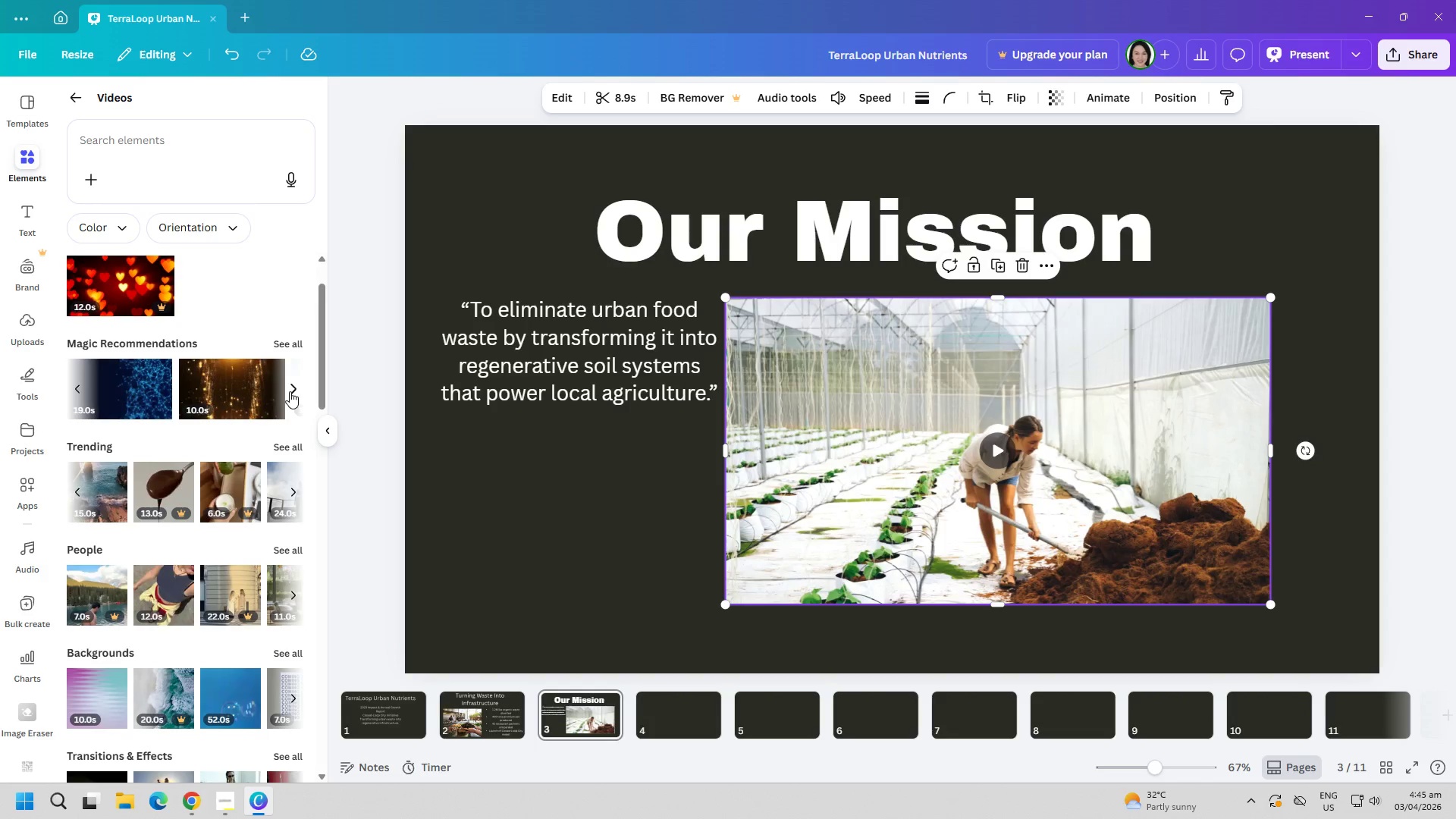 
left_click([290, 391])
 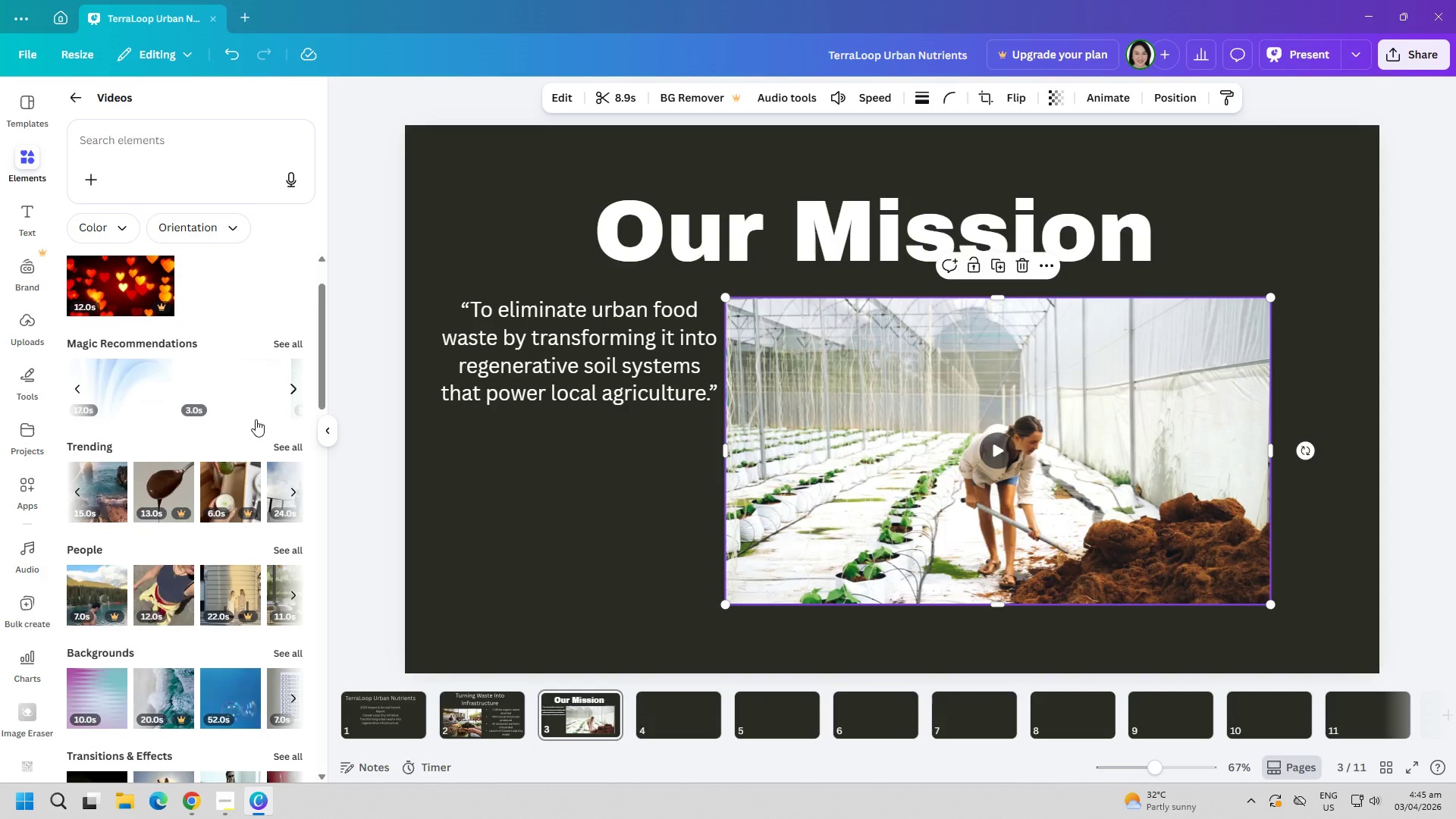 
scroll: coordinate [225, 548], scroll_direction: down, amount: 11.0
 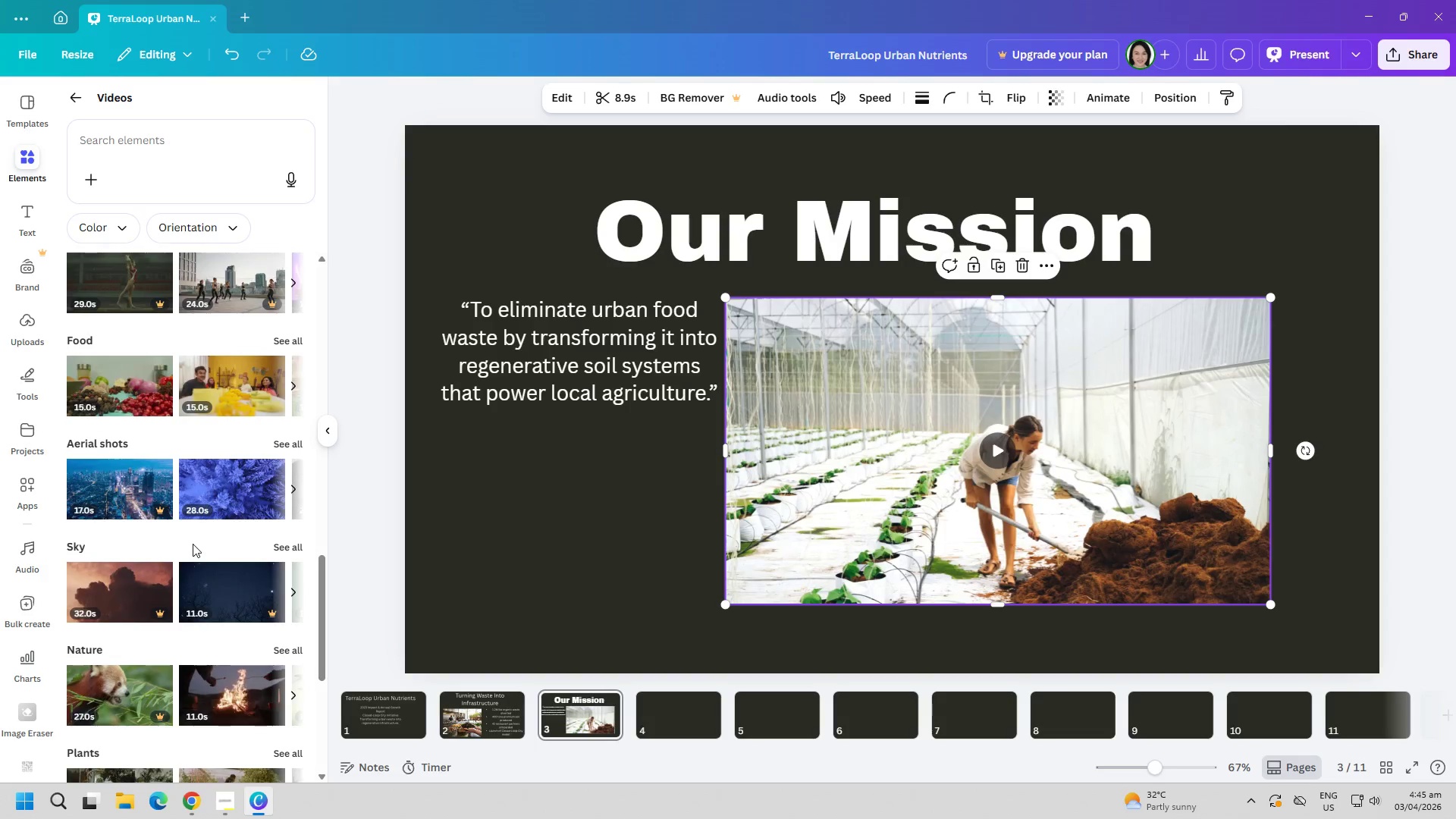 
scroll: coordinate [165, 410], scroll_direction: up, amount: 26.0
 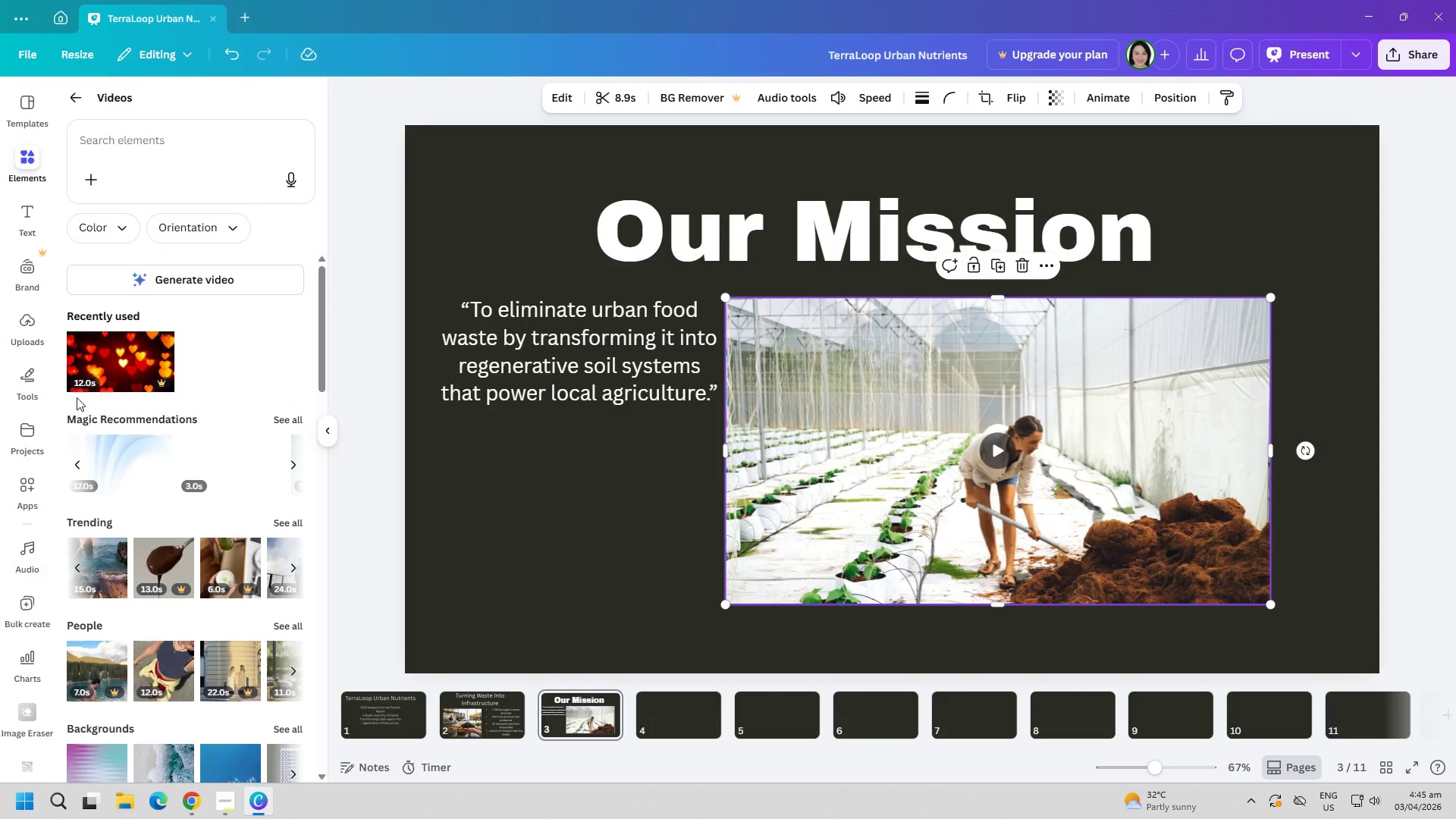 
left_click([153, 155])
 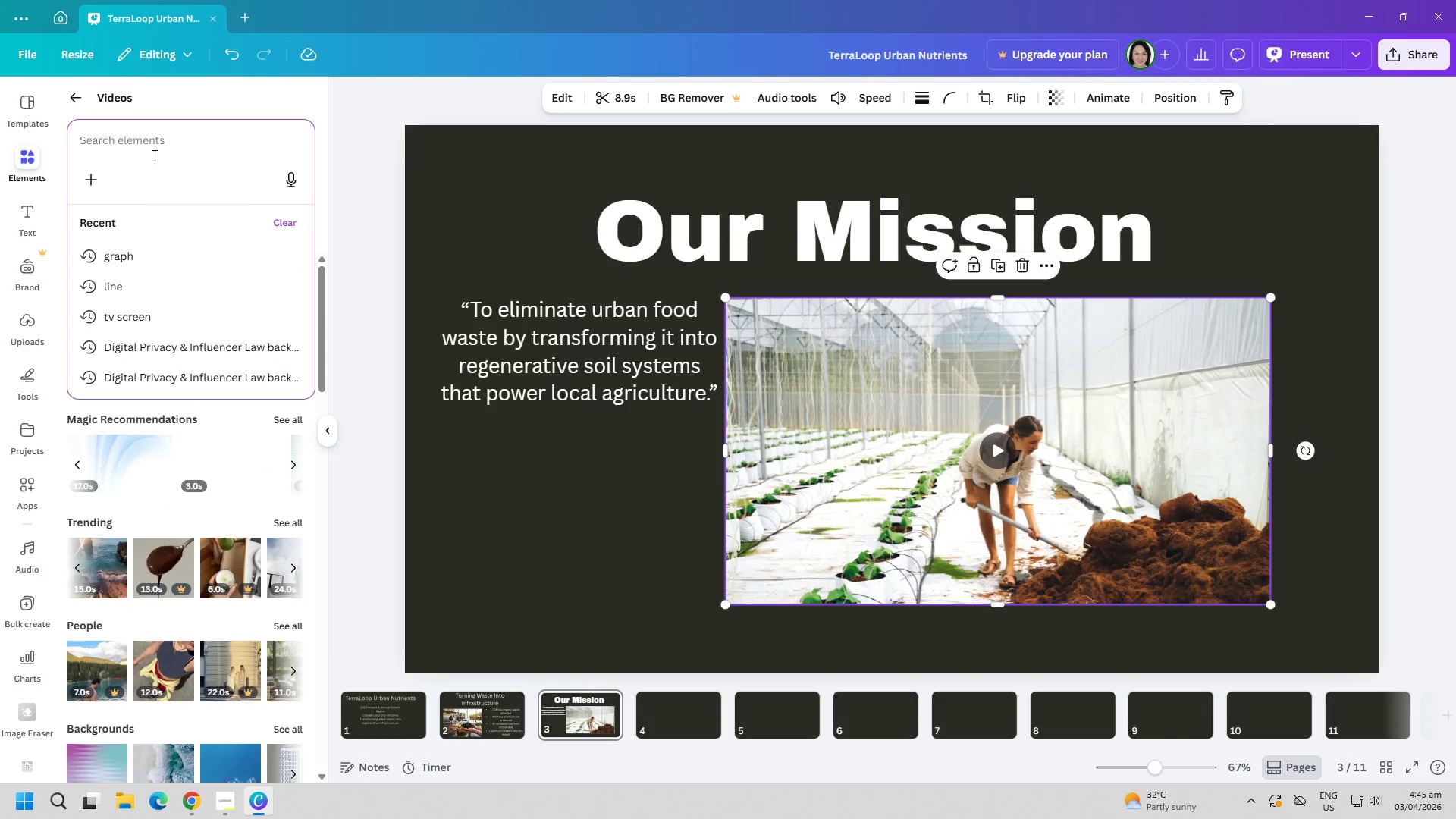 
type(computer ipad)
 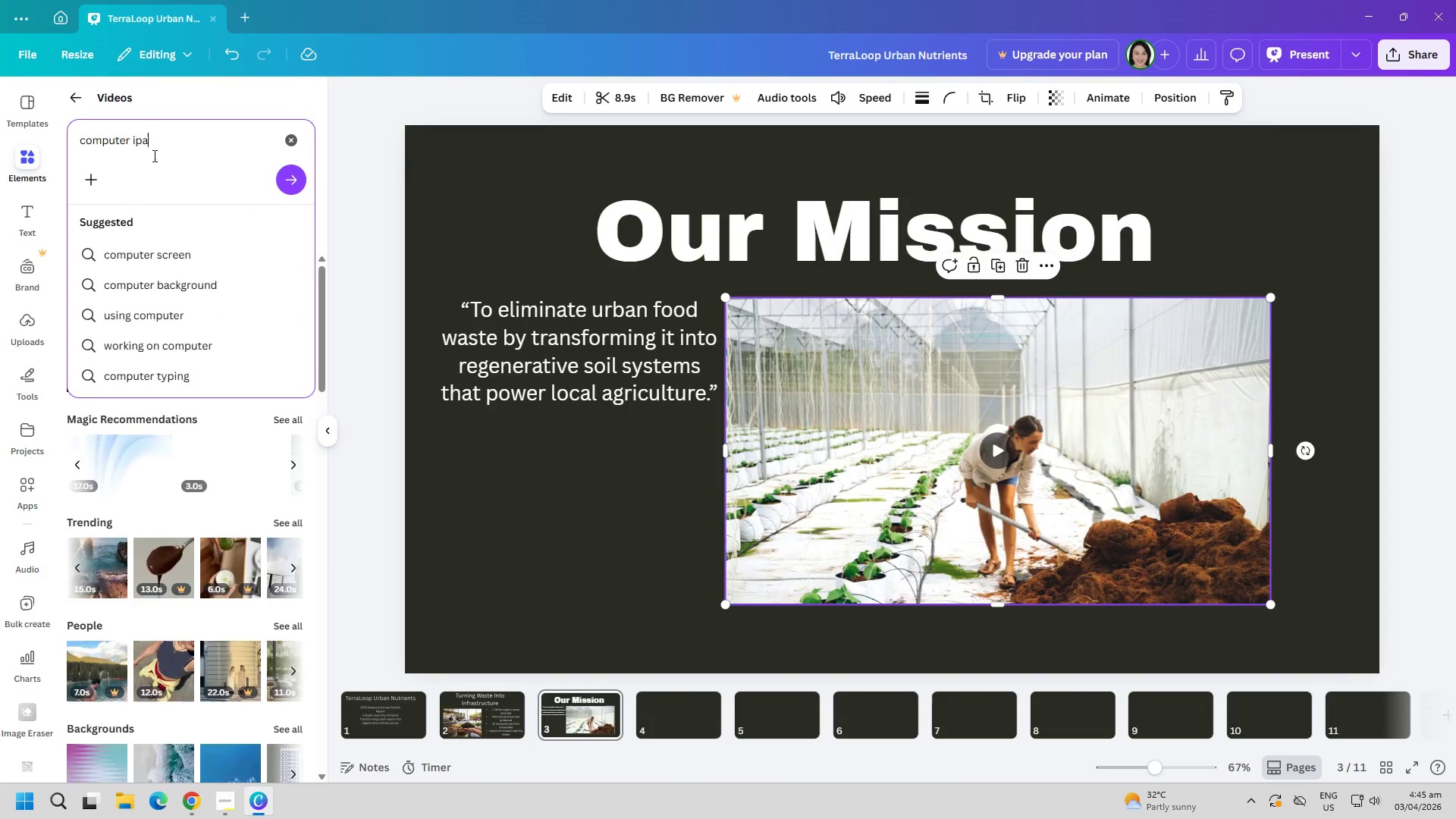 
key(Enter)
 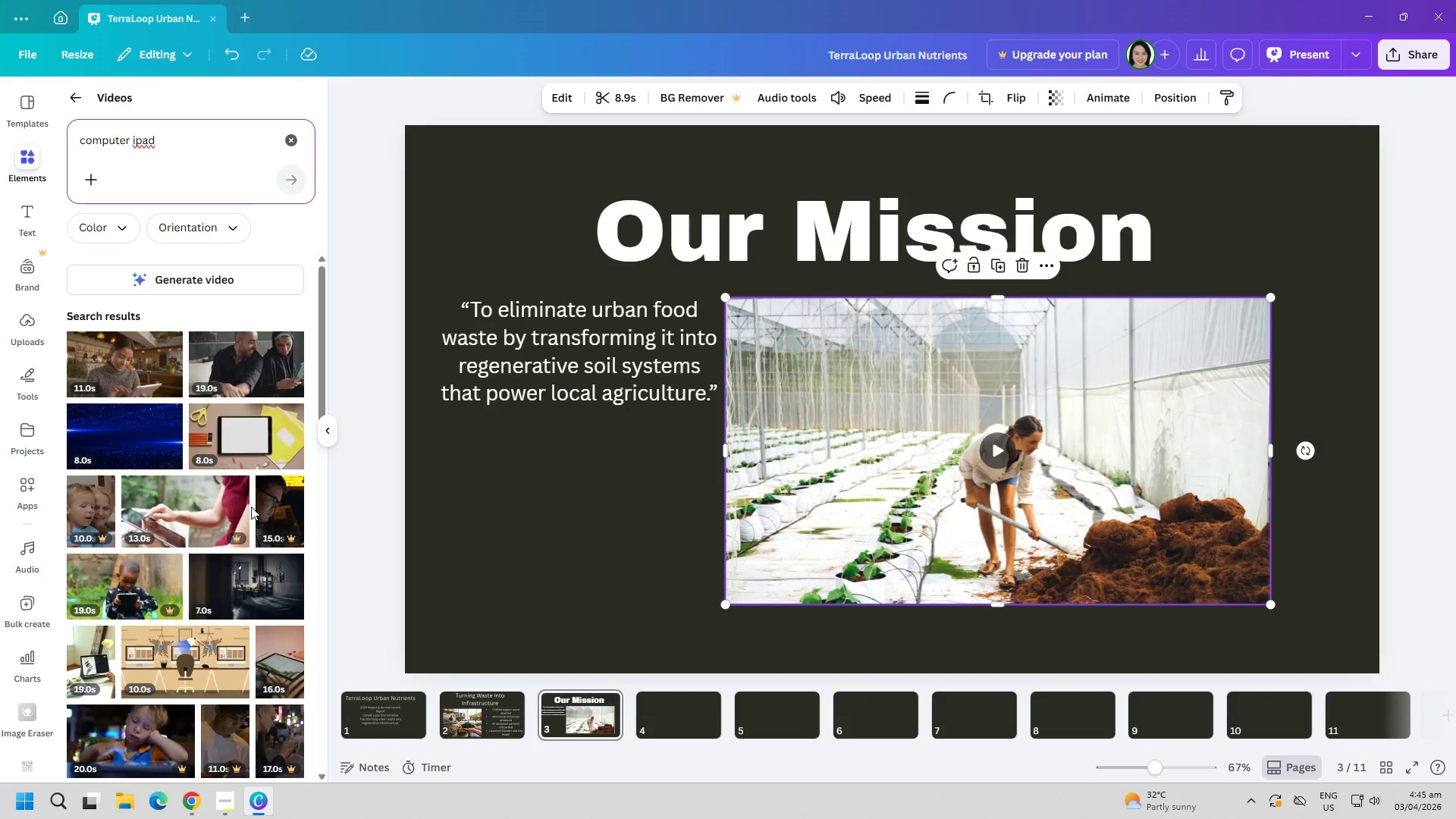 
scroll: coordinate [213, 546], scroll_direction: down, amount: 6.0
 